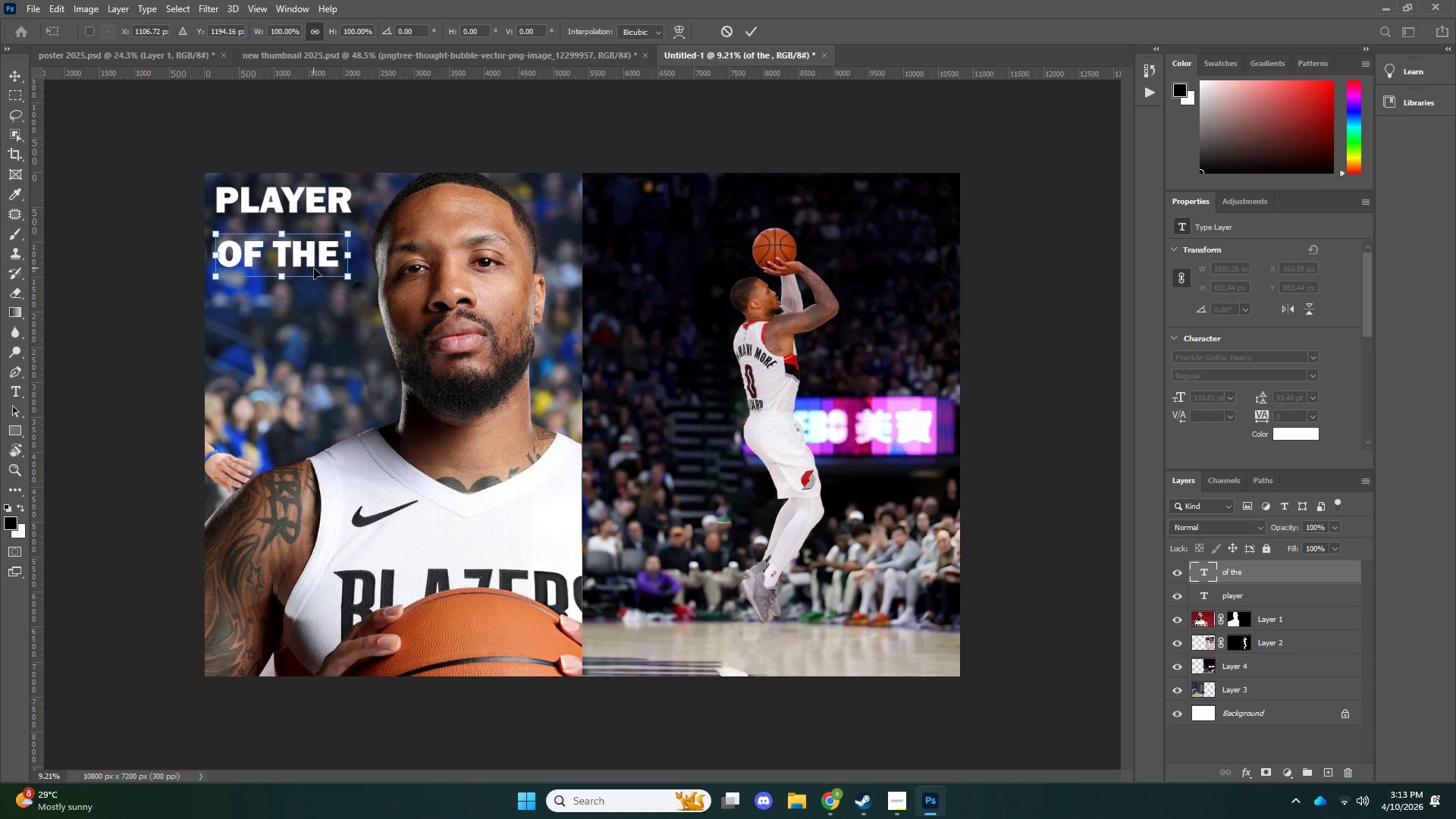 
key(ArrowUp)
 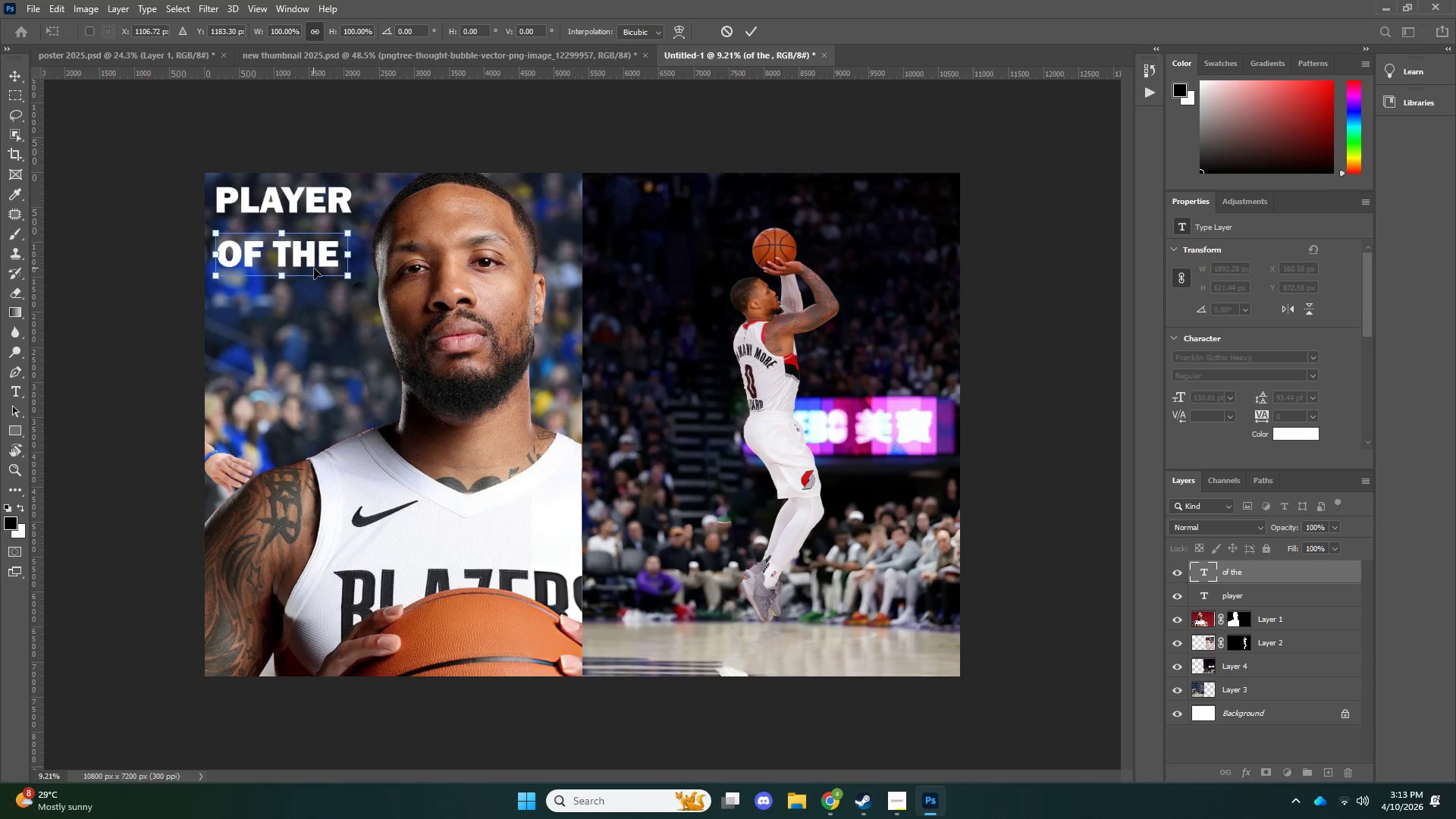 
key(ArrowUp)
 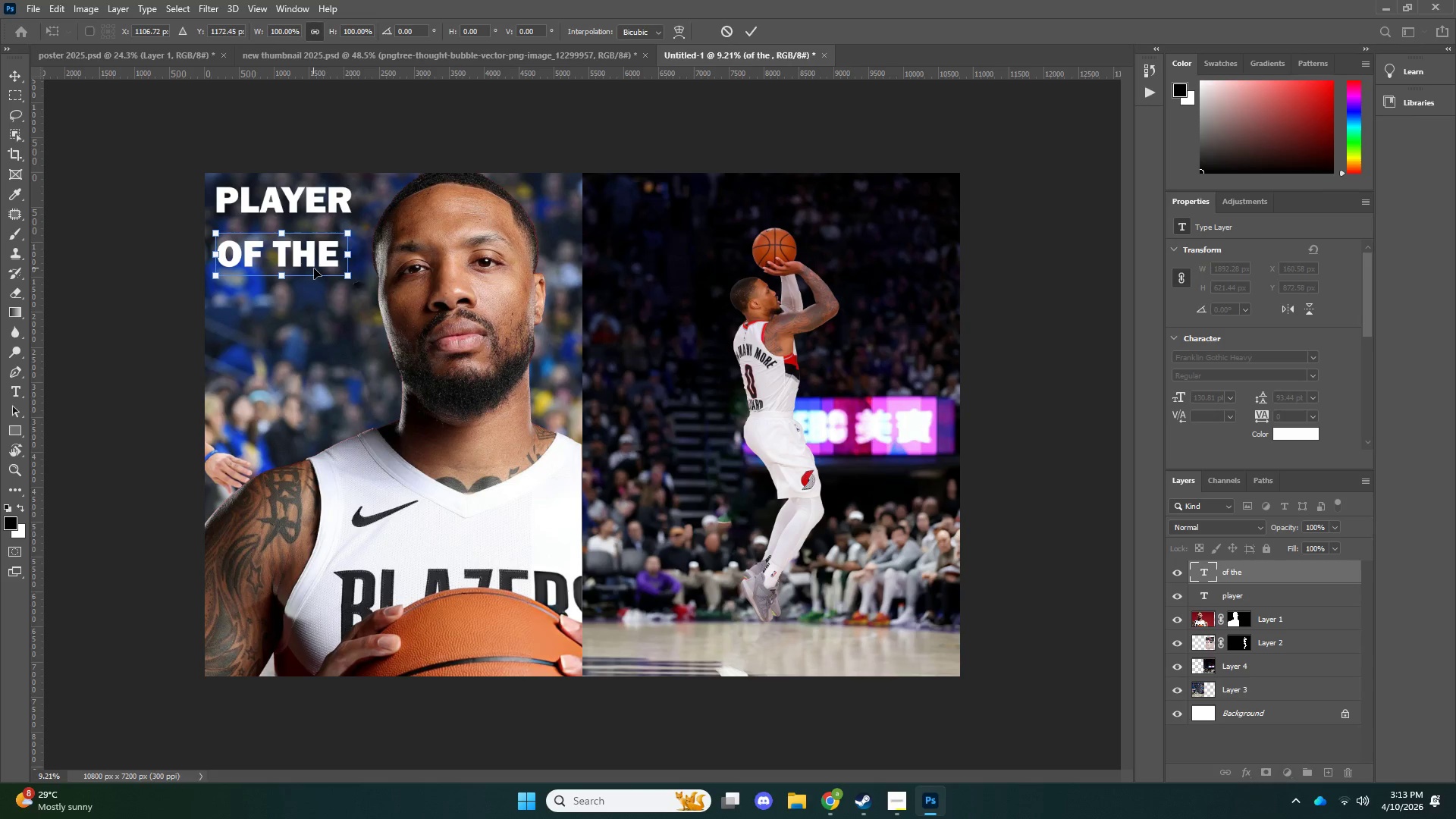 
key(ArrowUp)
 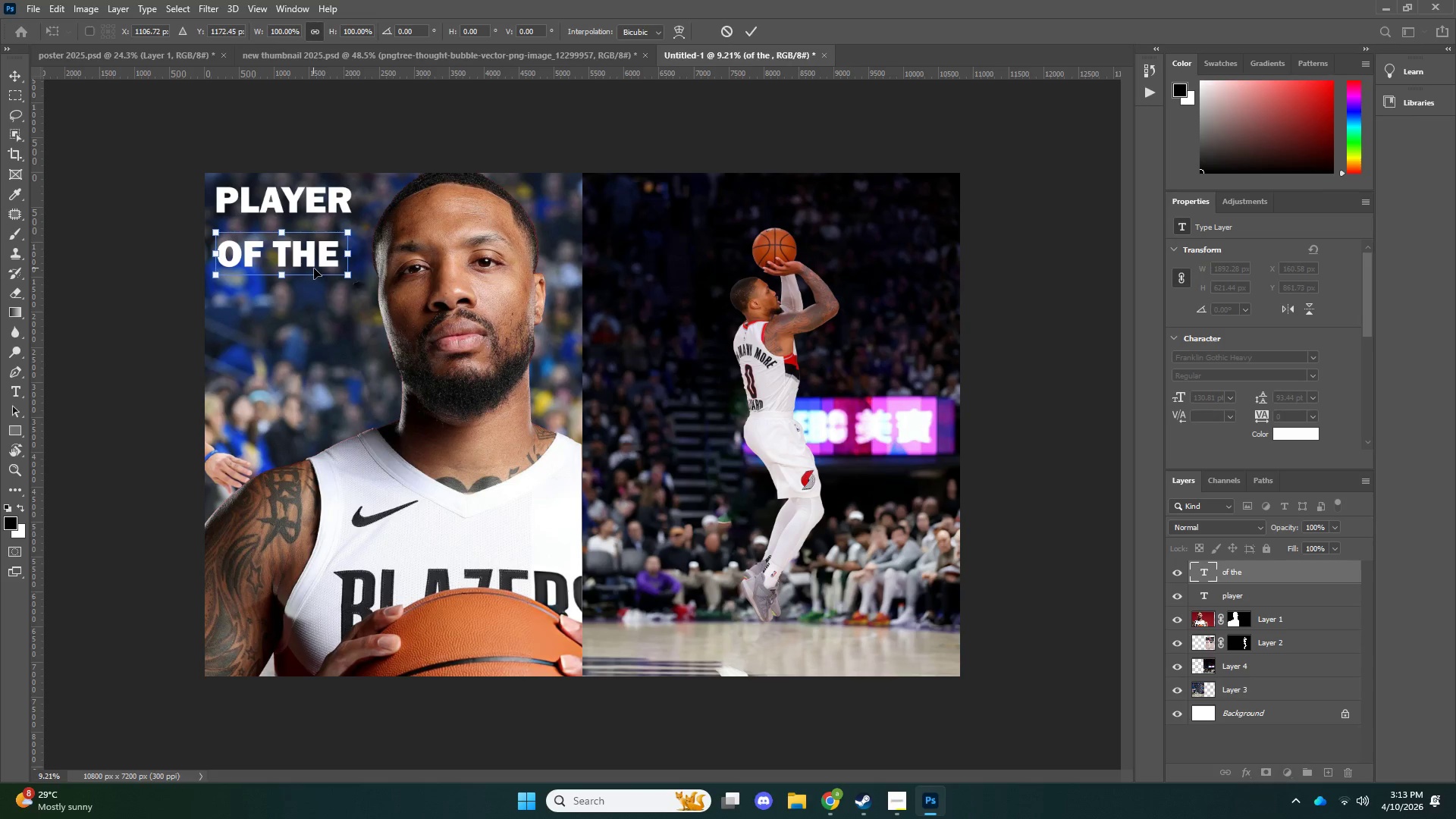 
key(ArrowUp)
 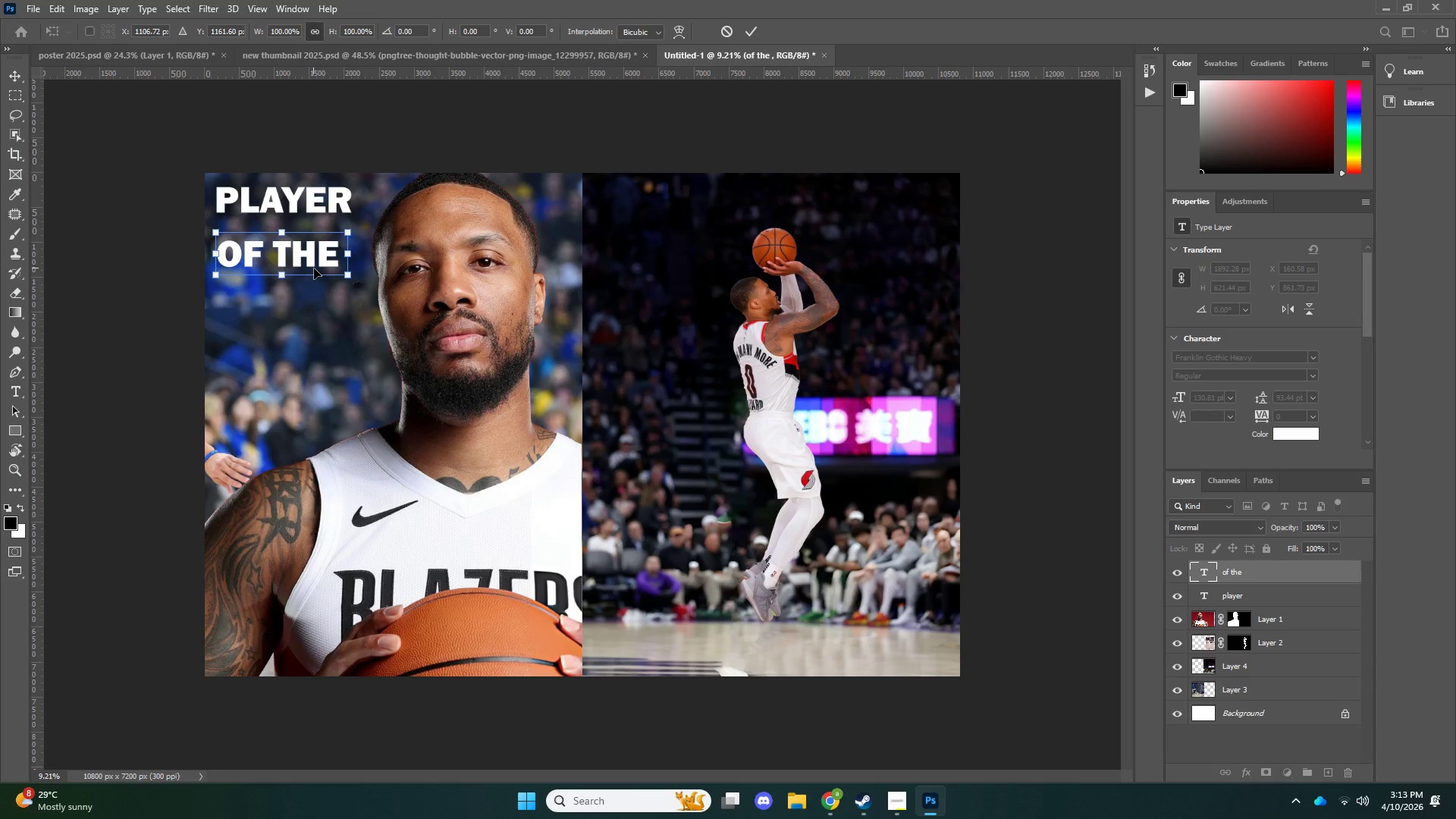 
hold_key(key=ArrowUp, duration=1.31)
 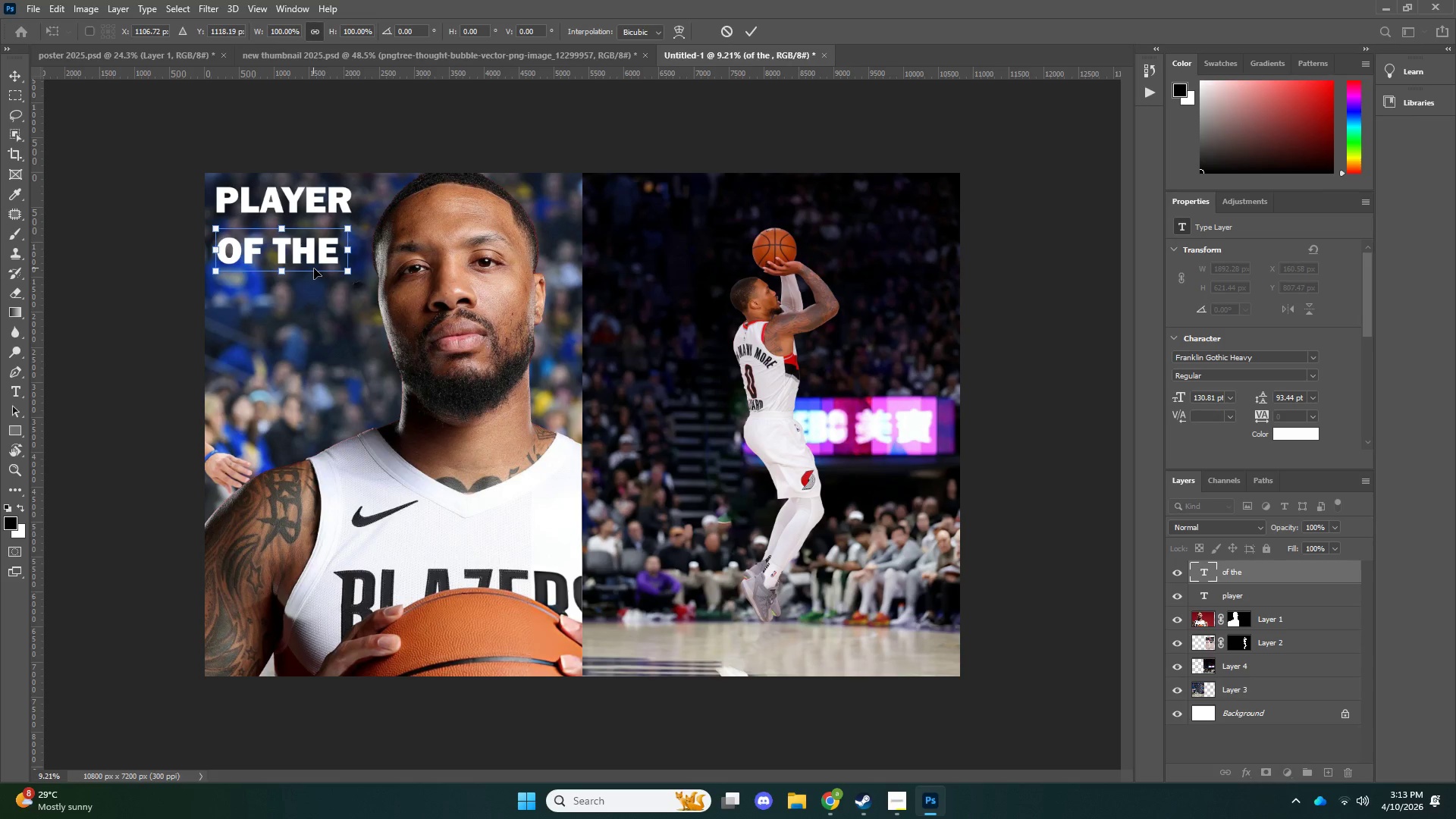 
key(ArrowUp)
 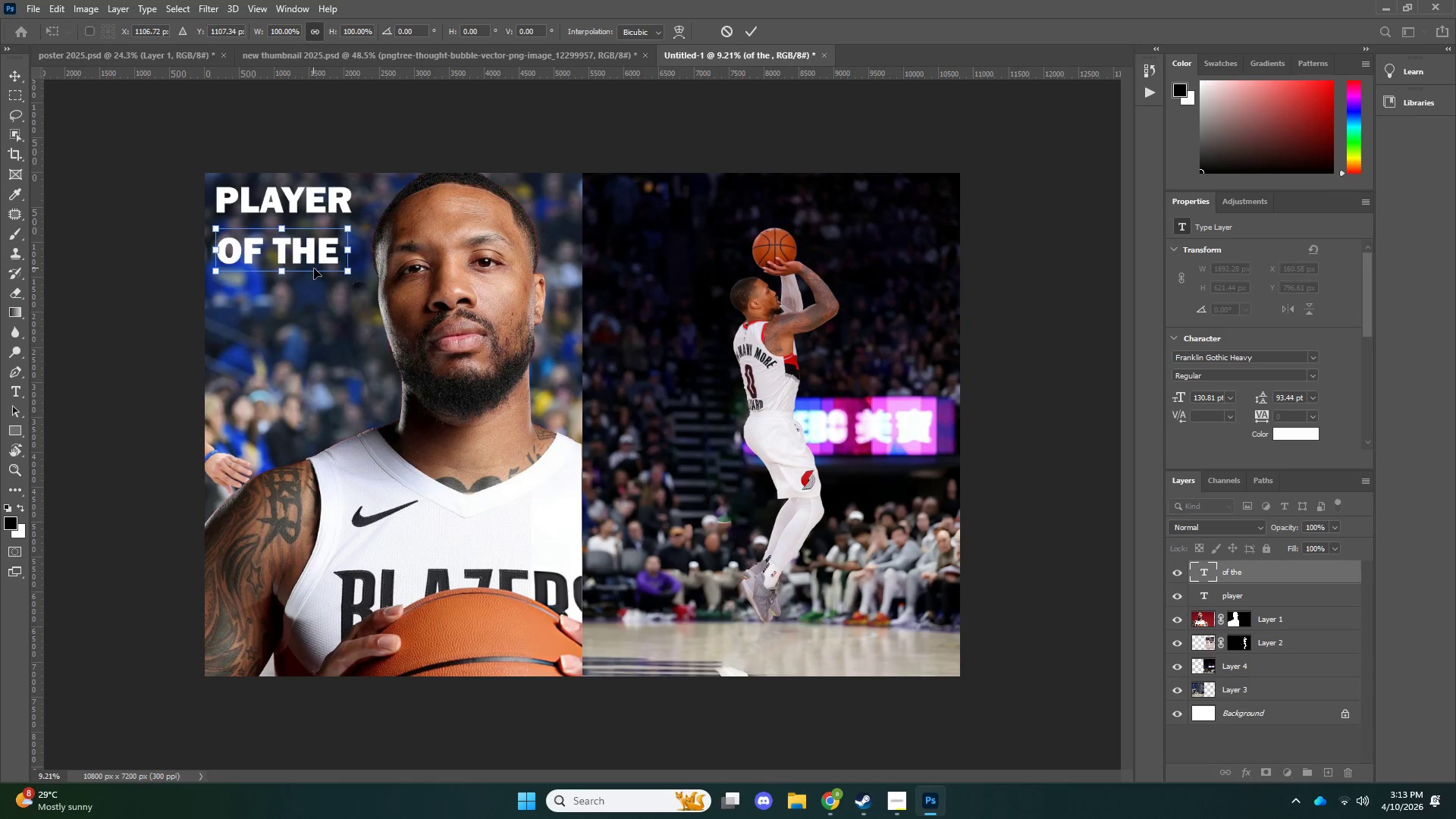 
key(ArrowUp)
 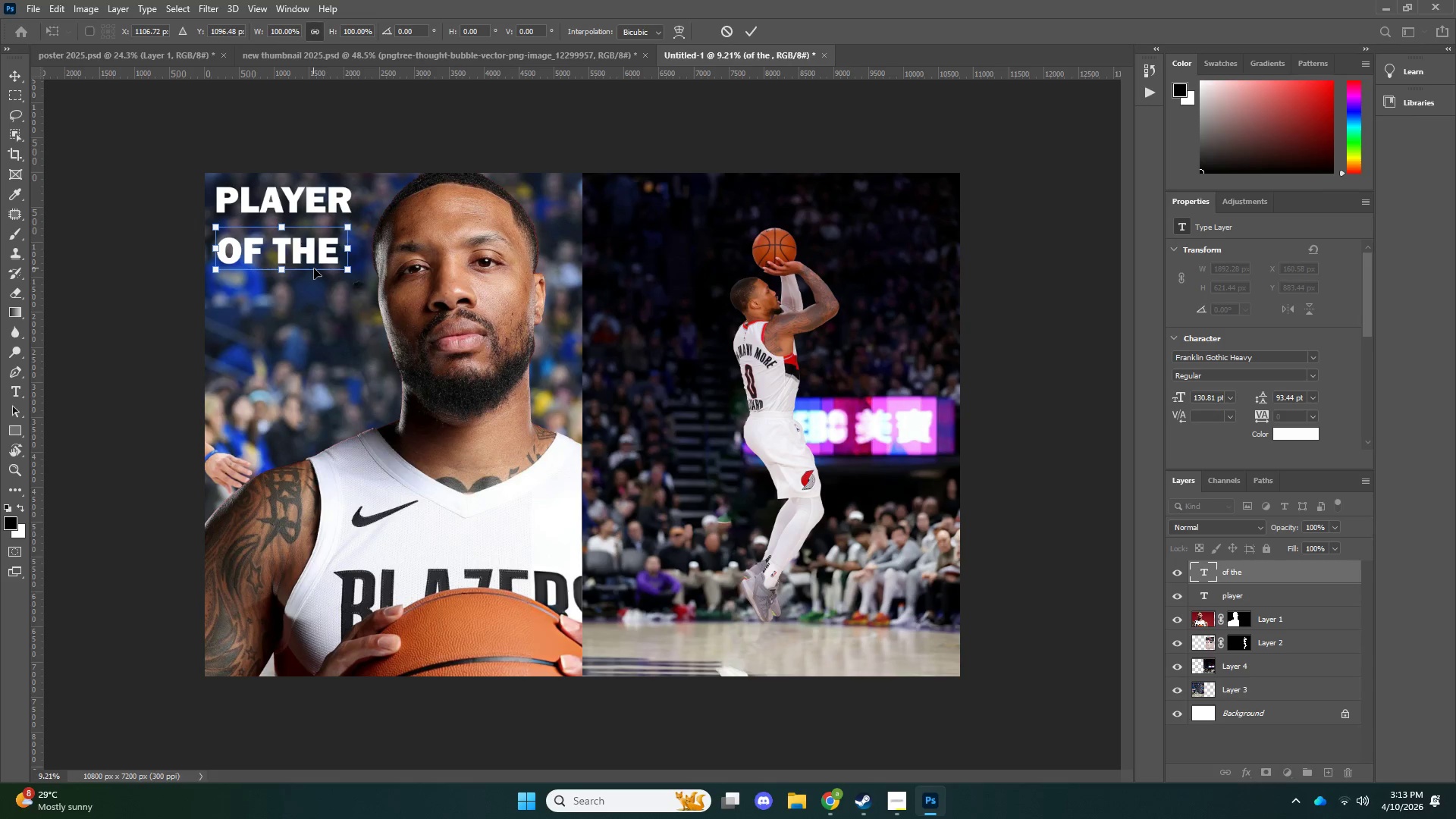 
key(ArrowUp)
 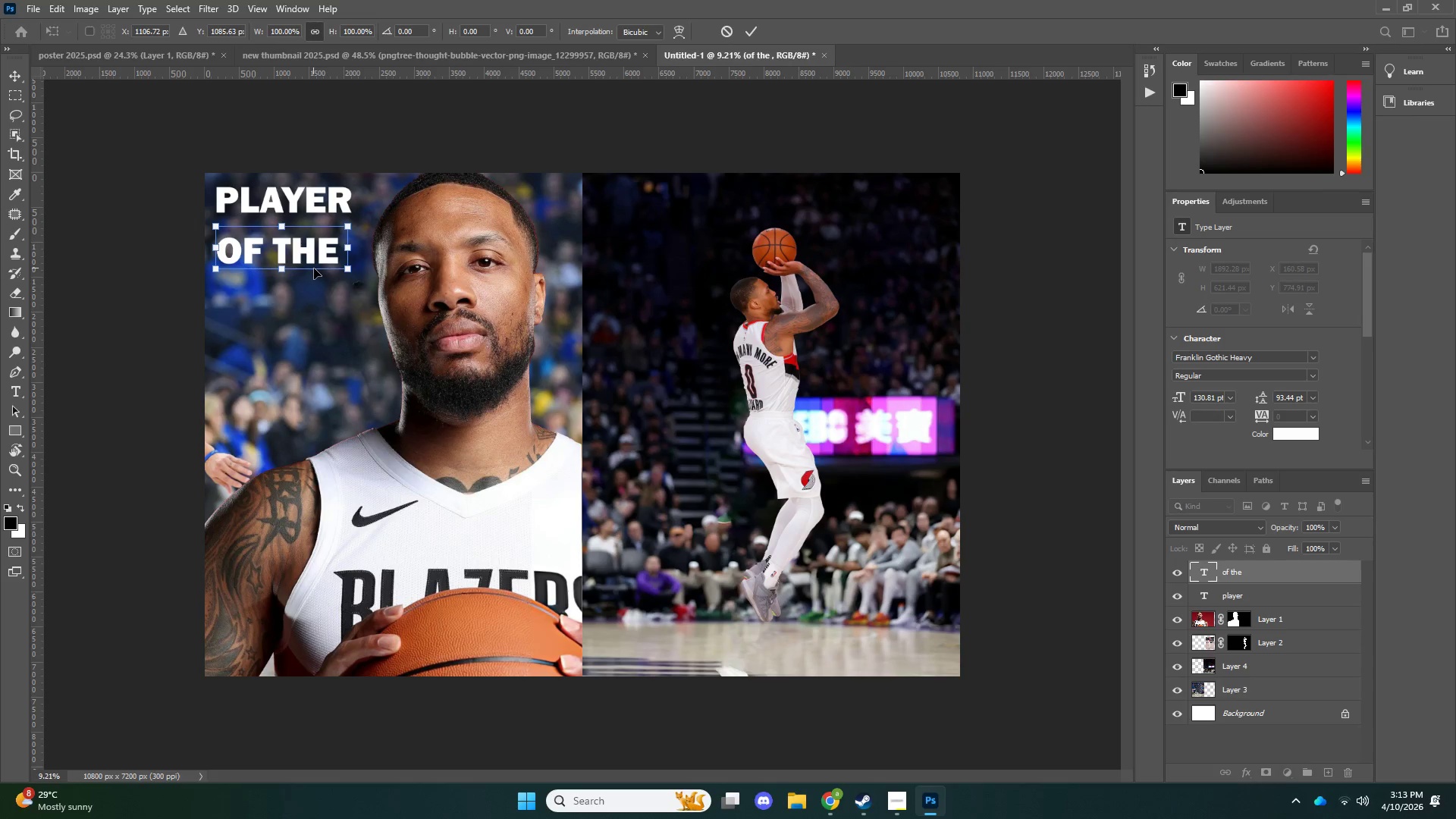 
key(ArrowUp)
 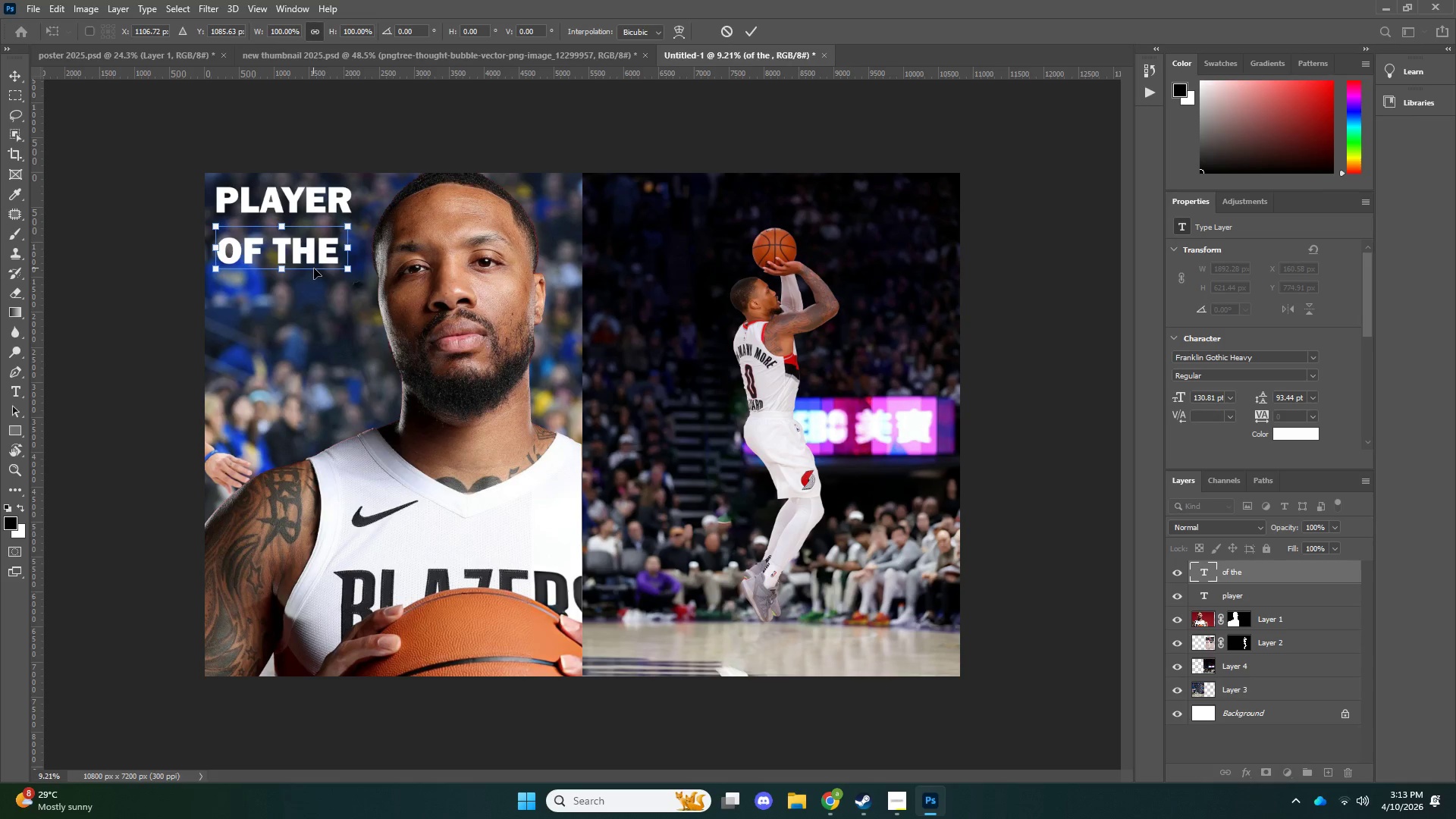 
key(ArrowUp)
 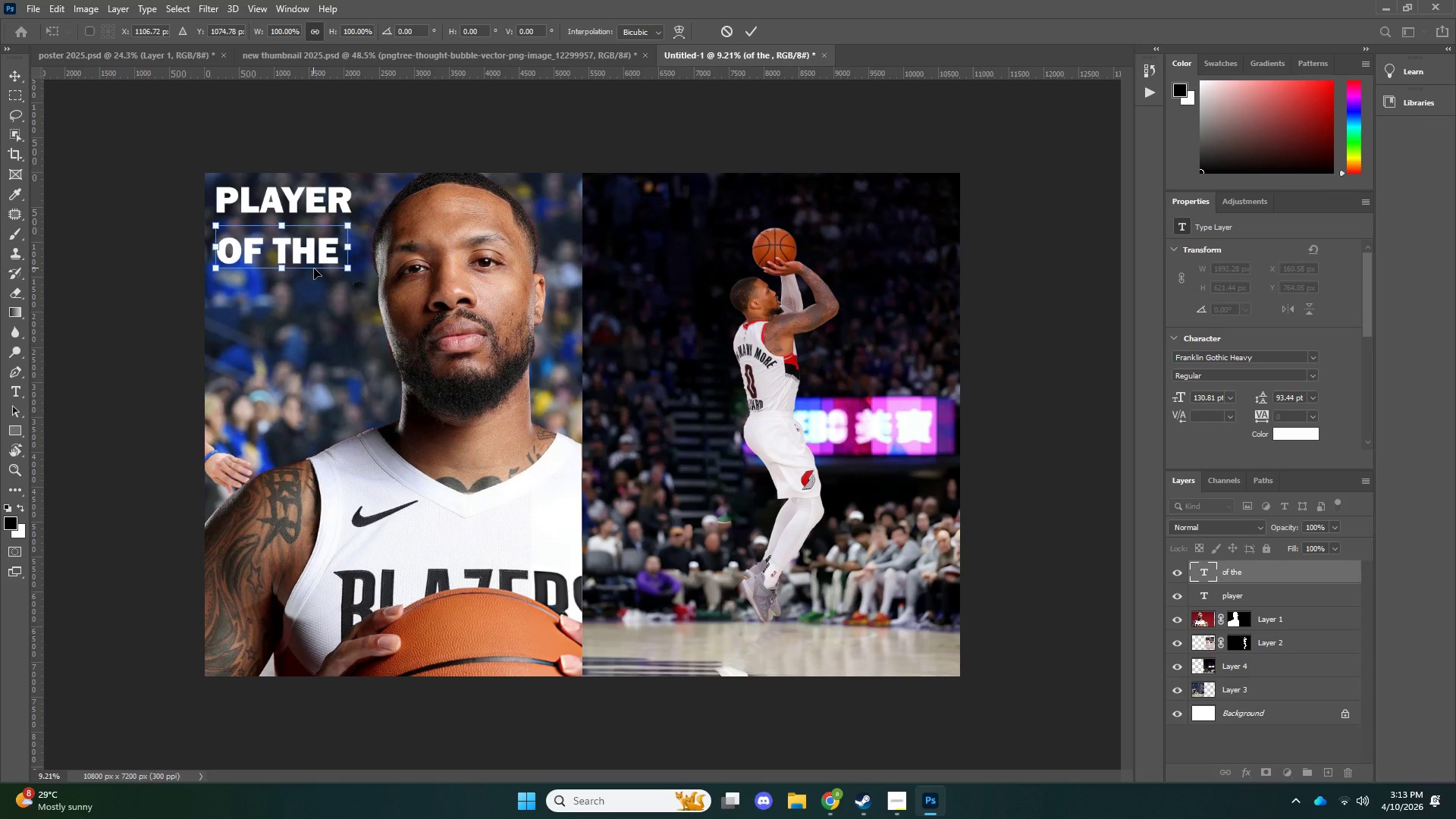 
key(ArrowUp)
 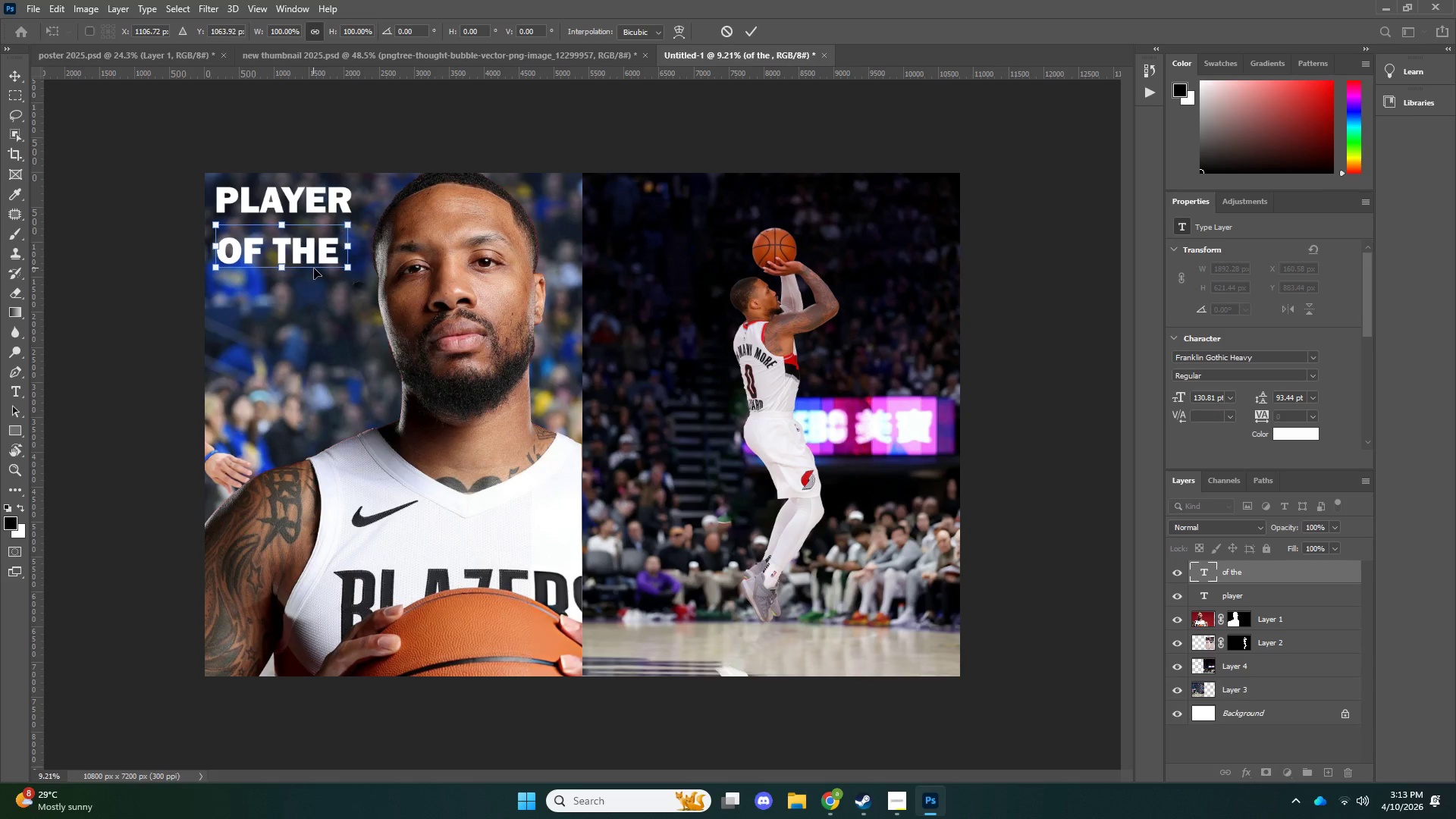 
key(ArrowUp)
 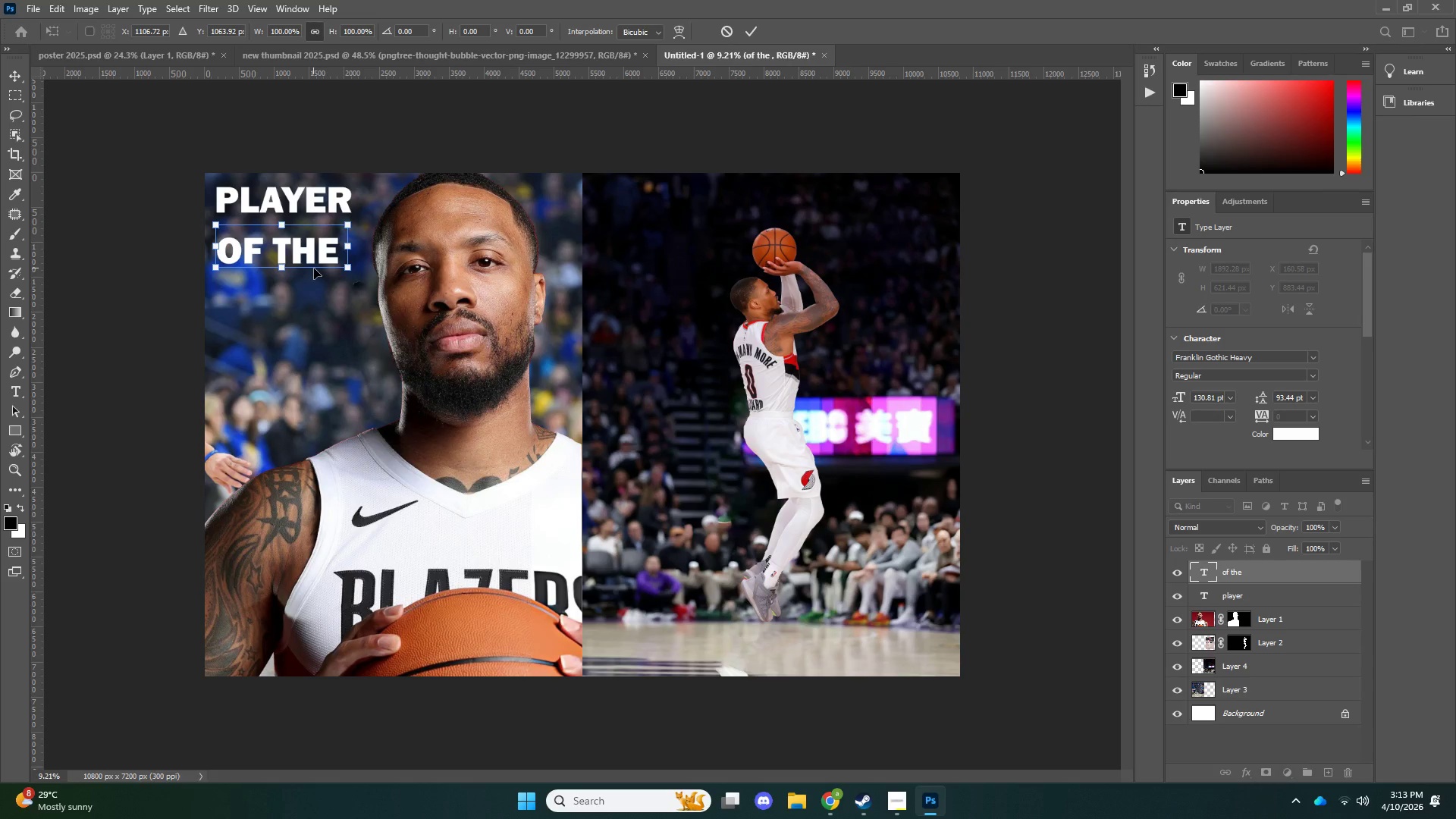 
key(ArrowUp)
 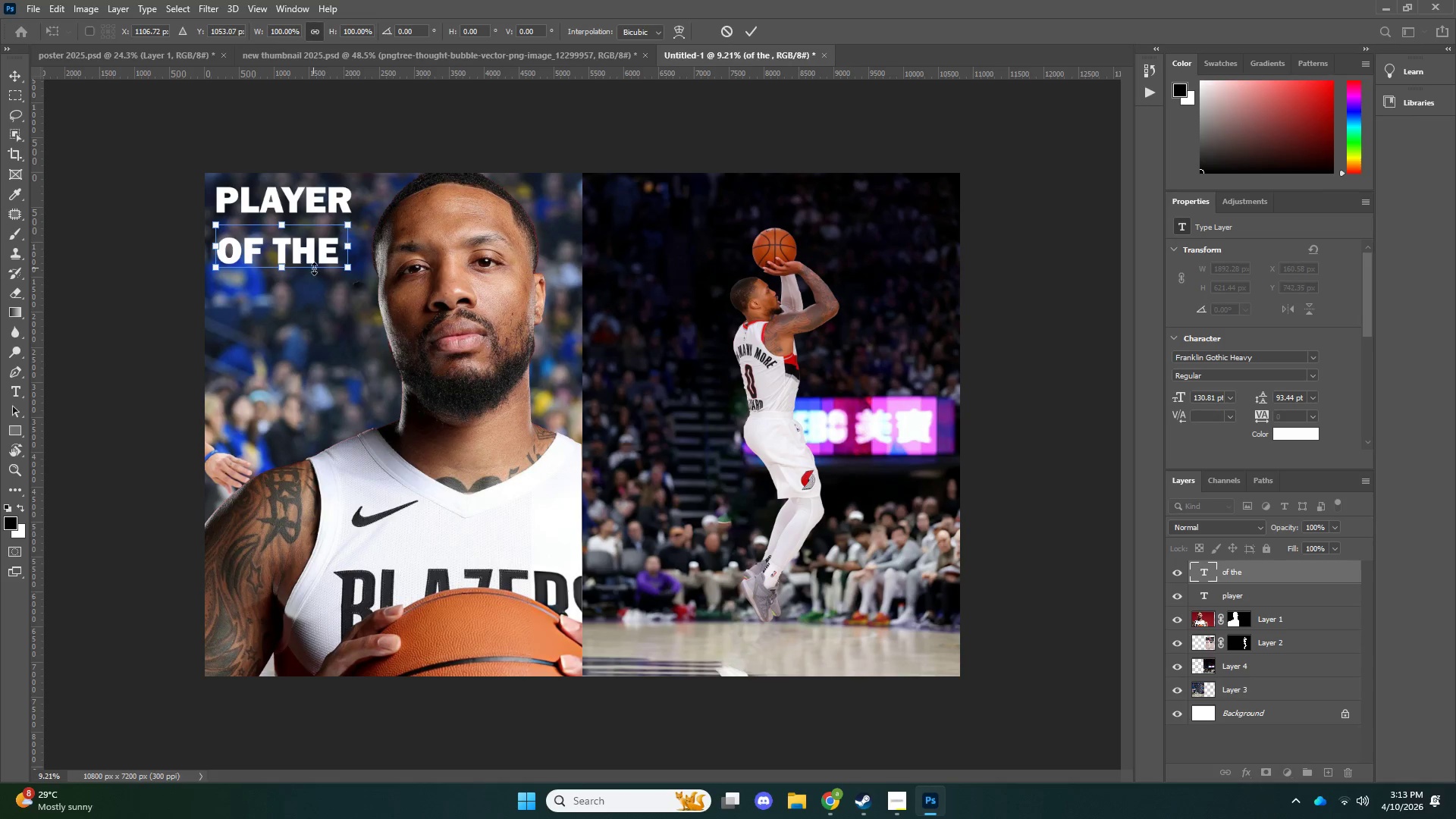 
key(ArrowUp)
 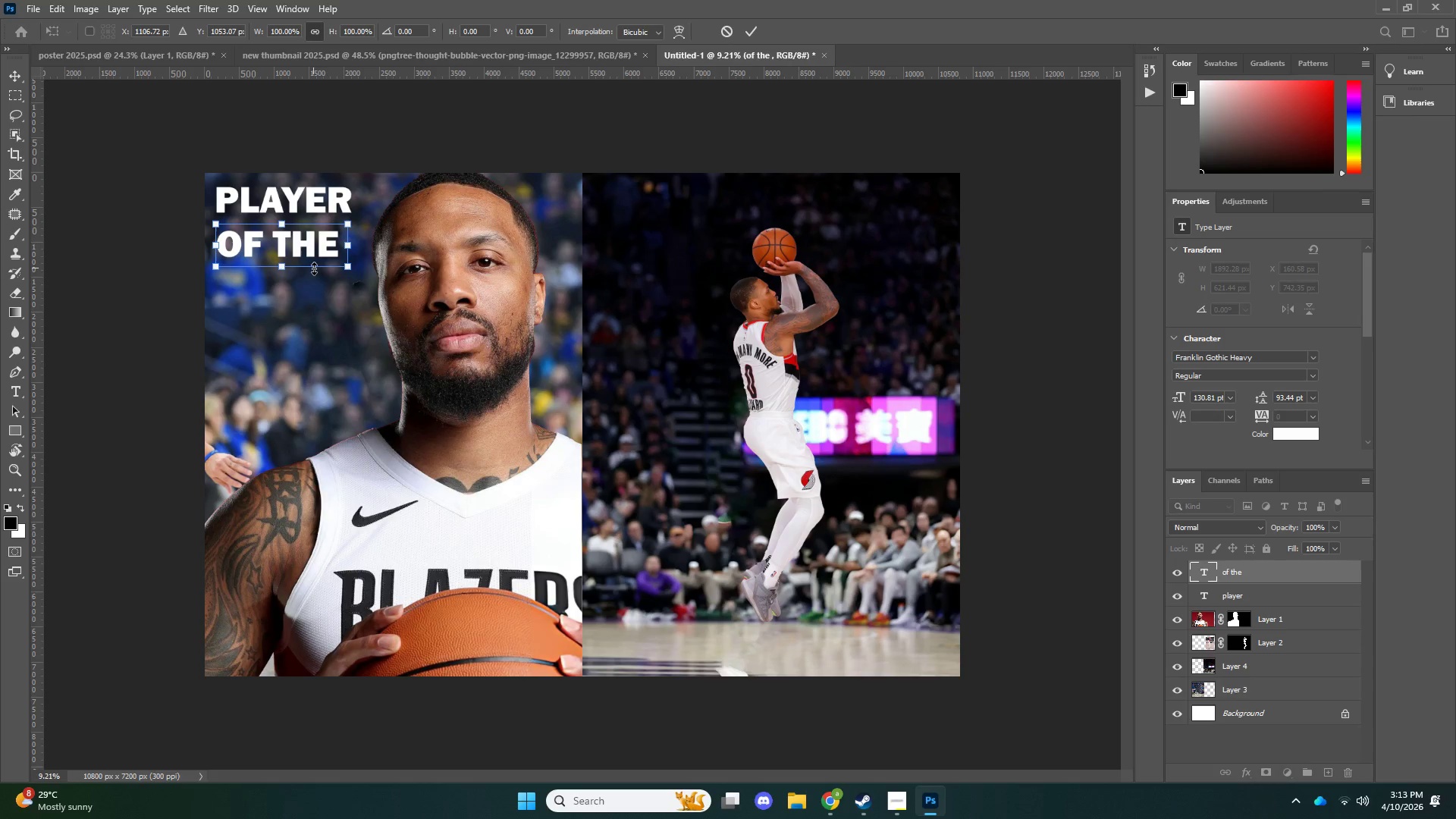 
key(ArrowUp)
 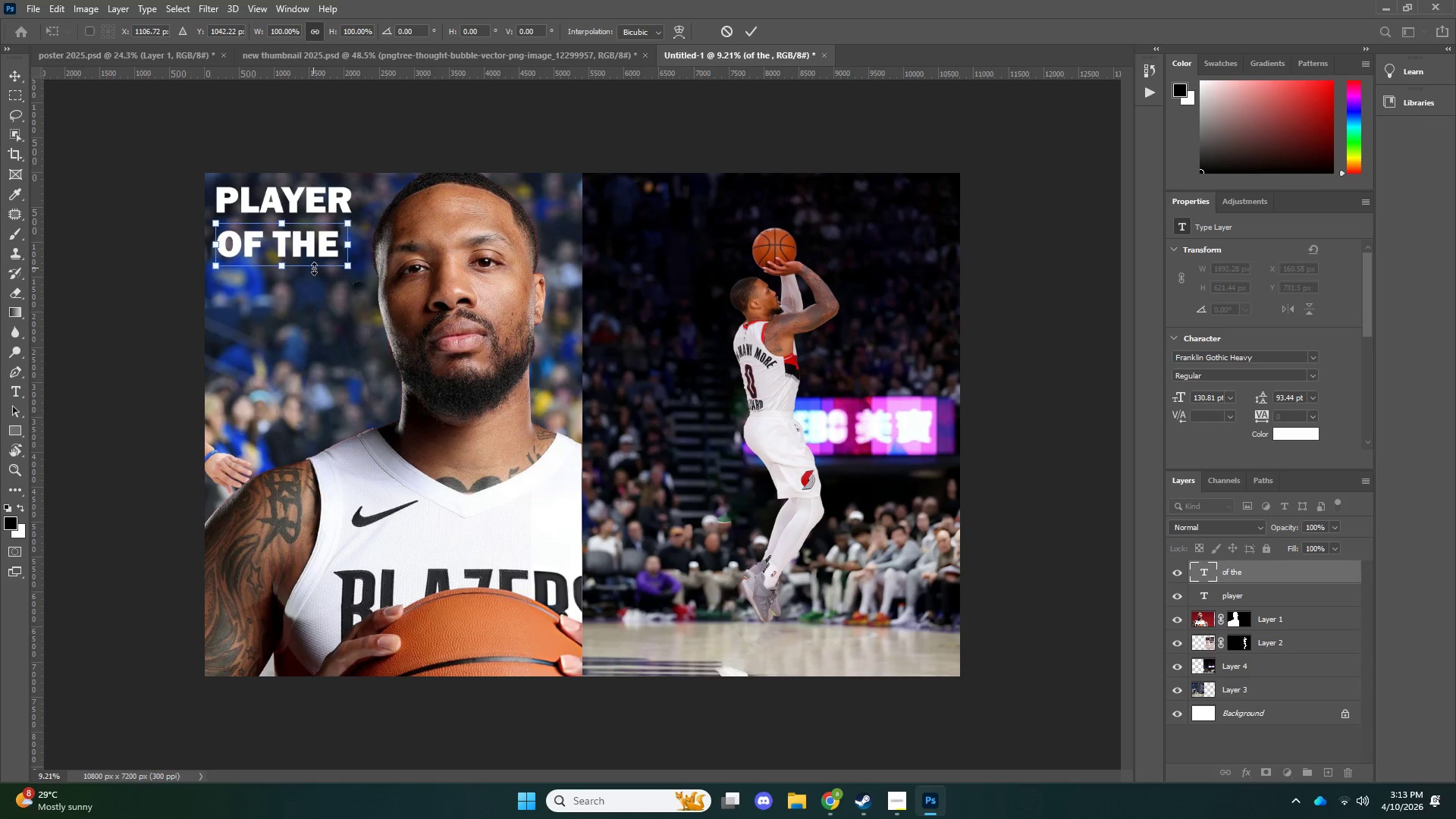 
key(ArrowUp)
 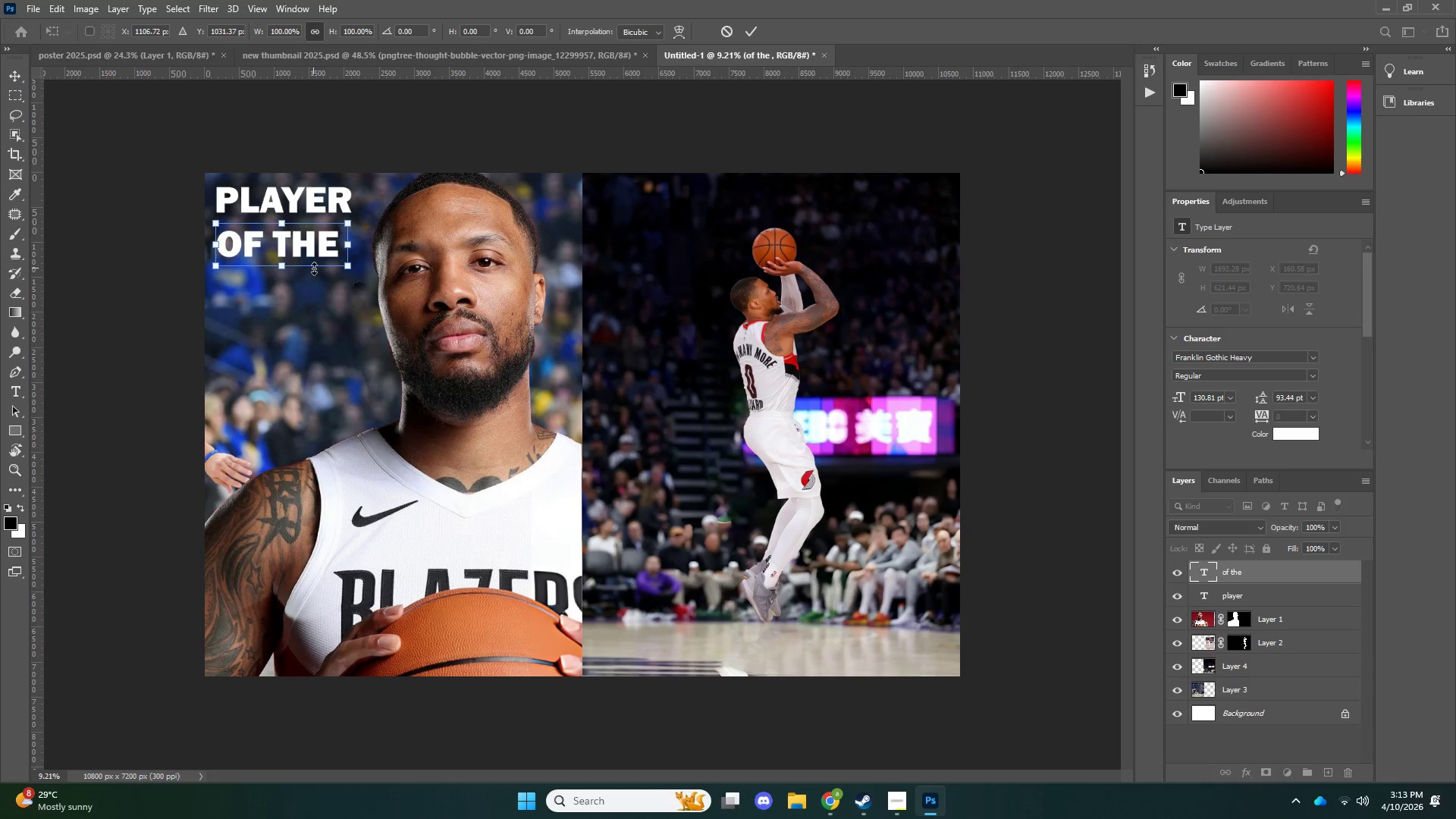 
scroll: coordinate [314, 268], scroll_direction: up, amount: 1.0
 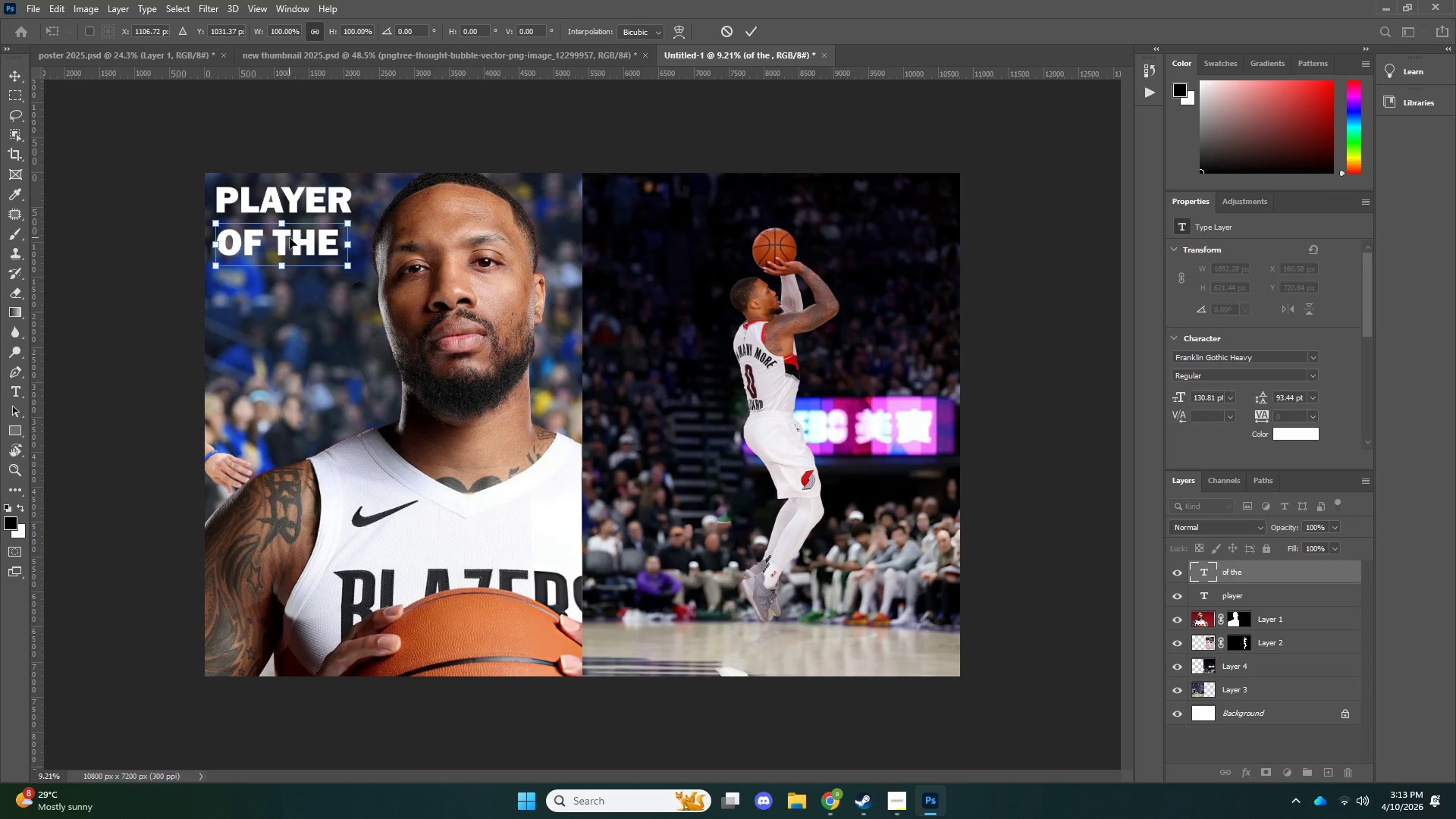 
left_click_drag(start_coordinate=[290, 238], to_coordinate=[295, 229])
 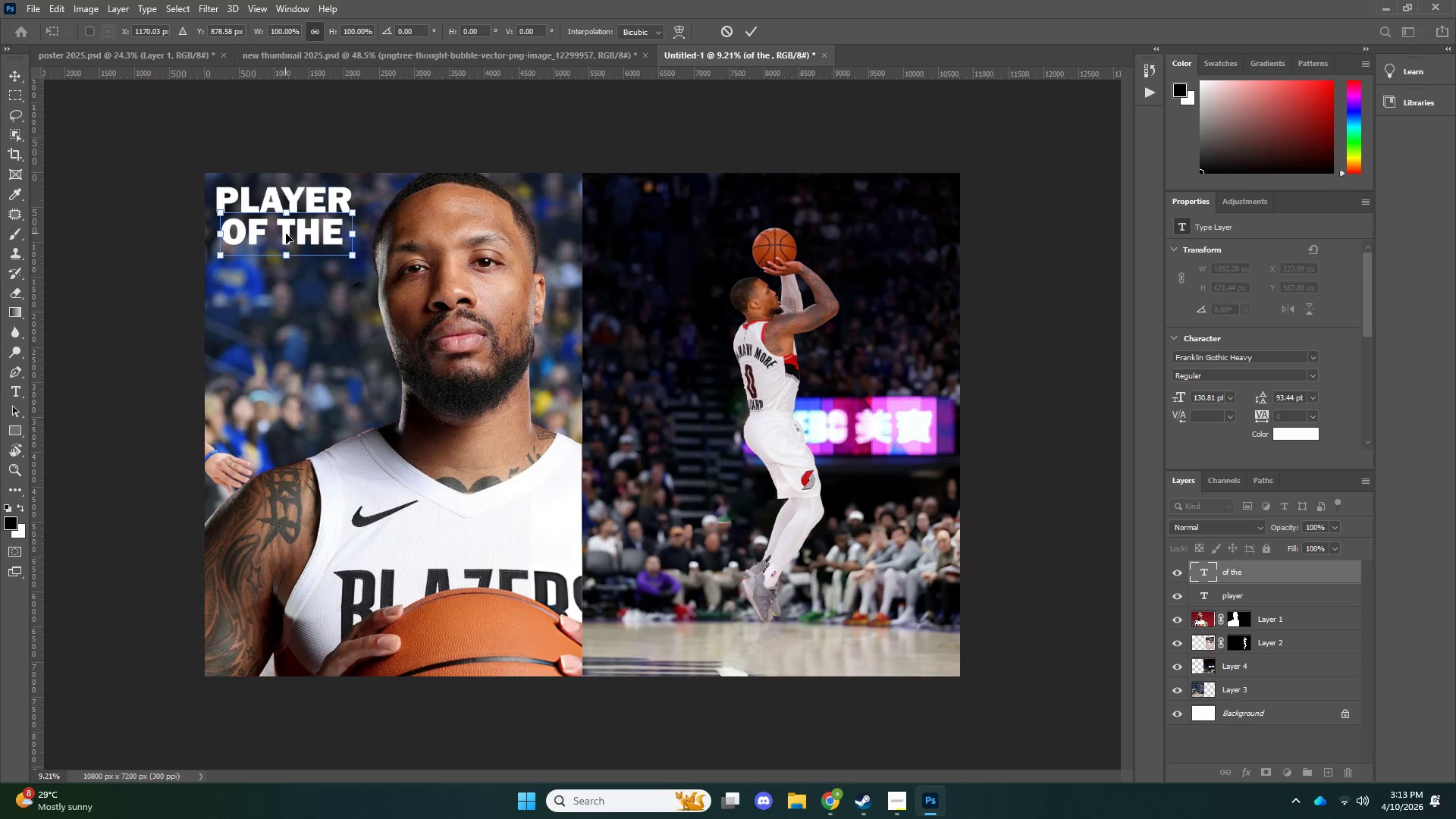 
key(ArrowLeft)
 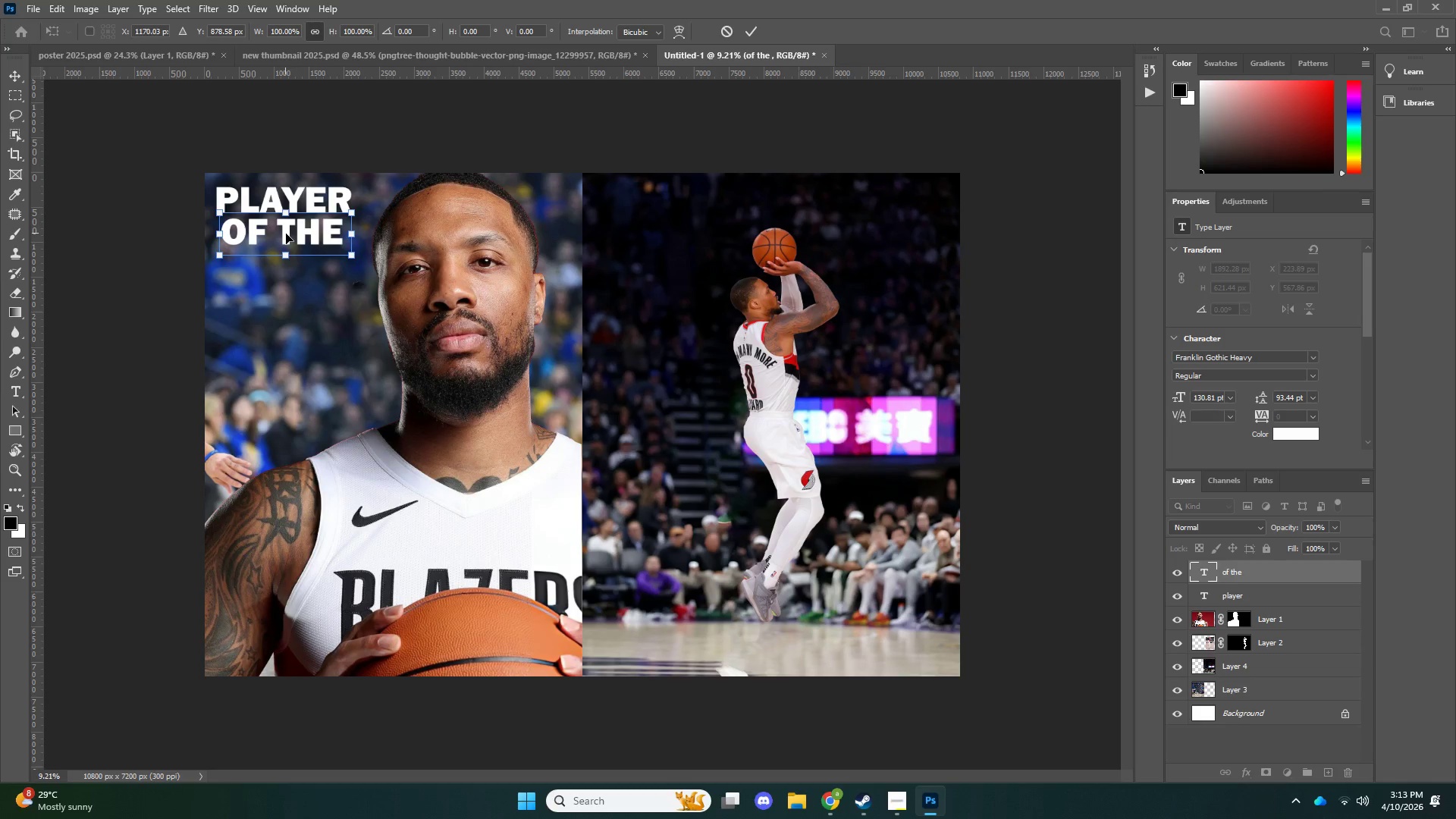 
key(ArrowLeft)
 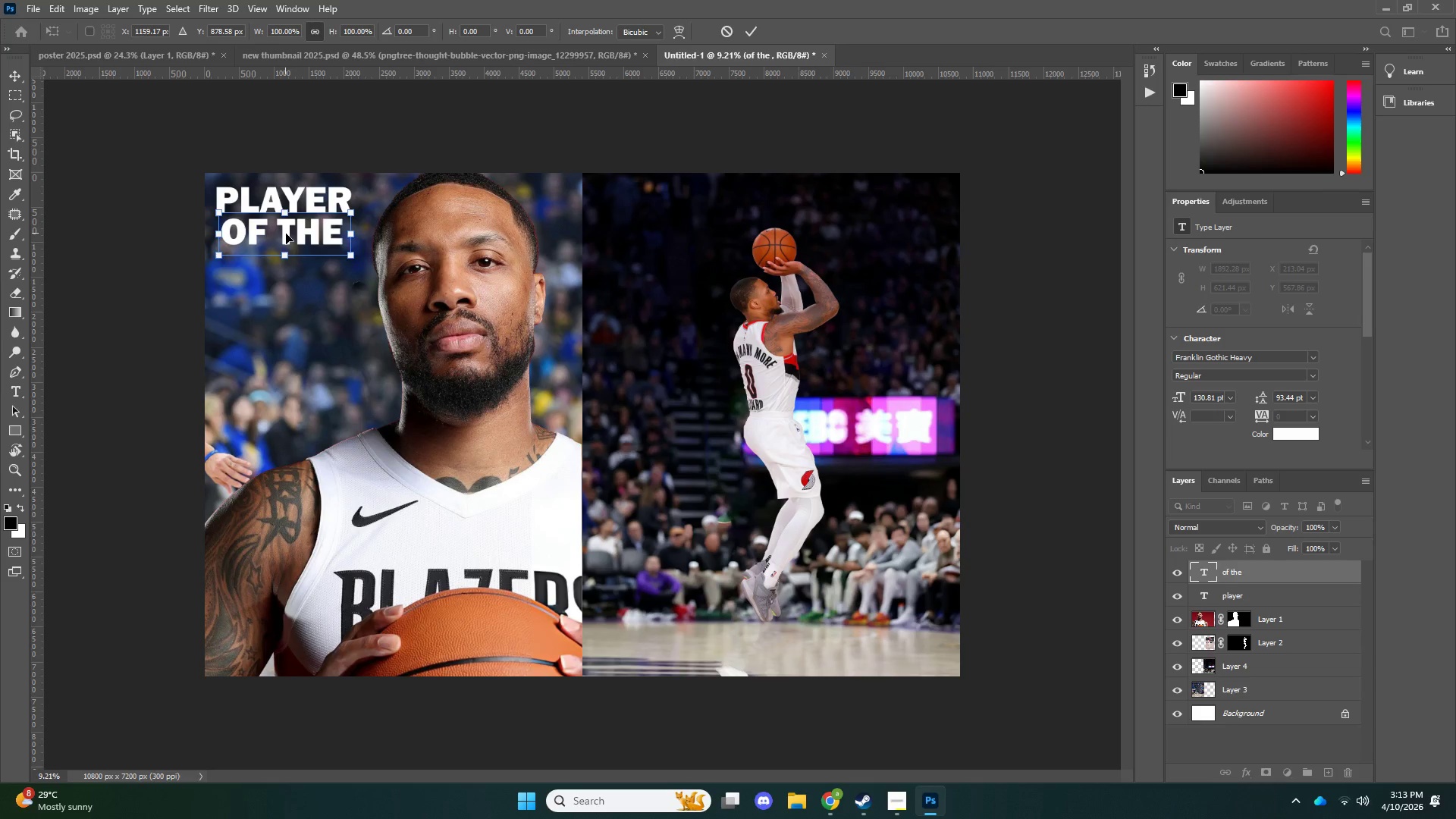 
key(ArrowLeft)
 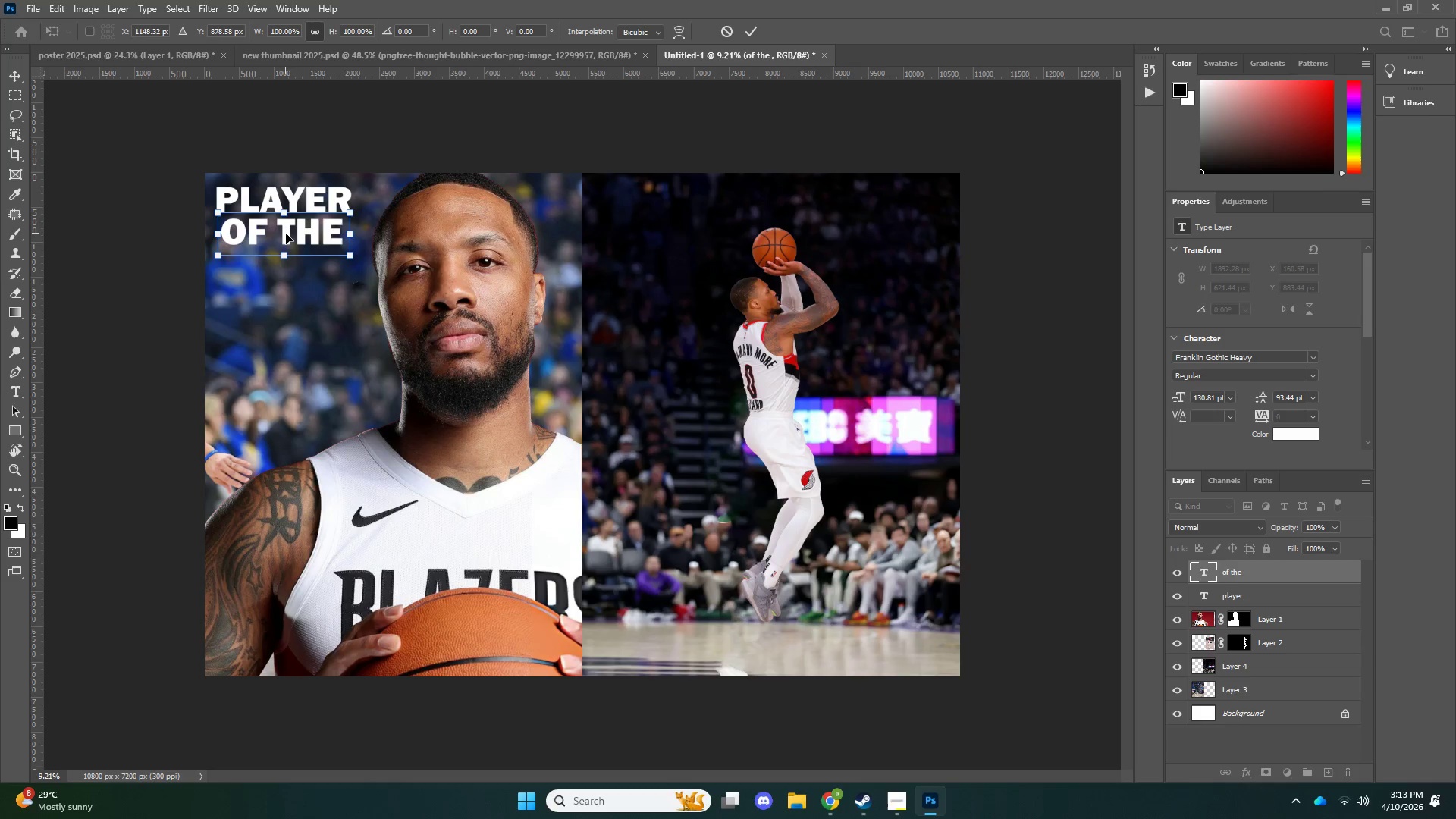 
key(ArrowLeft)
 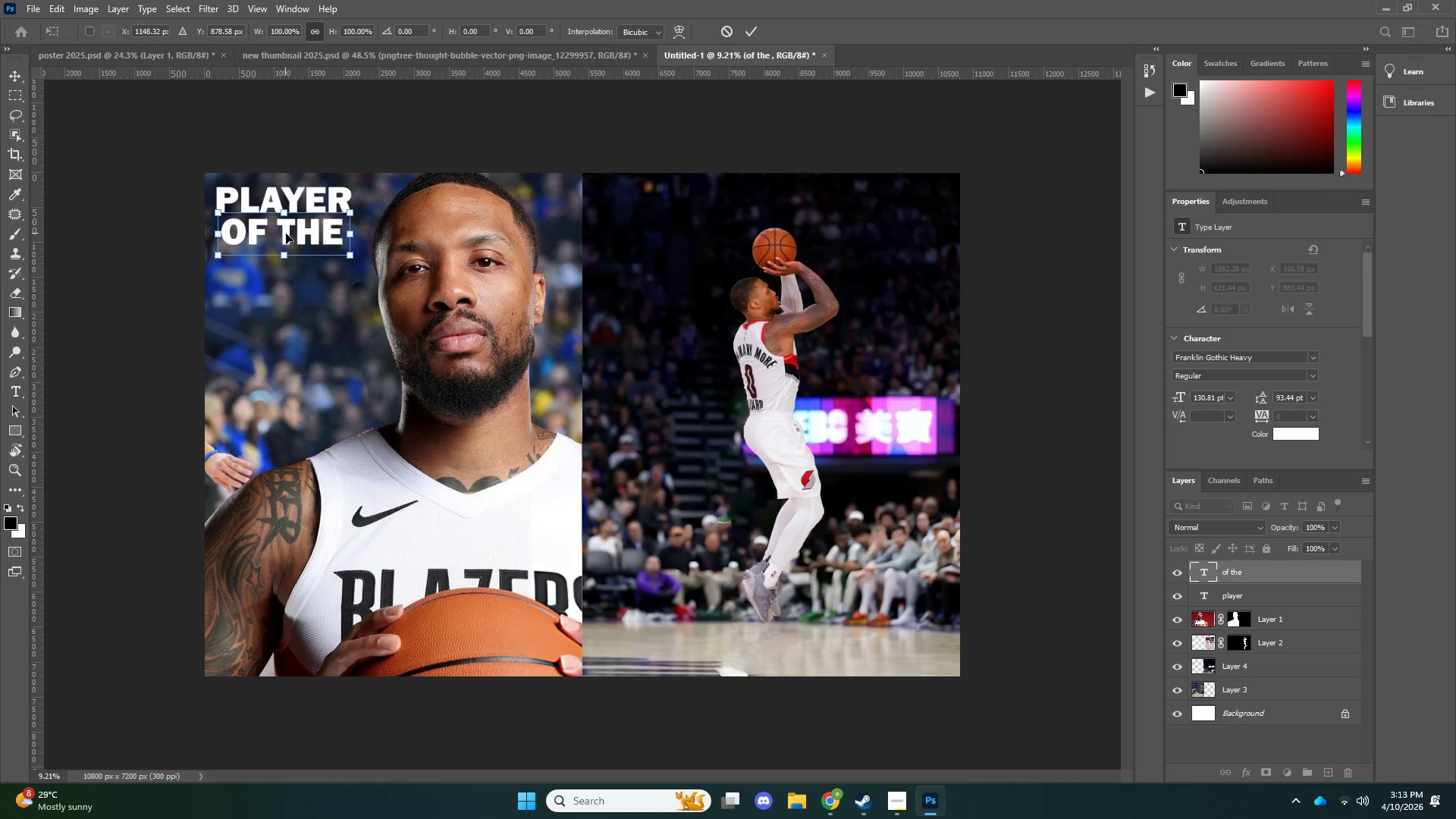 
key(ArrowLeft)
 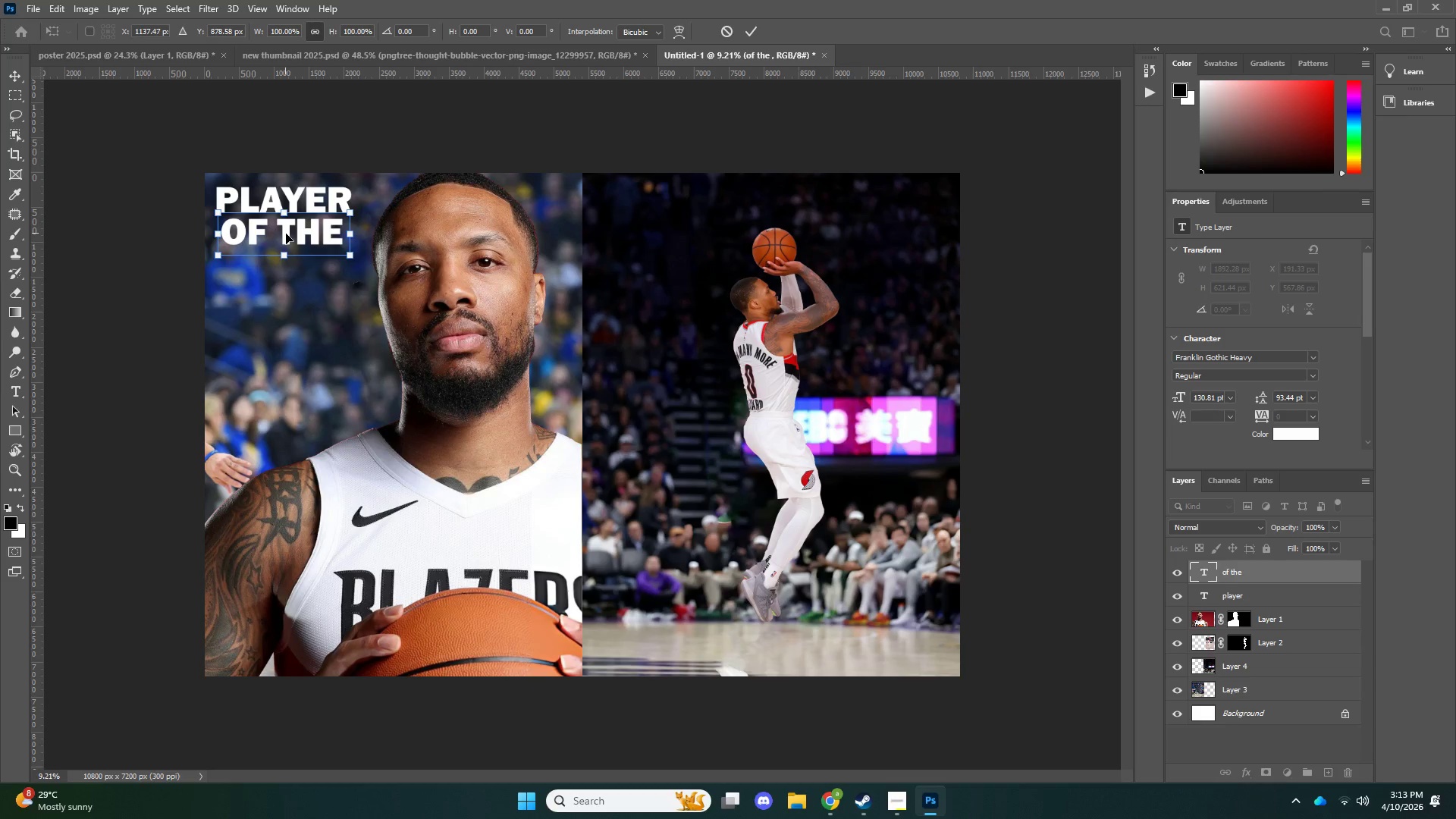 
key(ArrowLeft)
 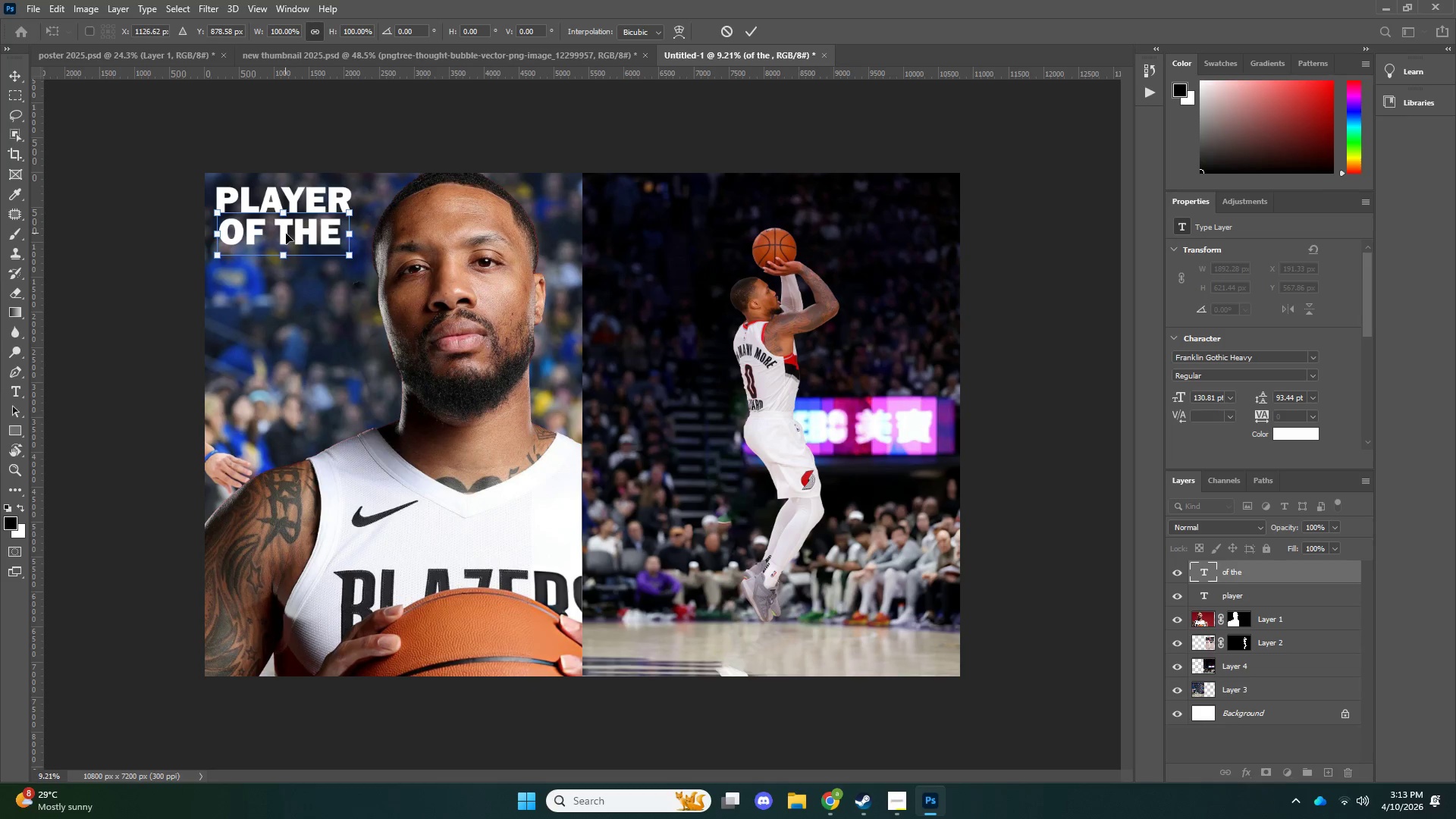 
key(ArrowLeft)
 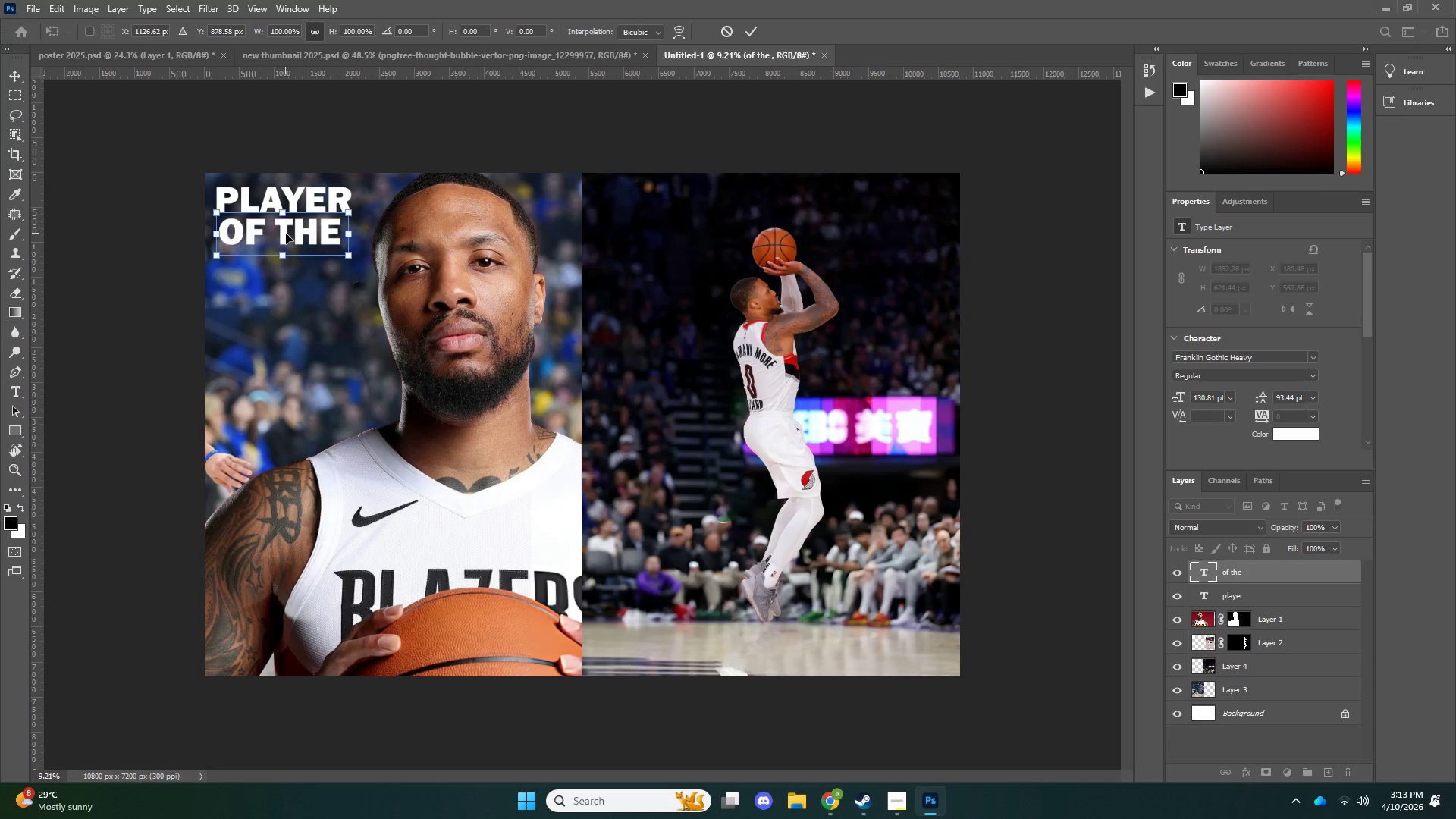 
key(ArrowLeft)
 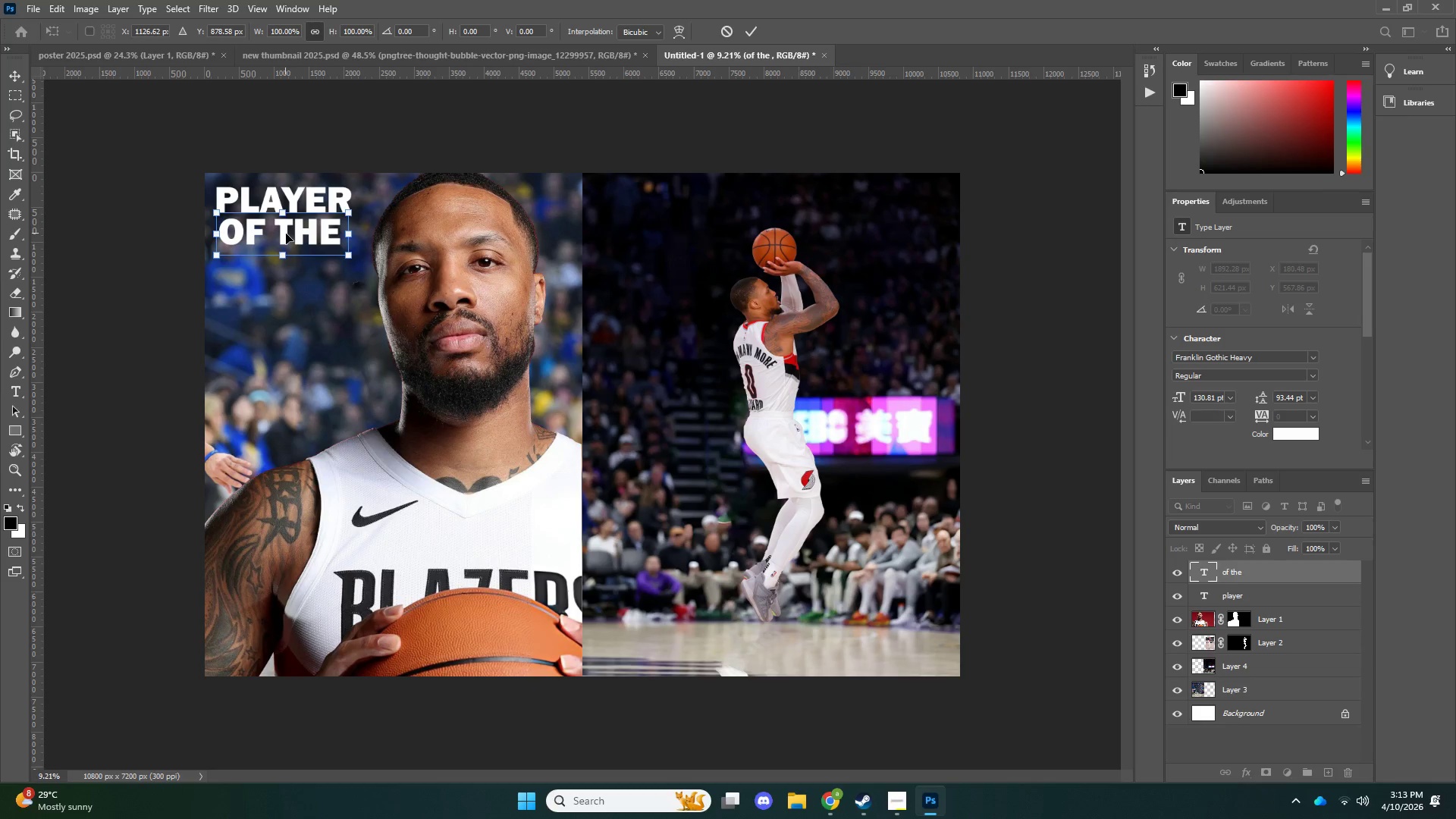 
key(ArrowLeft)
 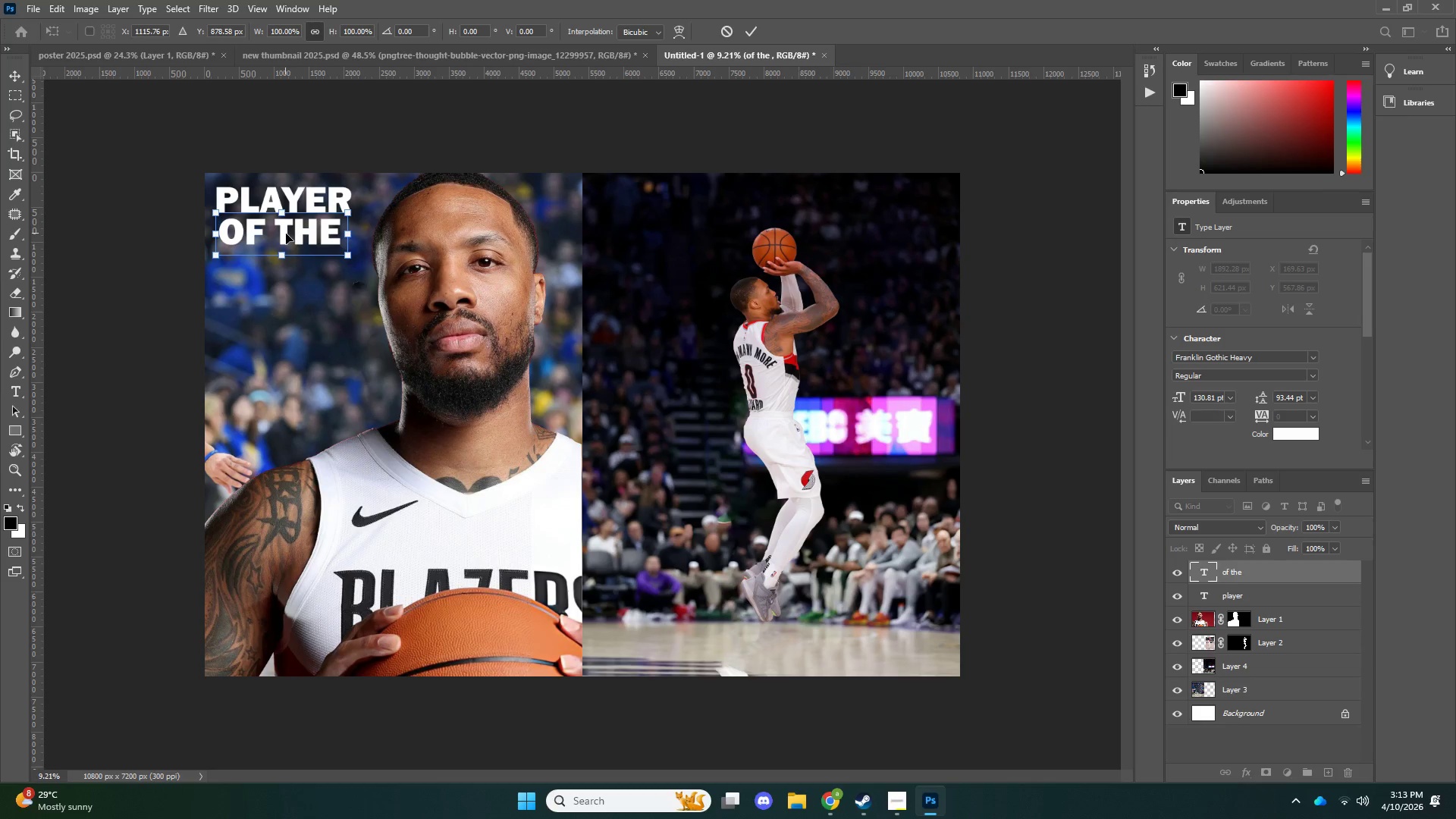 
key(ArrowLeft)
 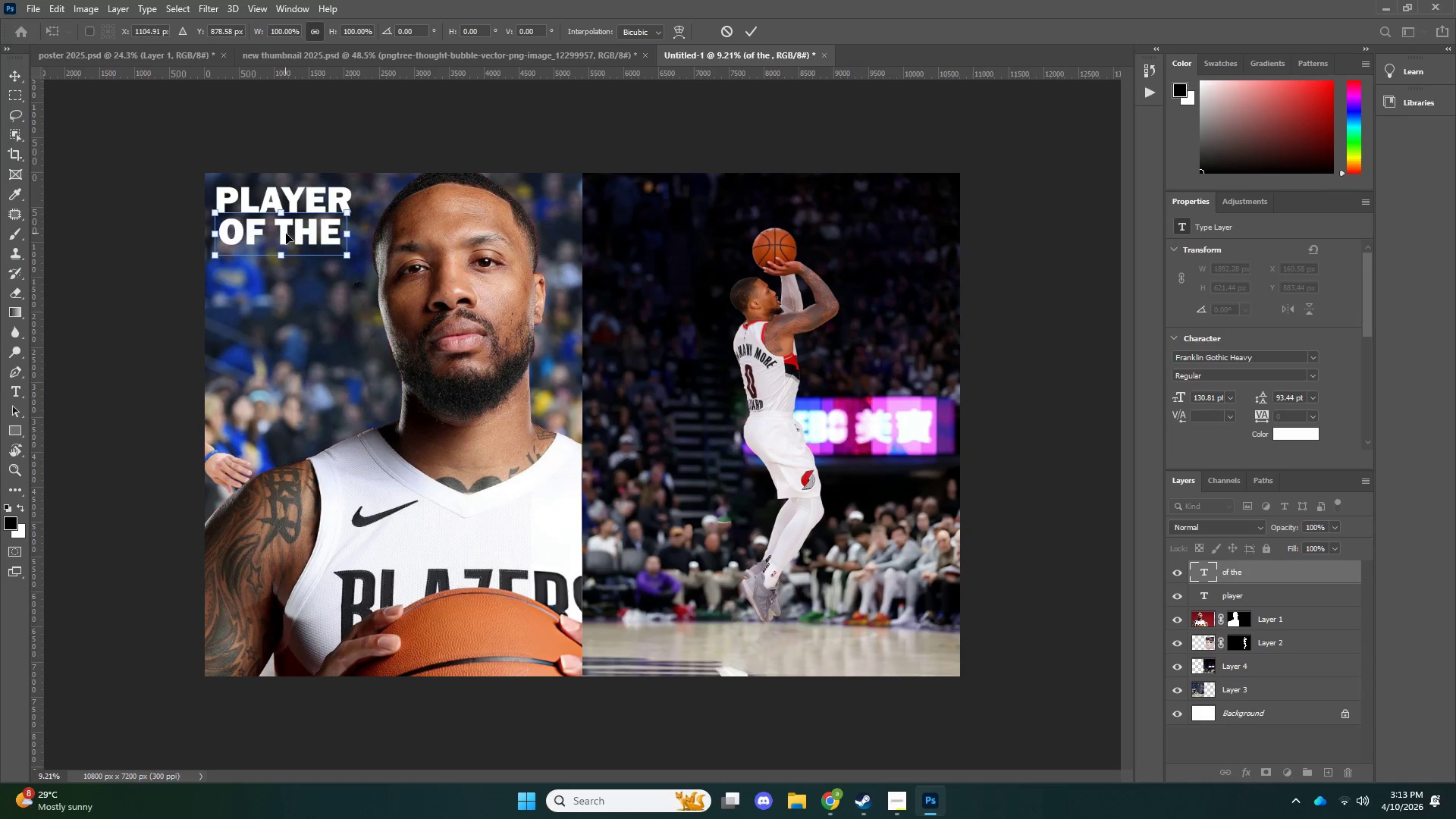 
key(ArrowLeft)
 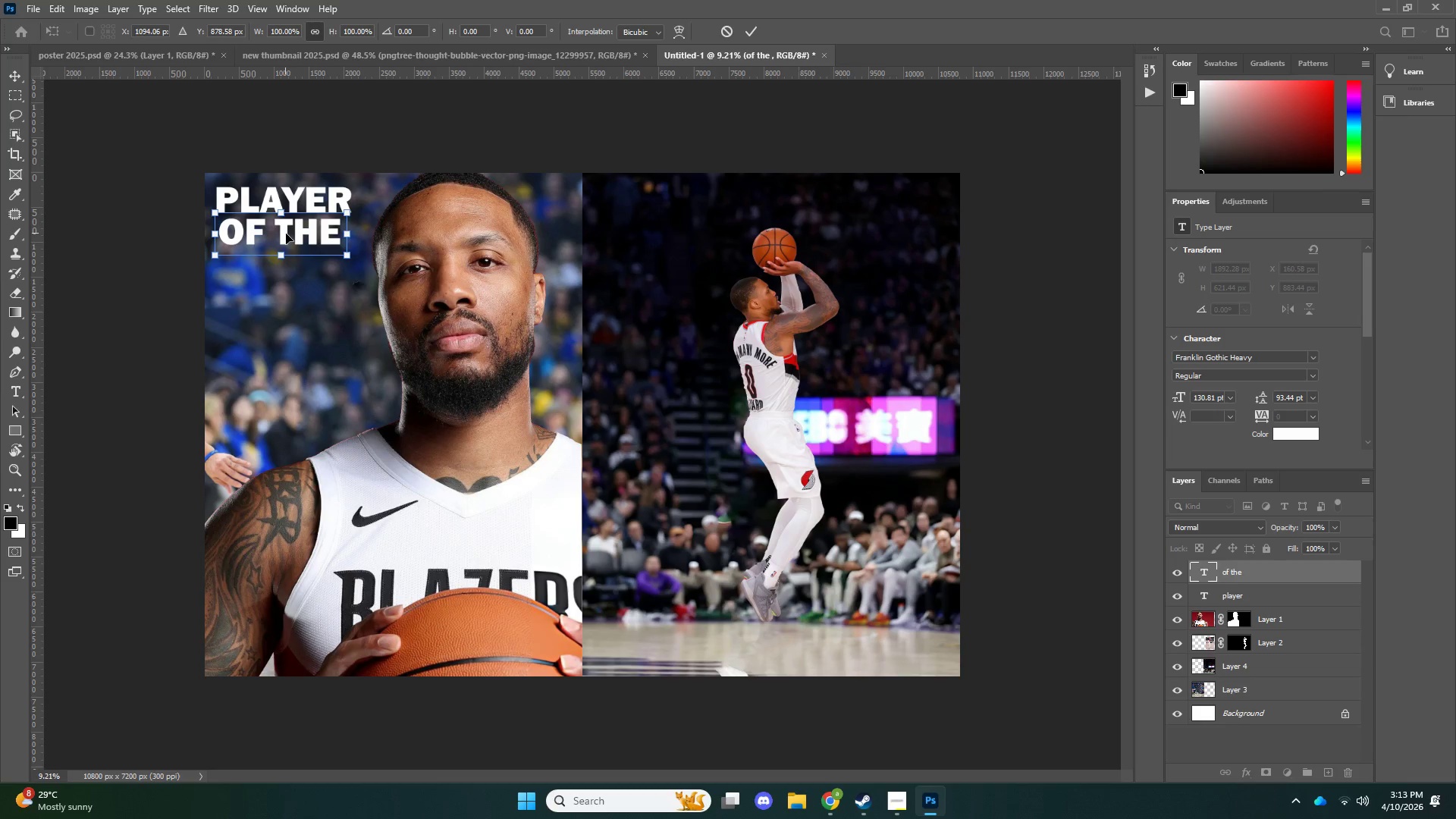 
key(ArrowLeft)
 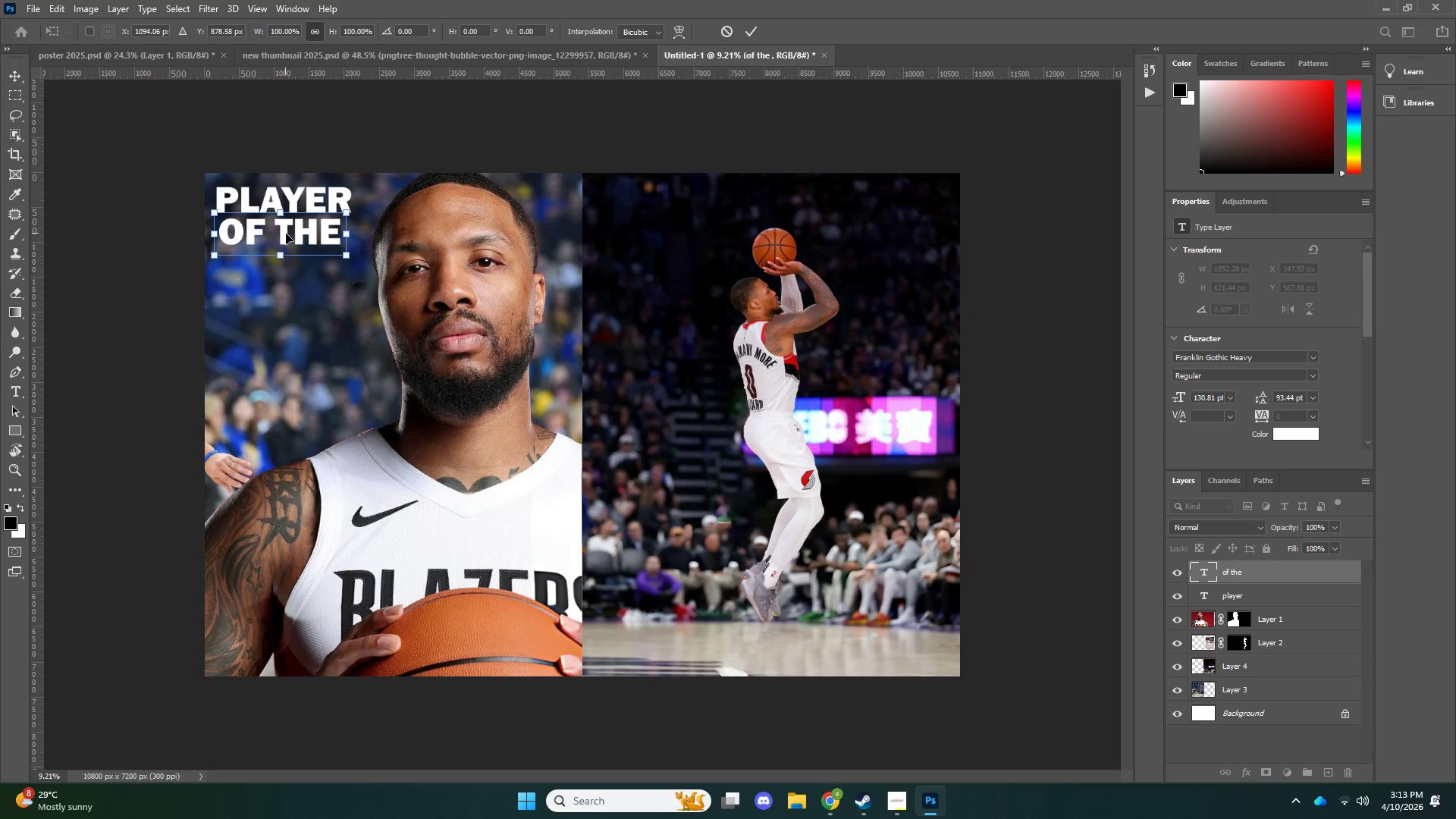 
key(ArrowLeft)
 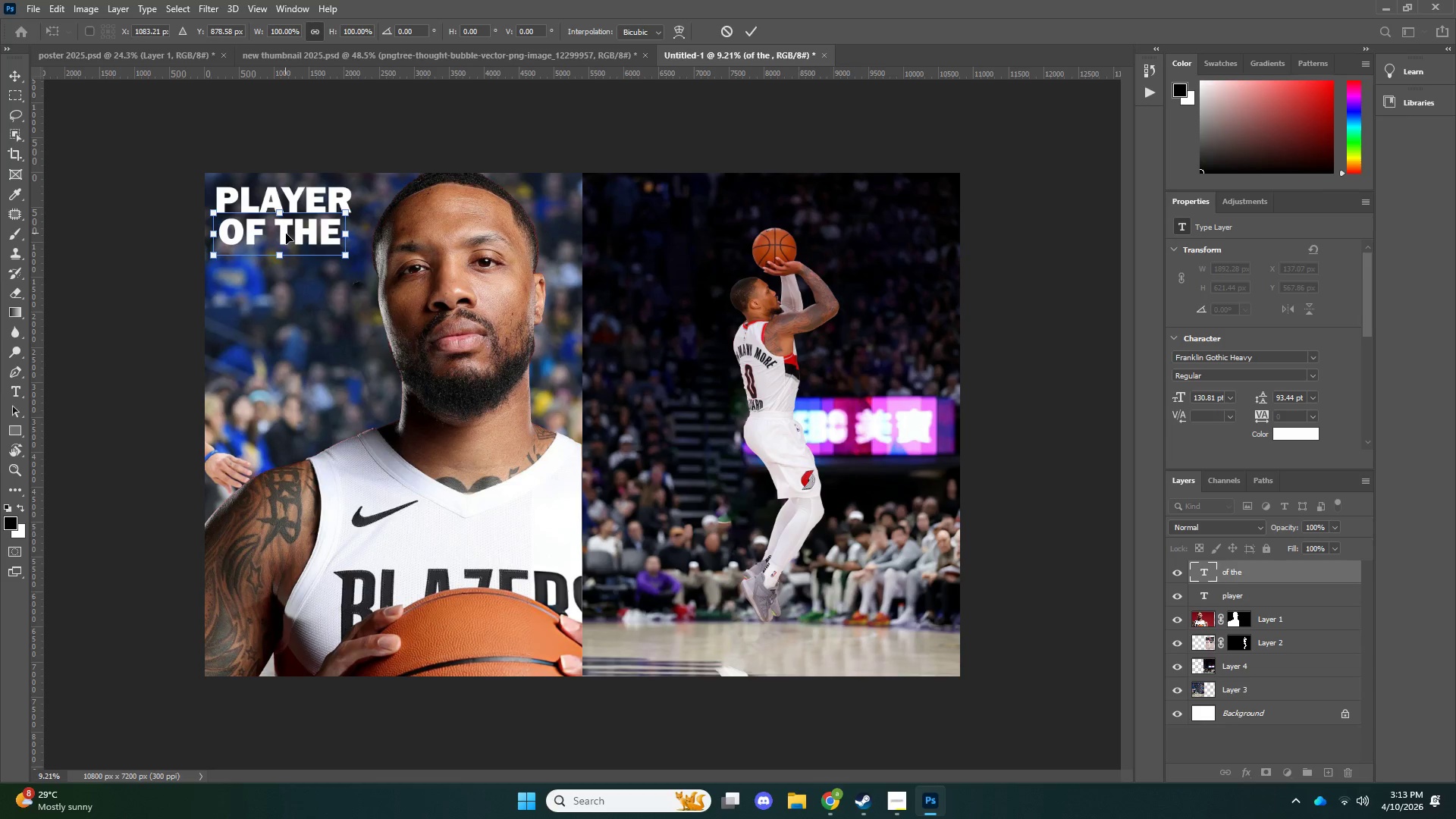 
key(ArrowLeft)
 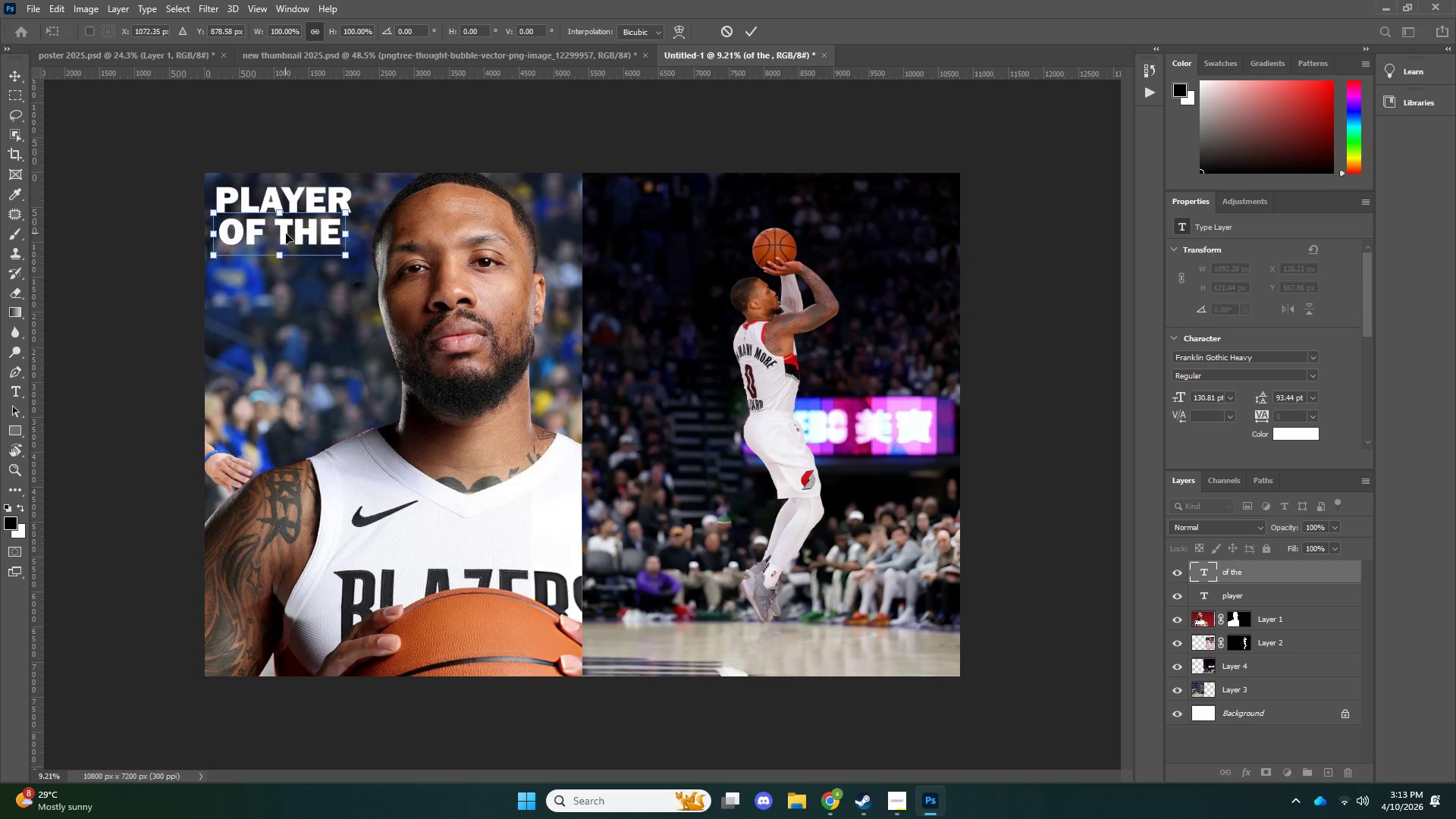 
key(ArrowLeft)
 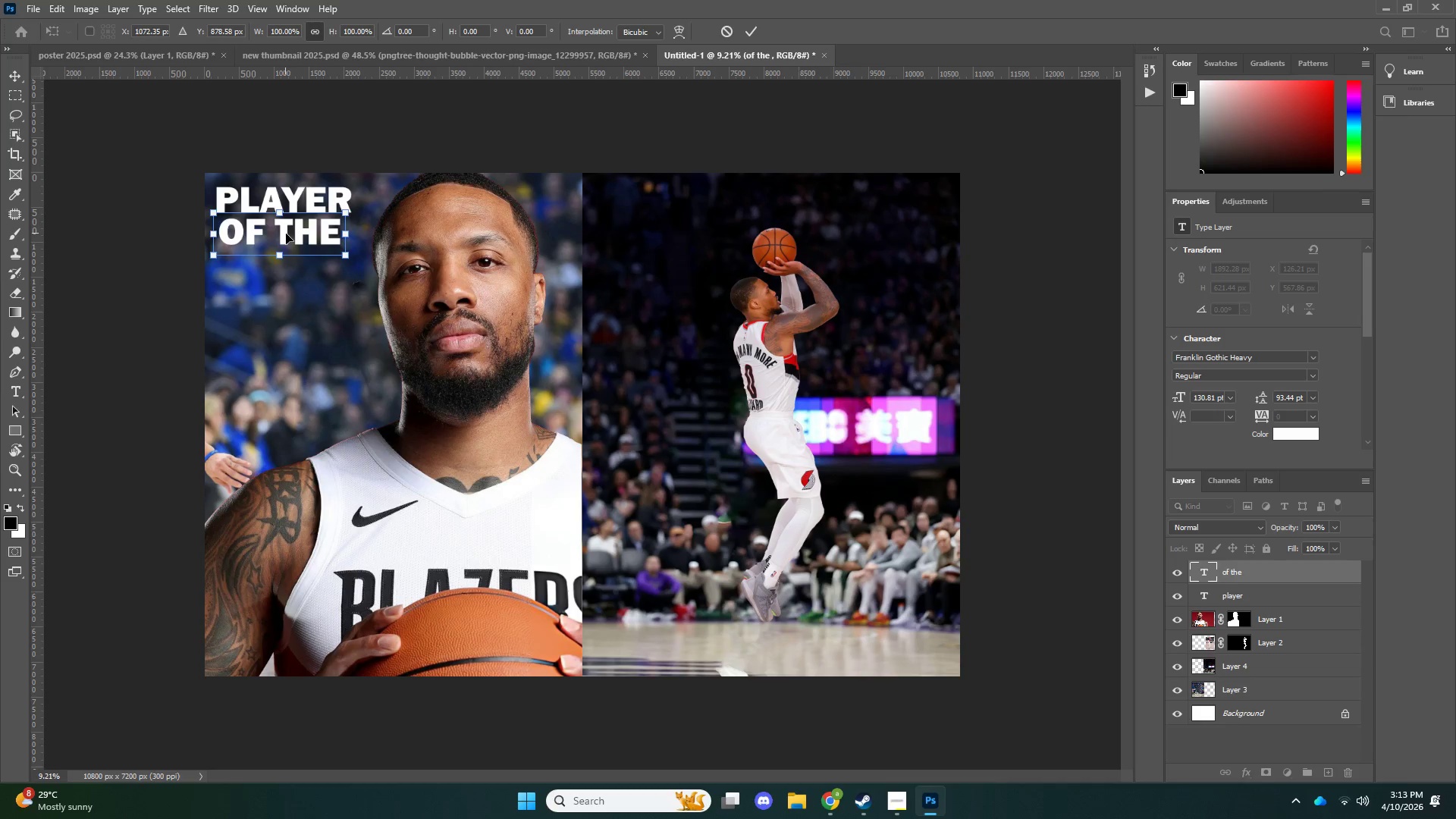 
key(ArrowDown)
 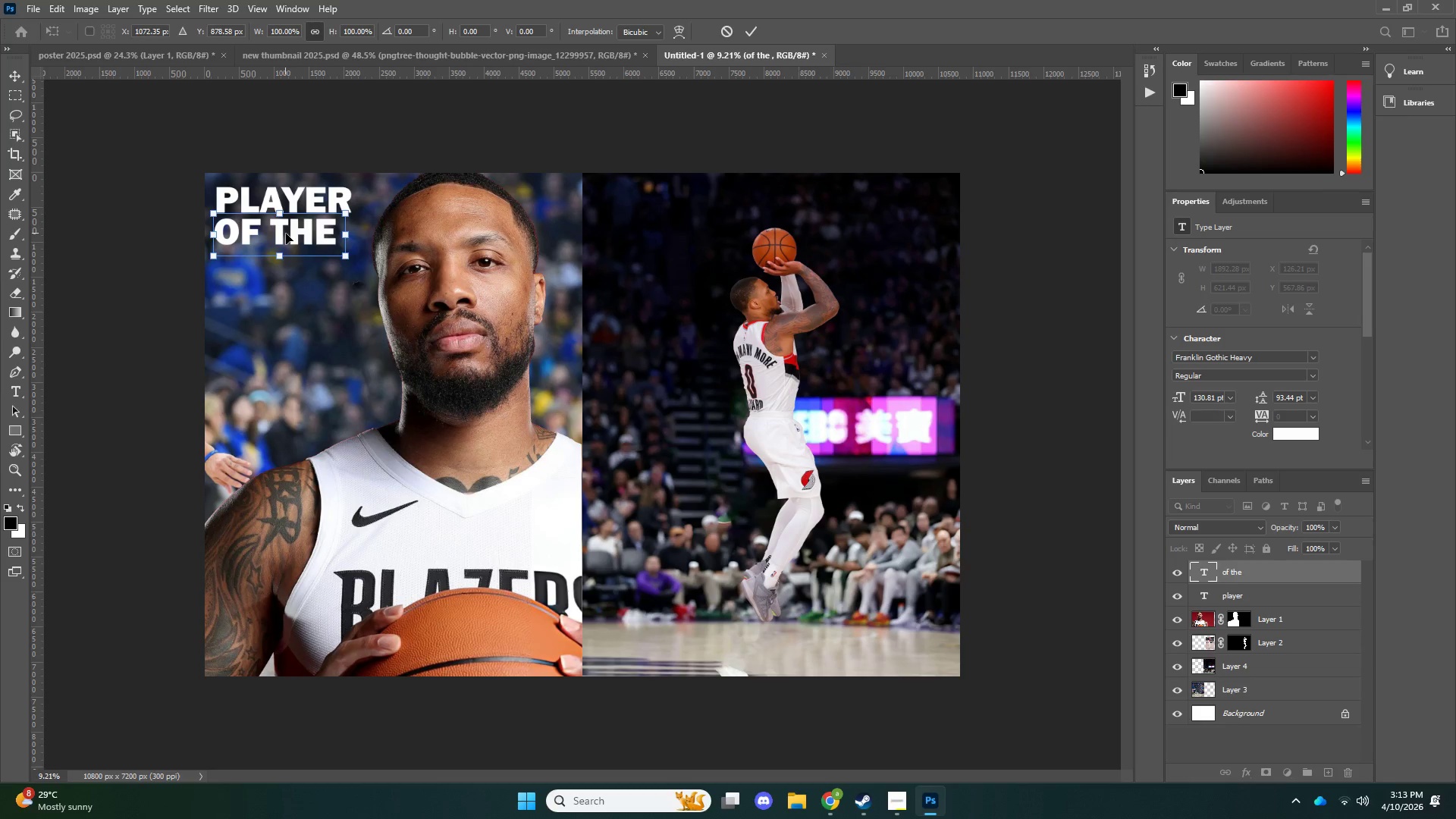 
key(ArrowRight)
 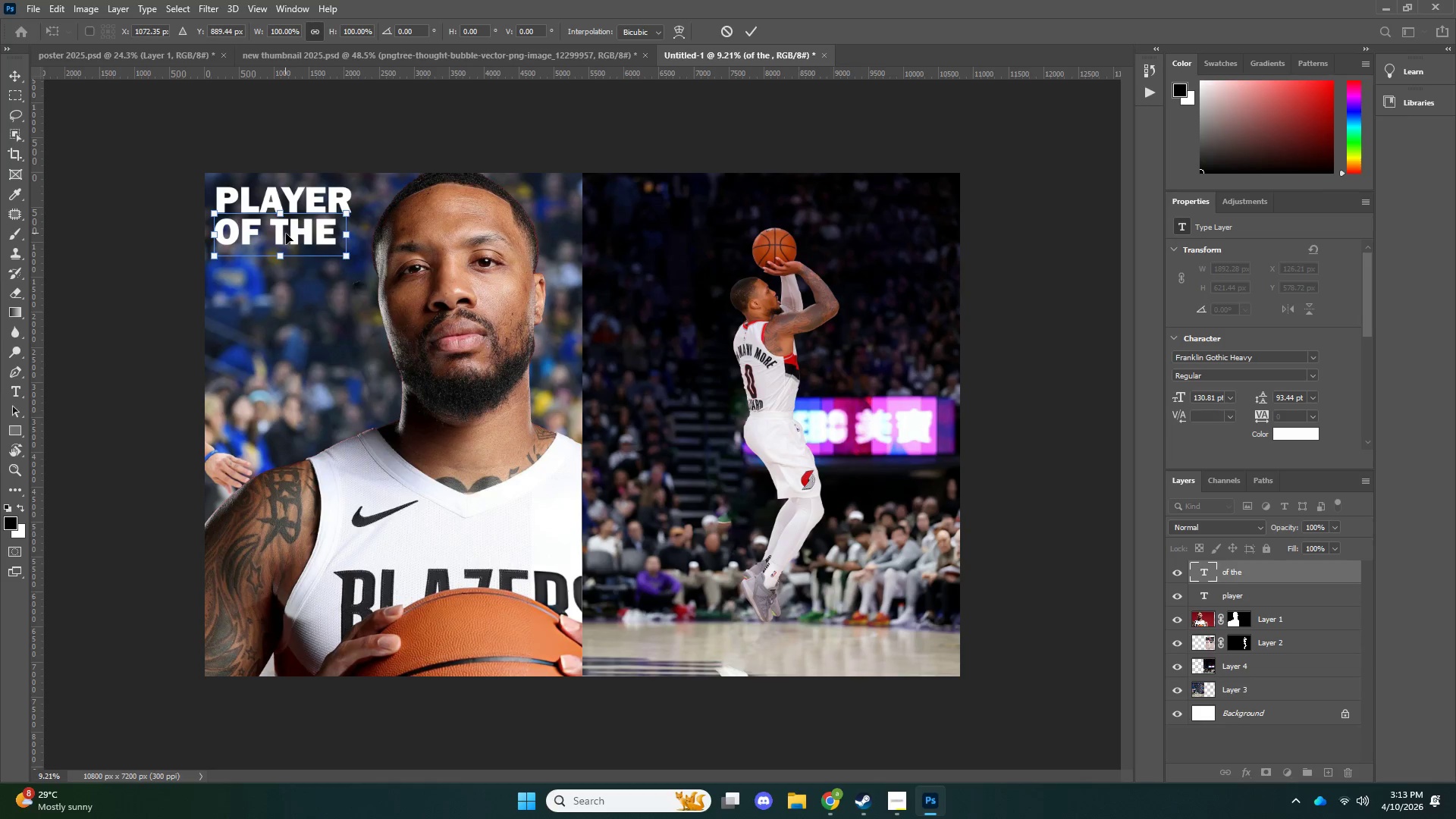 
key(ArrowDown)
 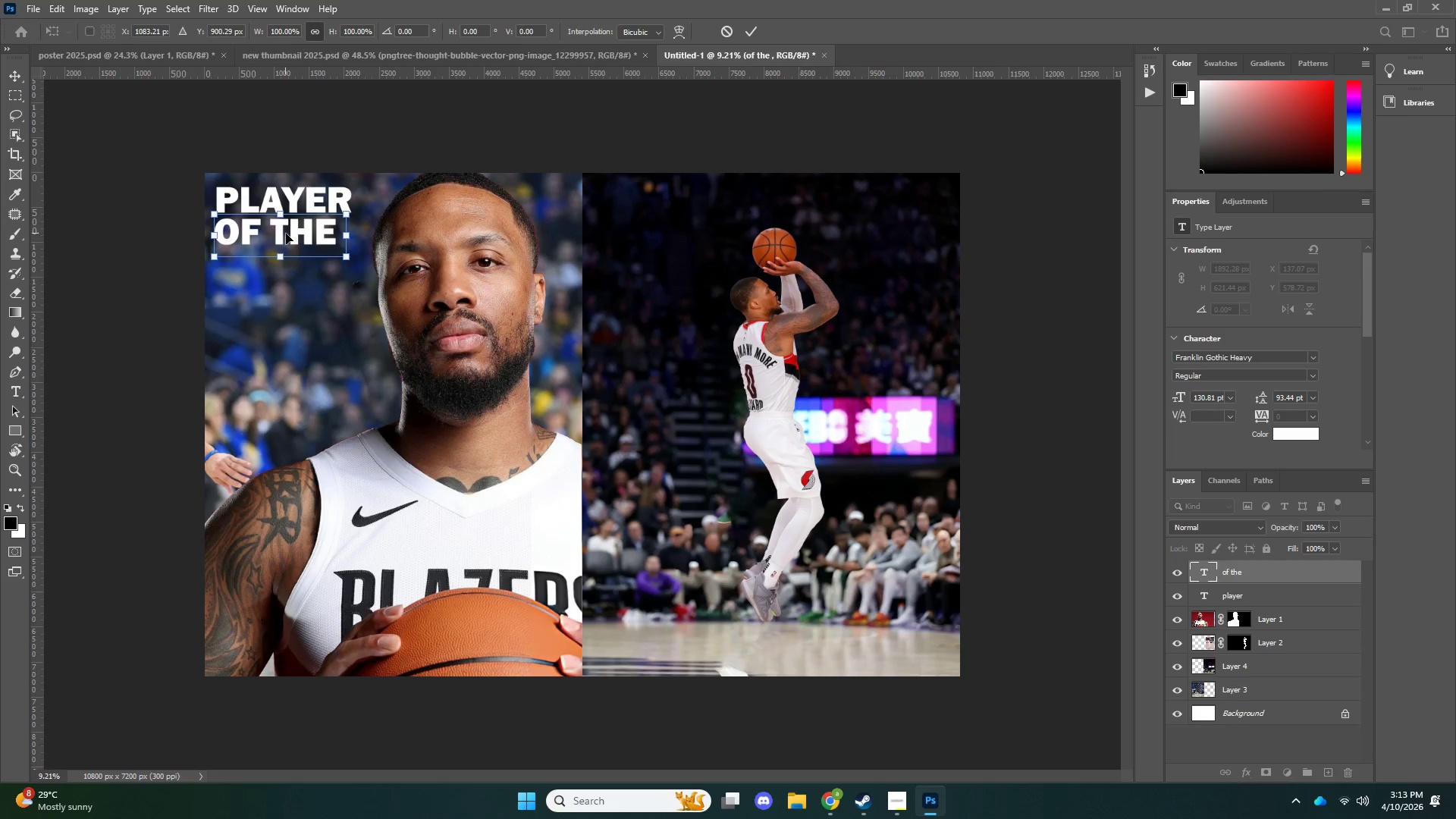 
key(NumpadEnter)
 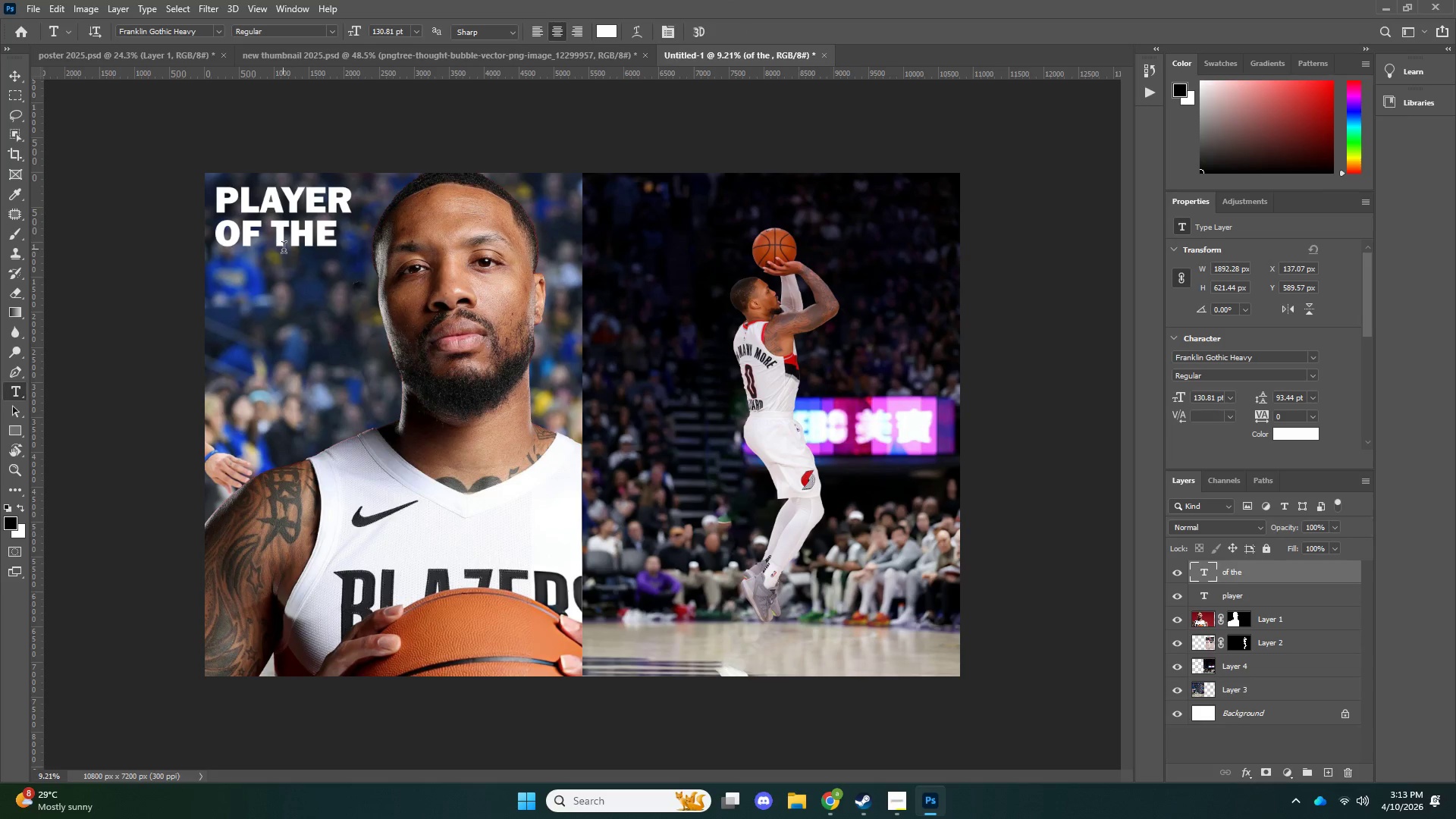 
key(Control+J)
 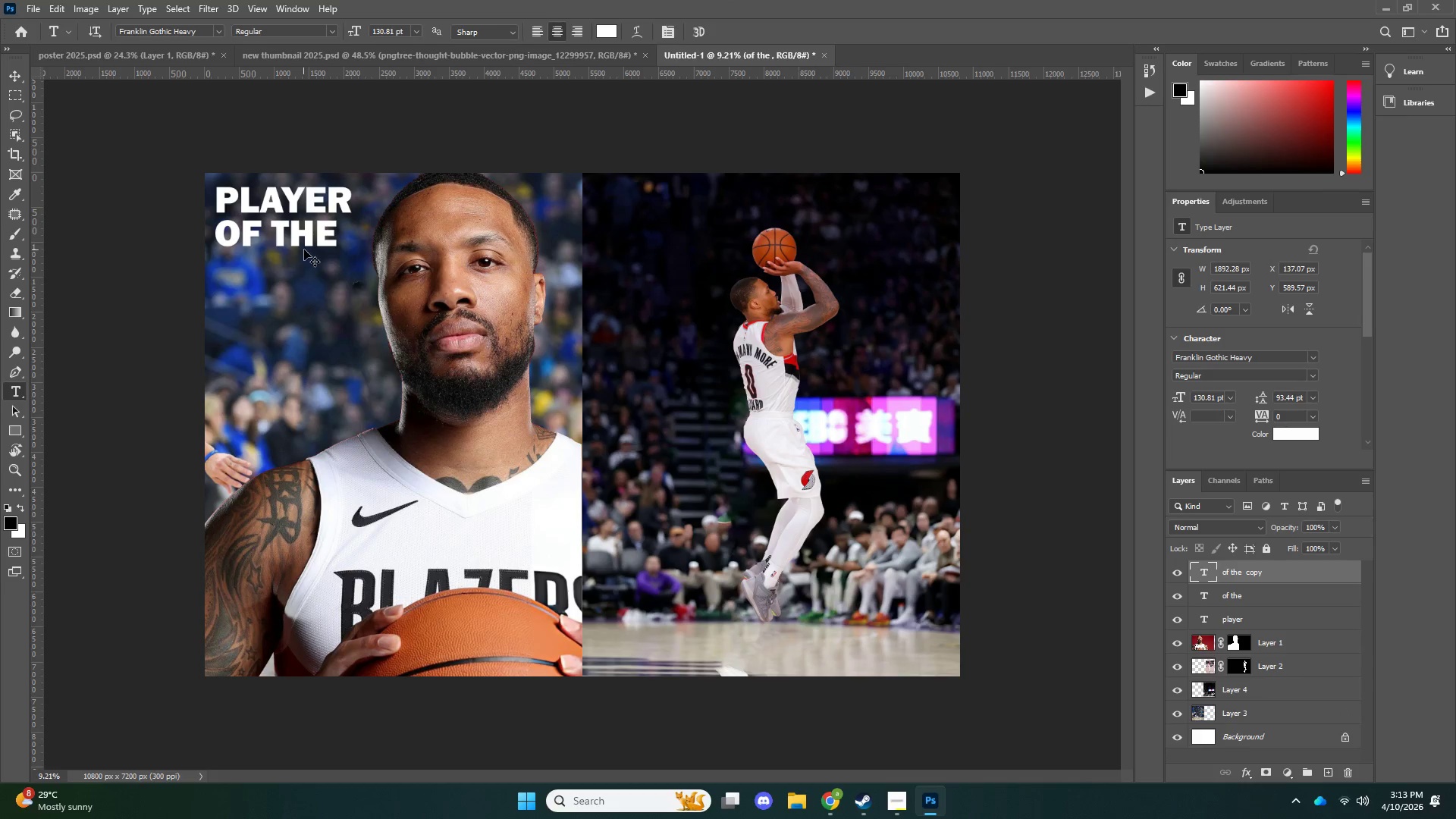 
key(Control+T)
 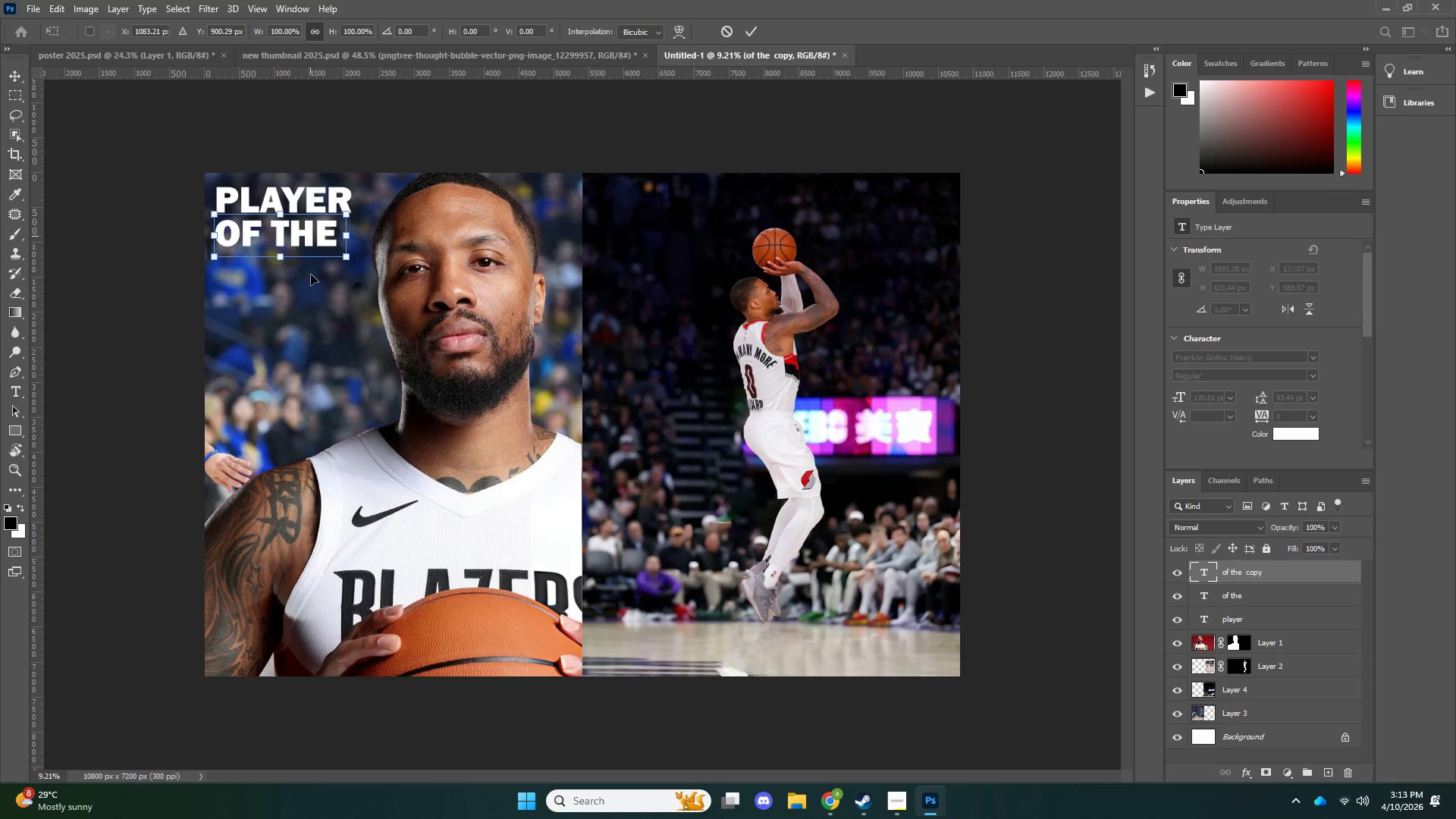 
left_click_drag(start_coordinate=[312, 230], to_coordinate=[303, 304])
 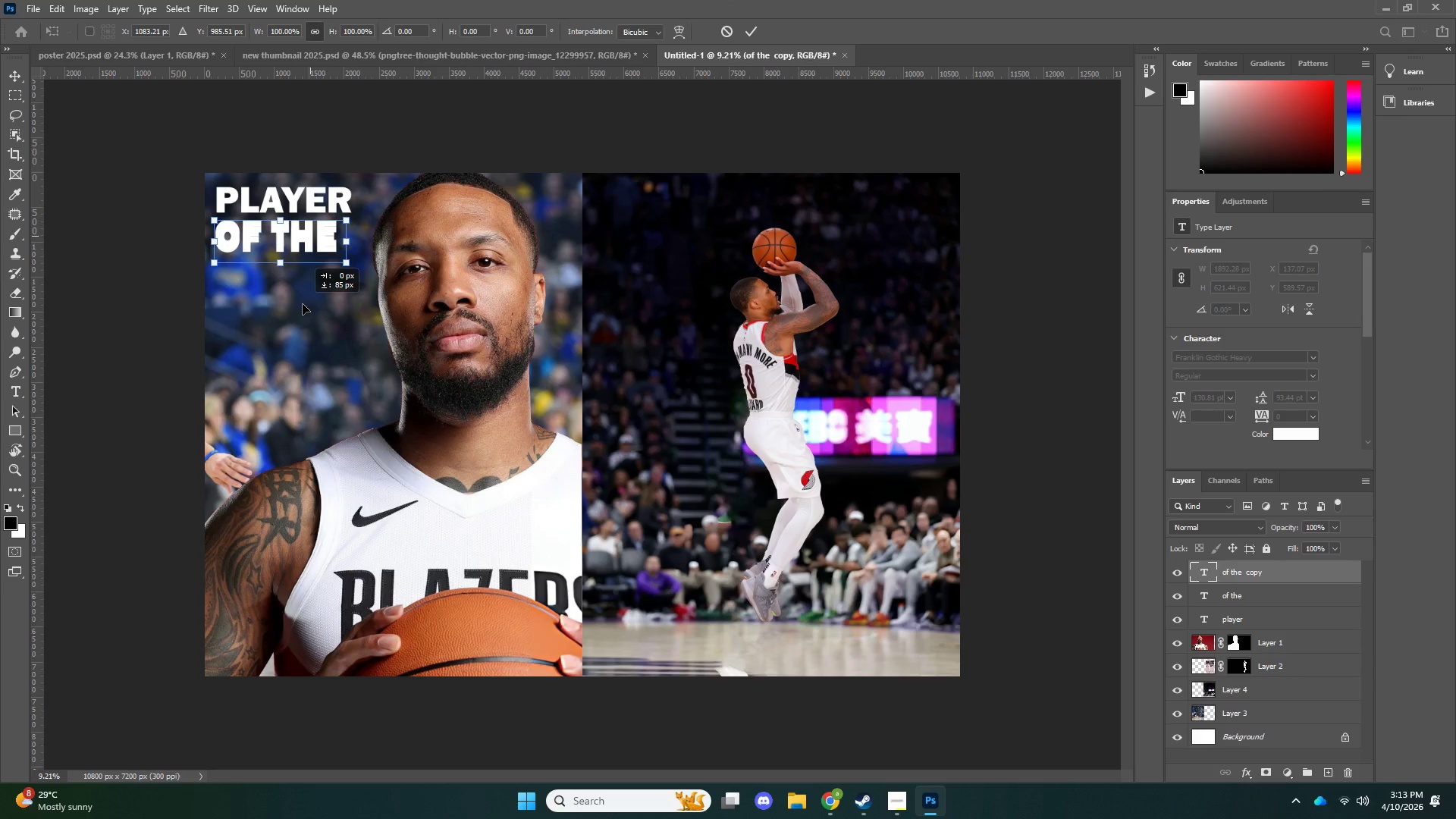 
key(NumpadEnter)
type(tweek)
key(NumpadEnter)
 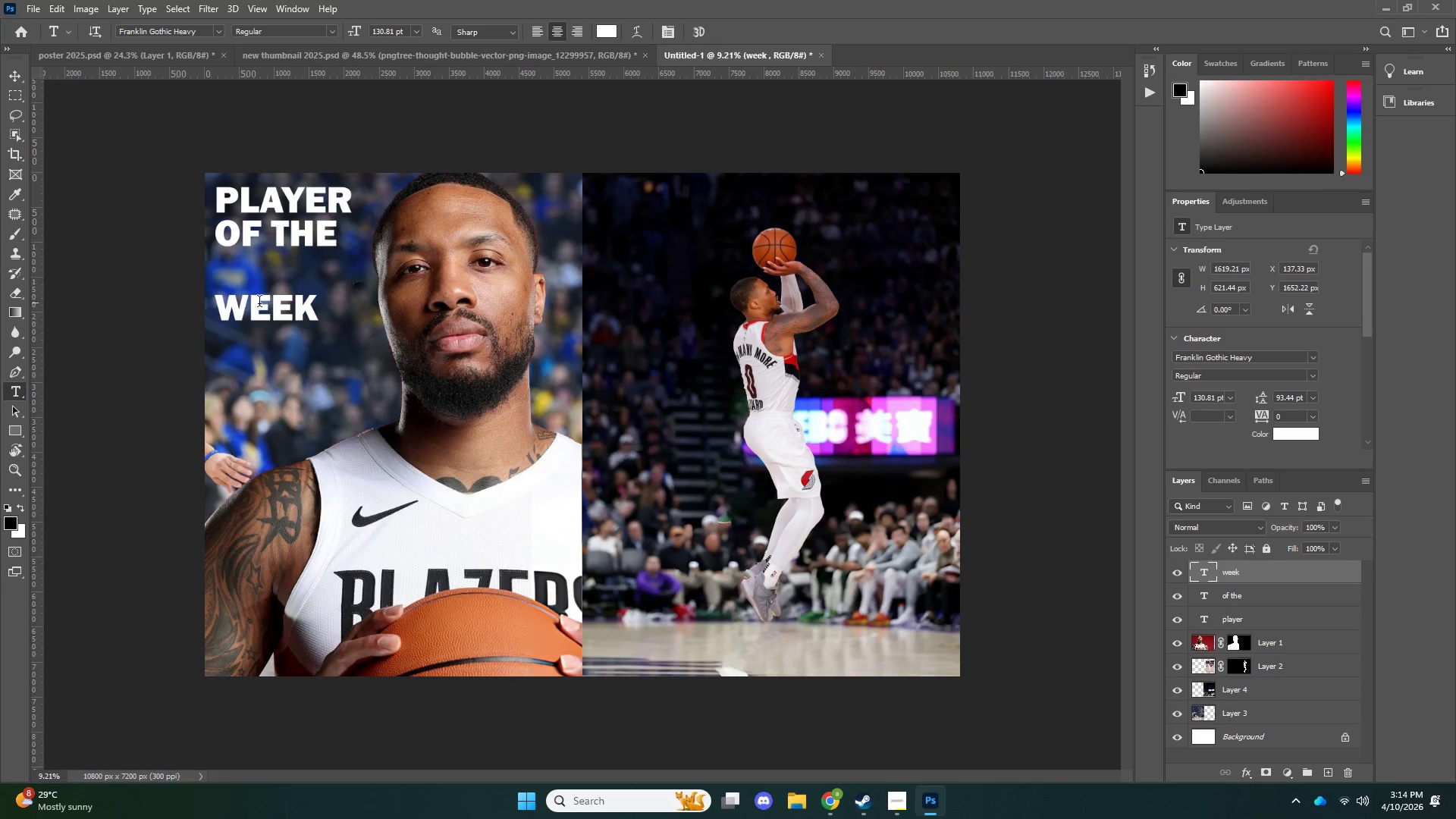 
left_click_drag(start_coordinate=[319, 314], to_coordinate=[133, 327])
 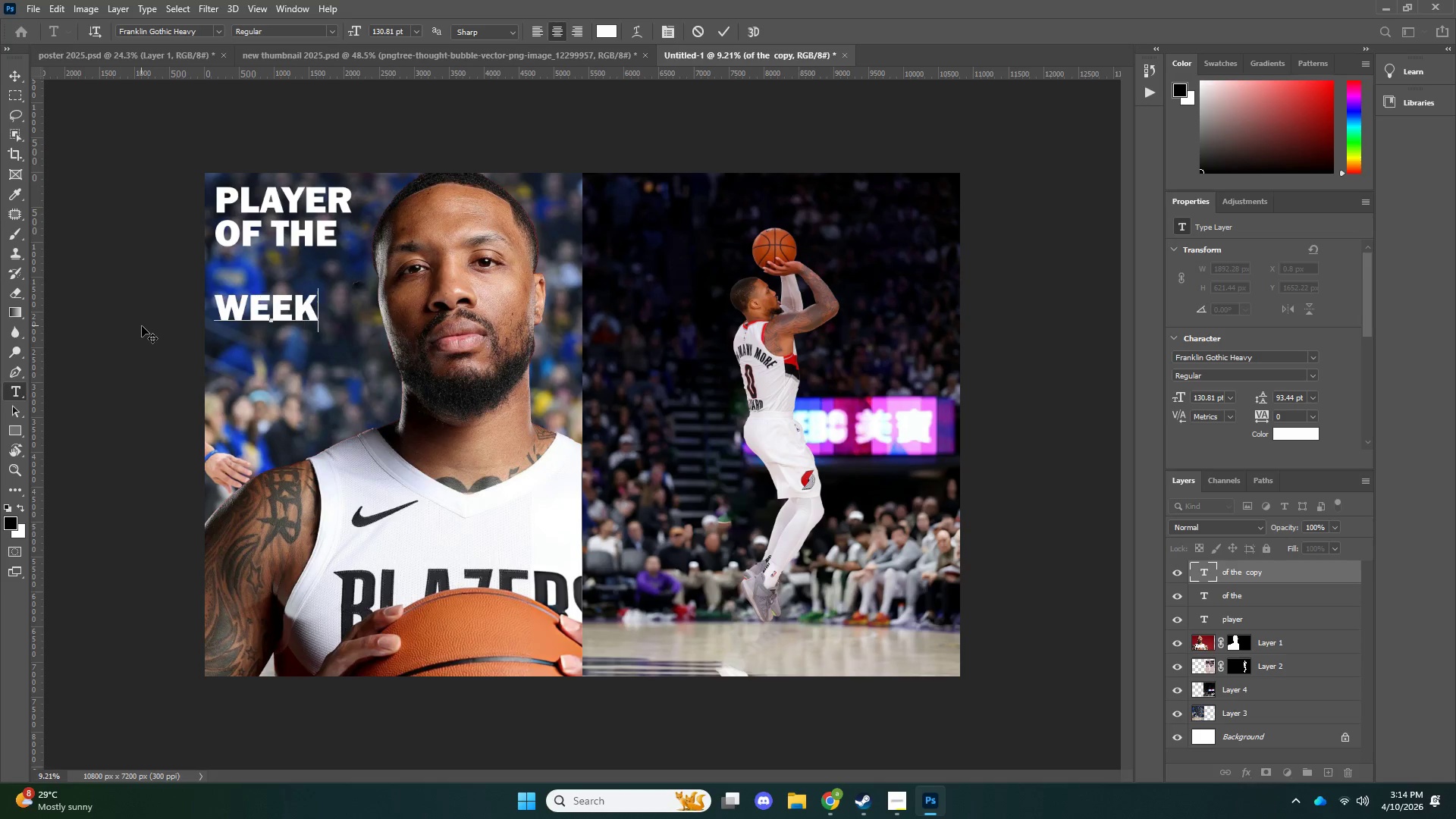 
key(Control+ControlLeft)
 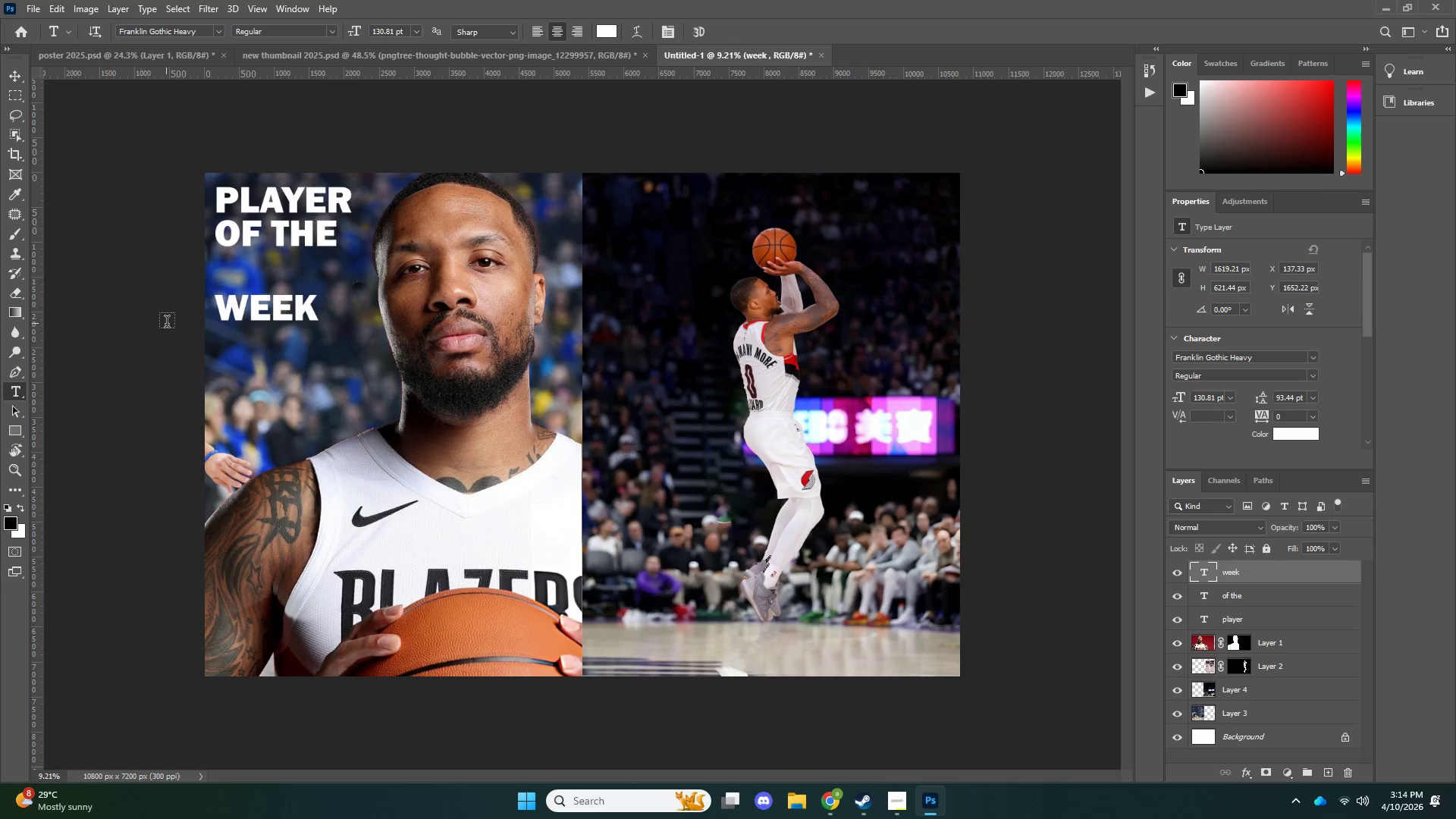 
key(Control+T)
 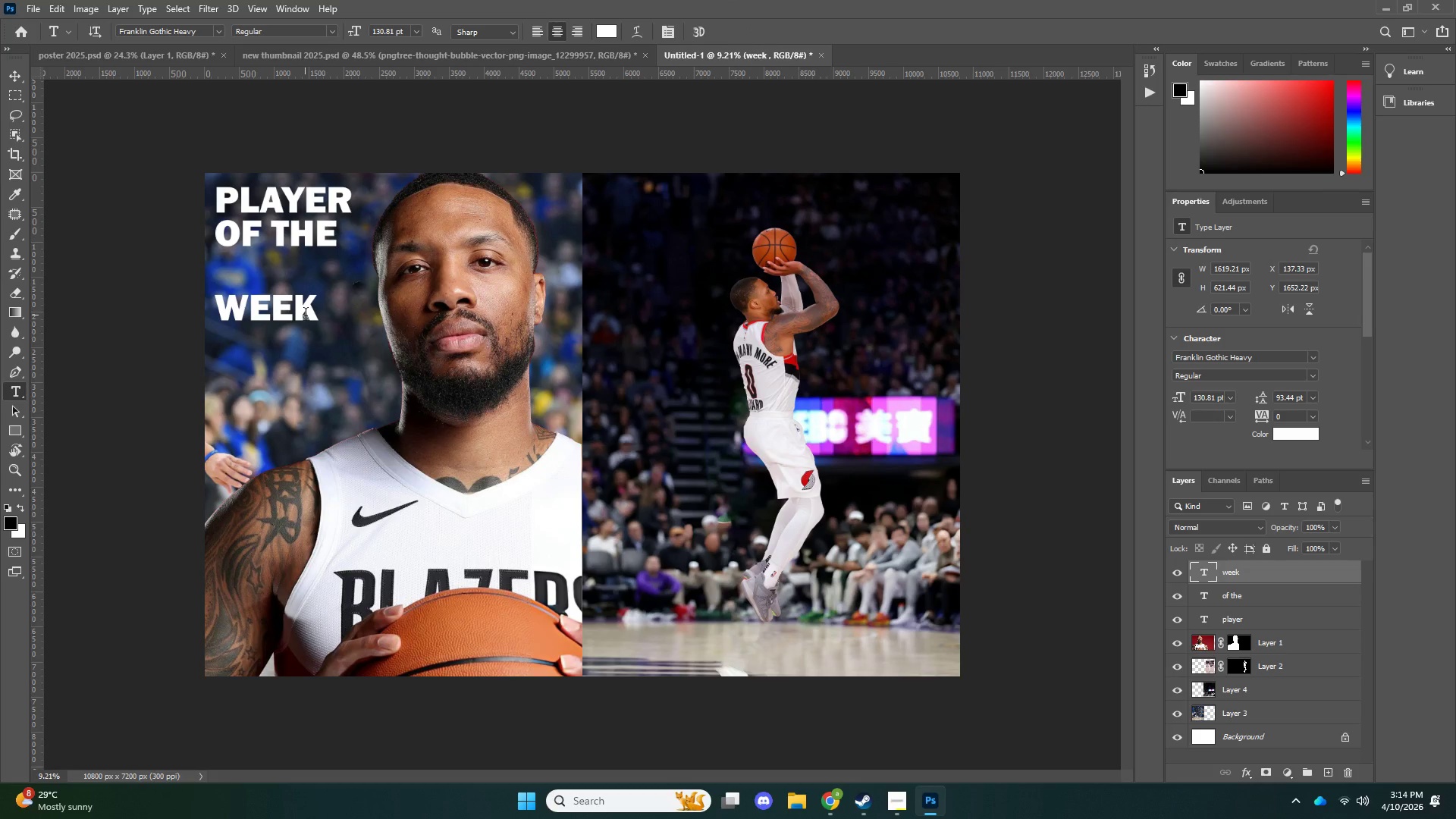 
key(Control+ControlLeft)
 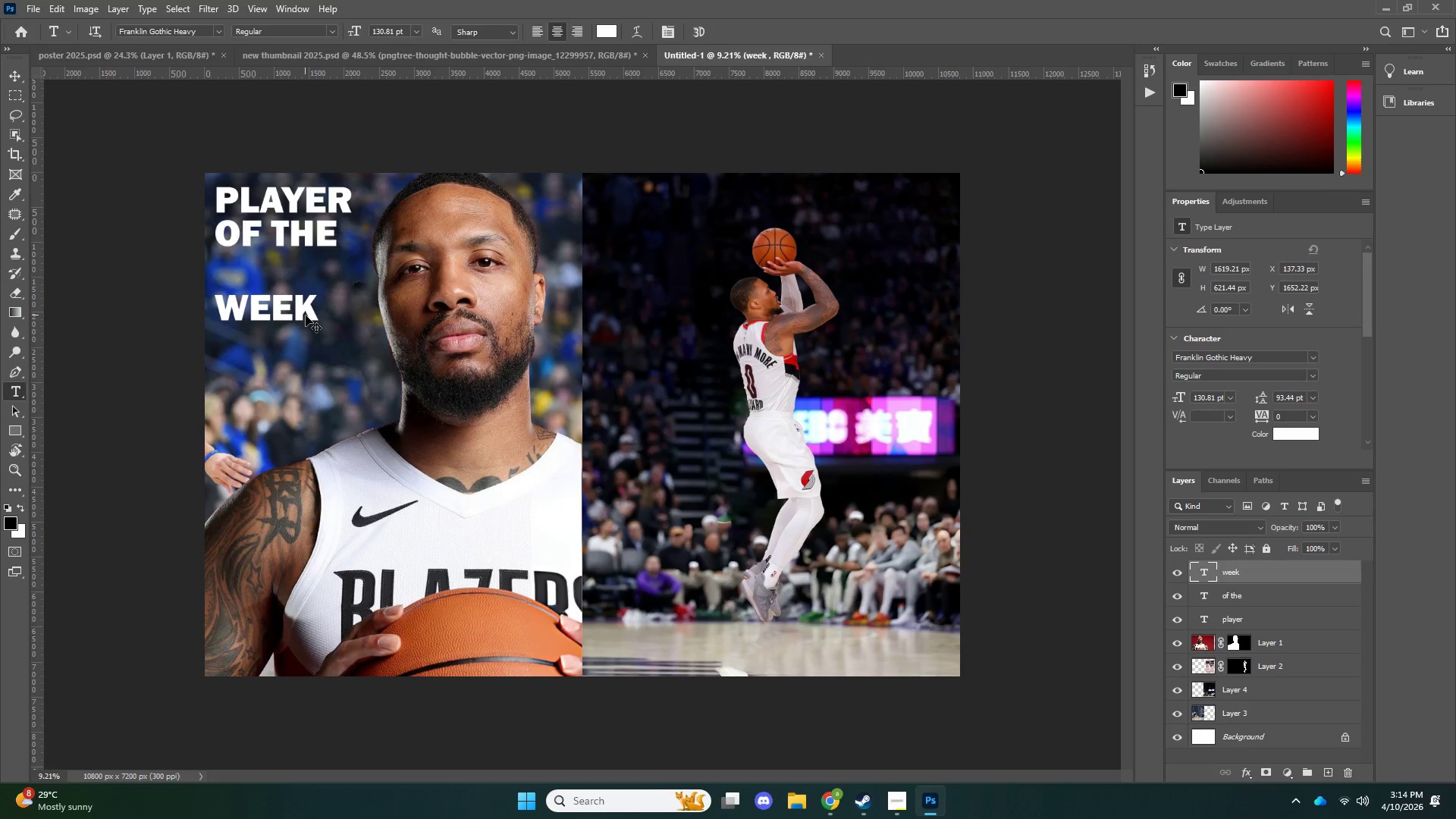 
key(Control+T)
 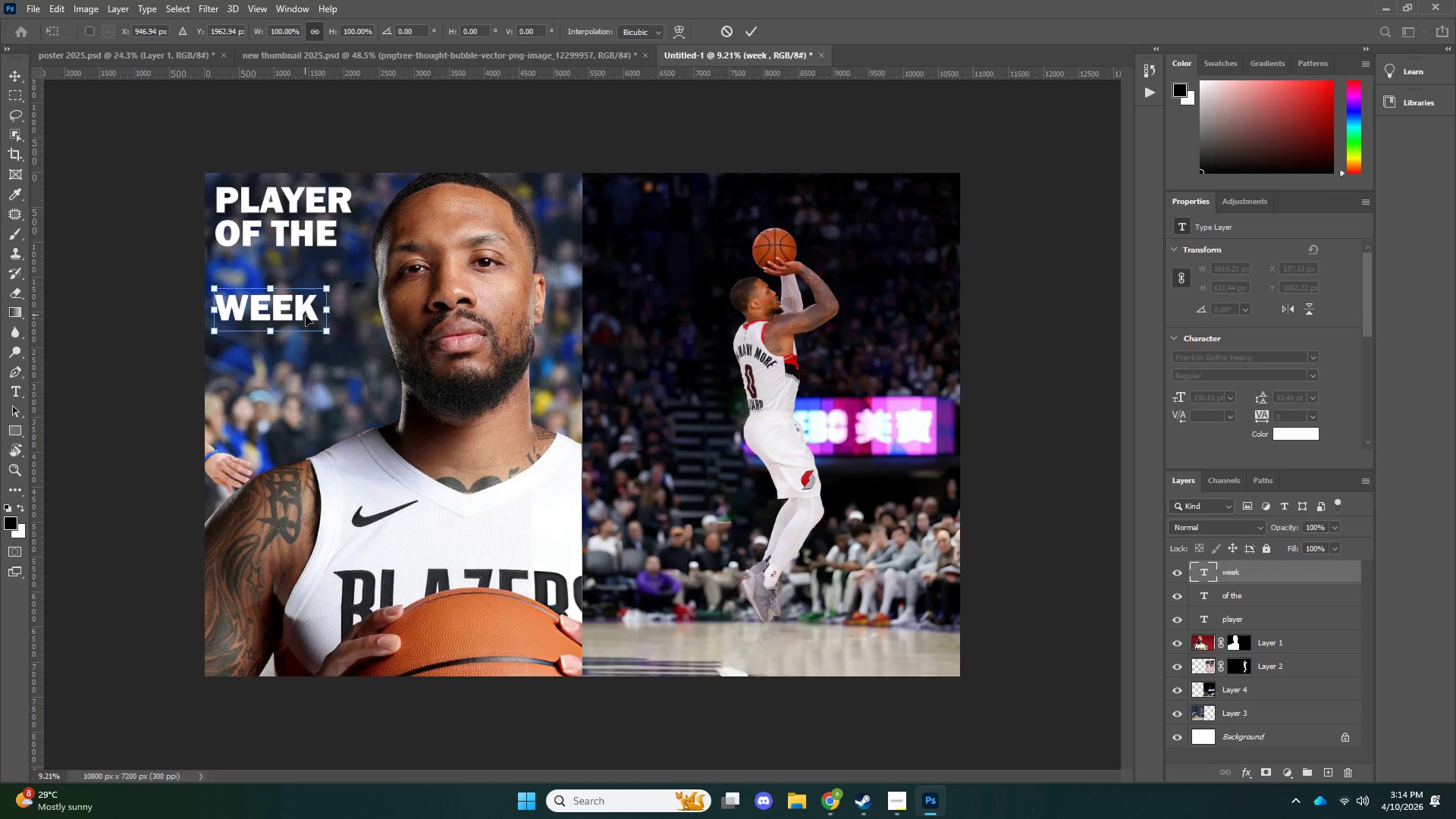 
left_click_drag(start_coordinate=[306, 315], to_coordinate=[303, 282])
 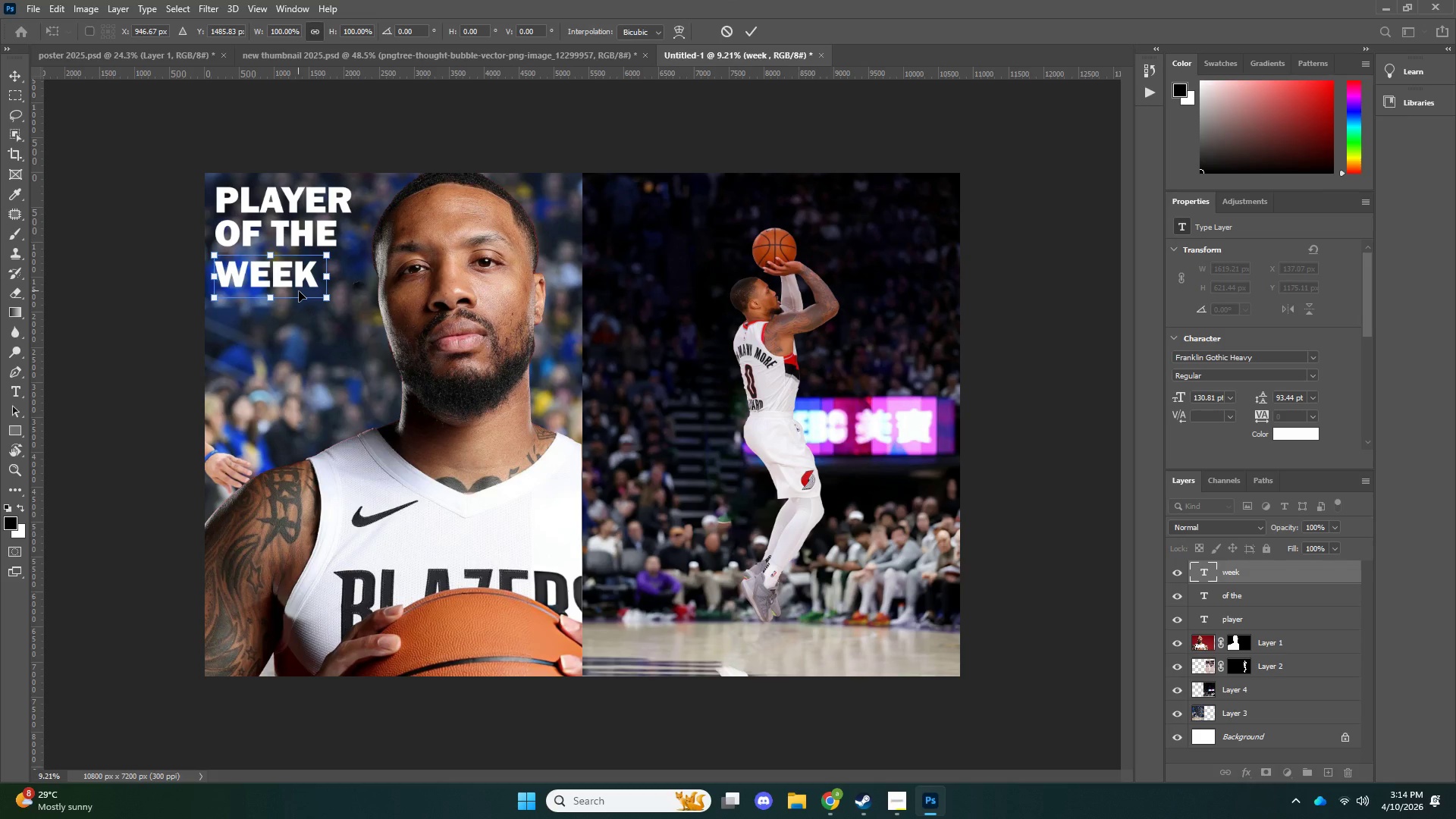 
key(ArrowRight)
 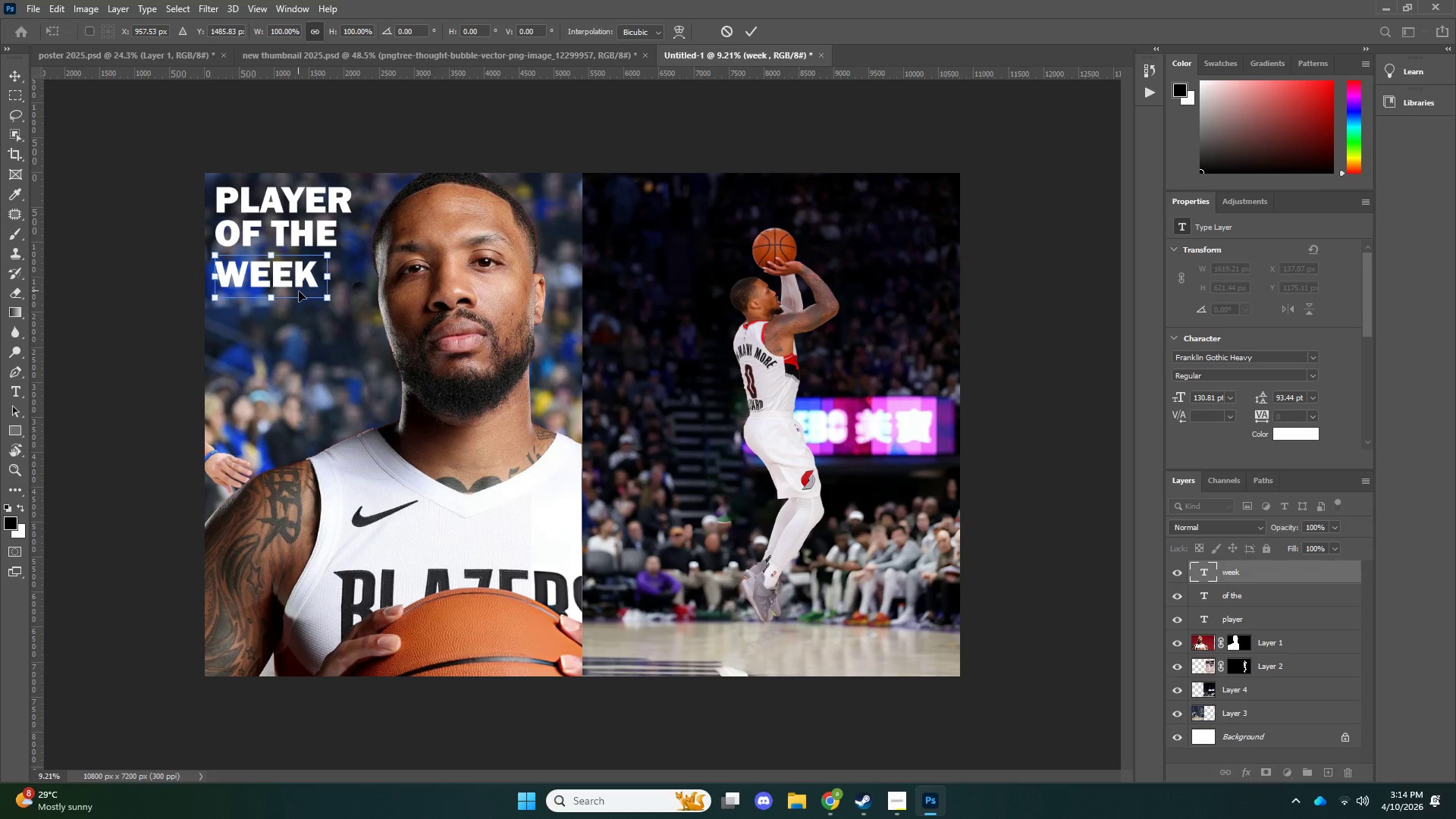 
key(ArrowRight)
 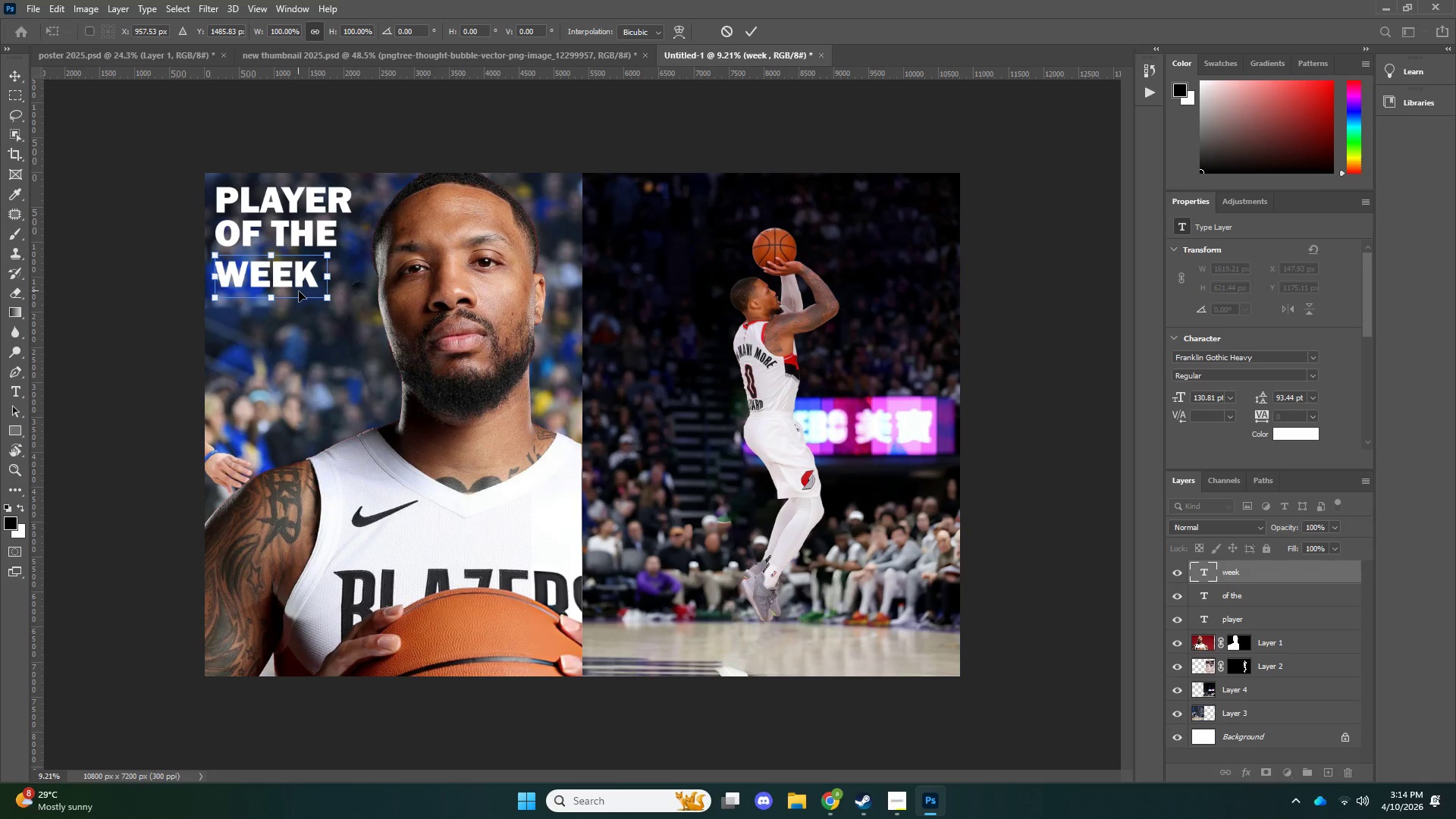 
key(ArrowRight)
 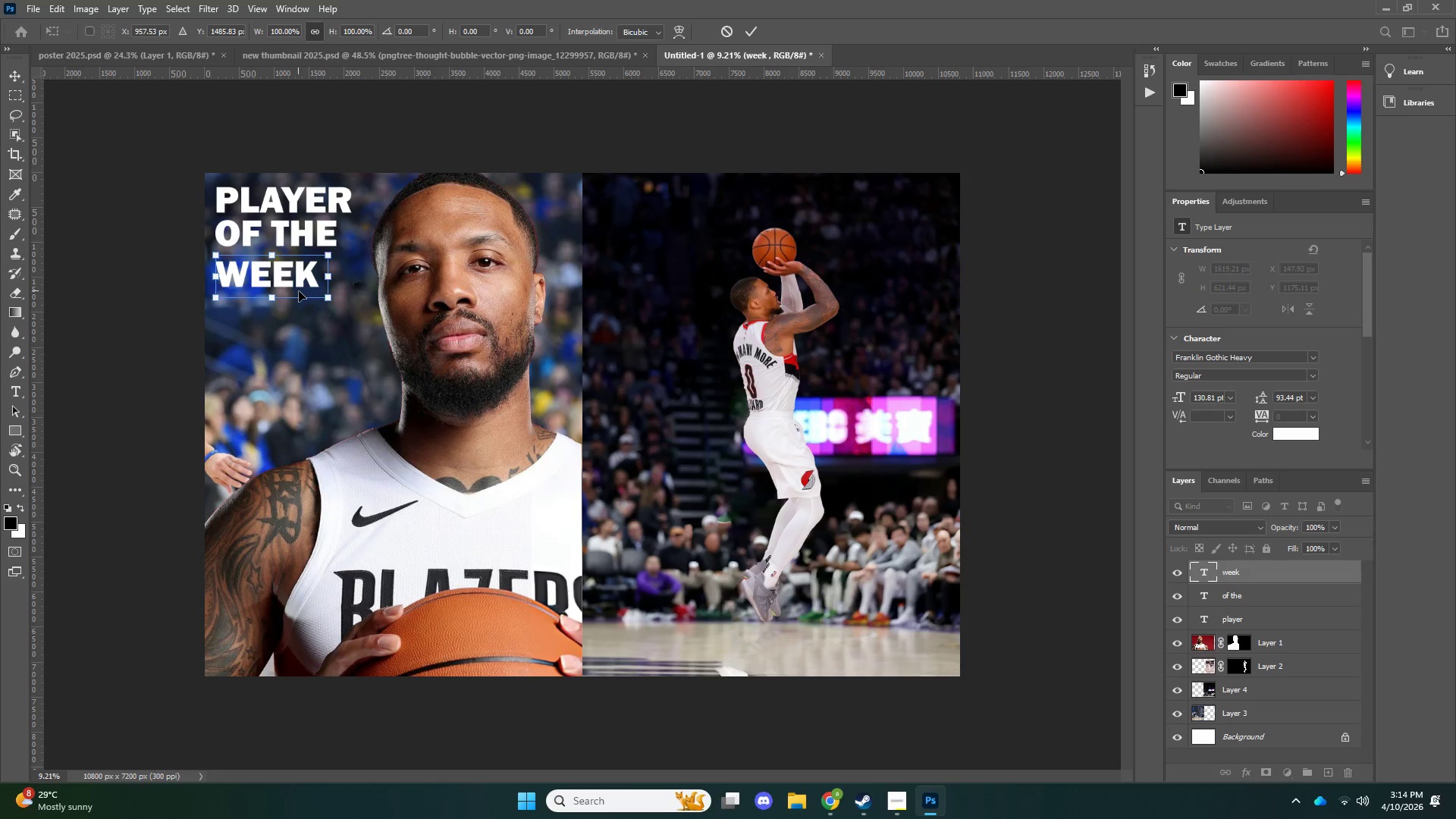 
key(ArrowRight)
 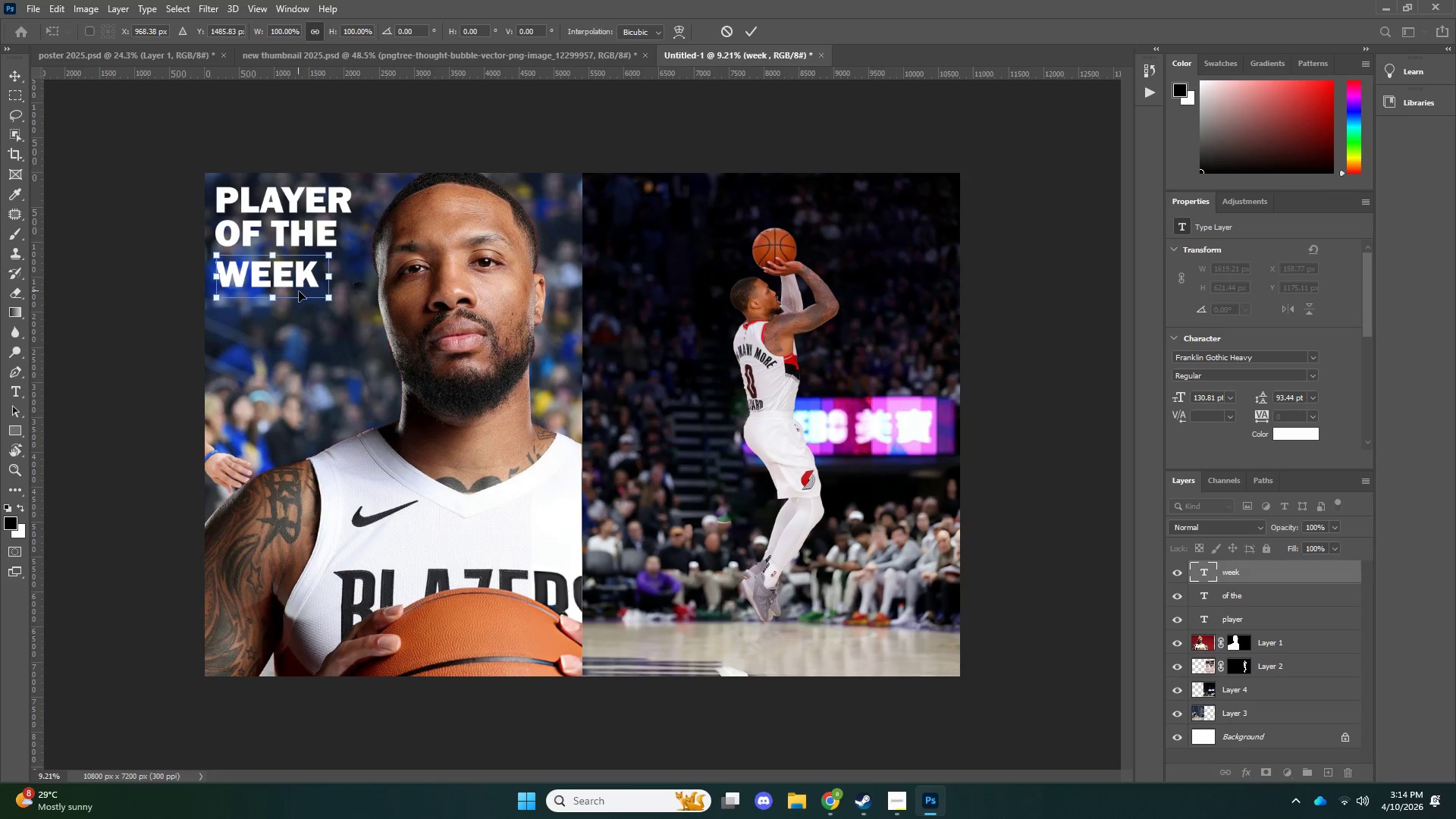 
key(ArrowRight)
 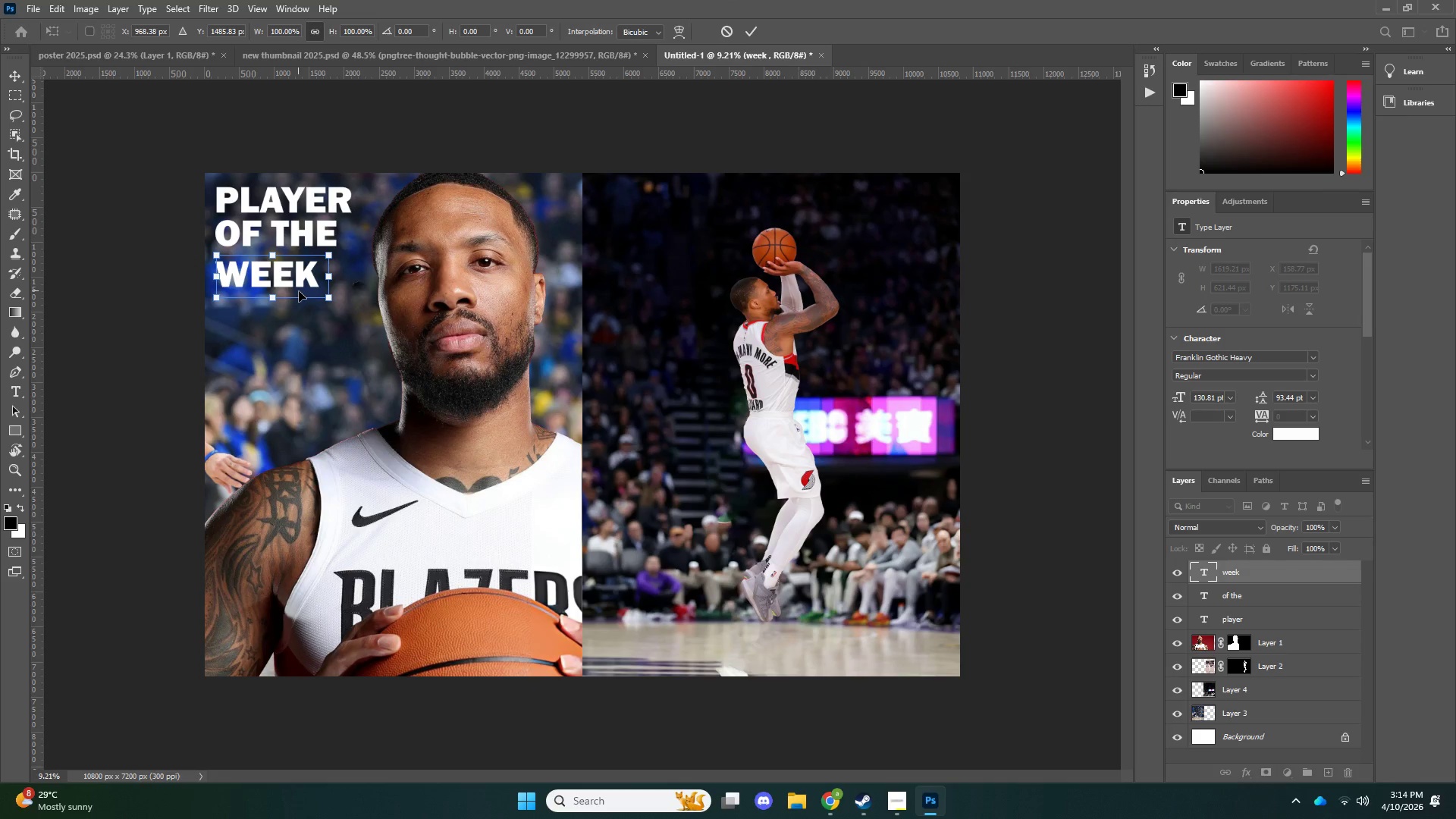 
key(ArrowRight)
 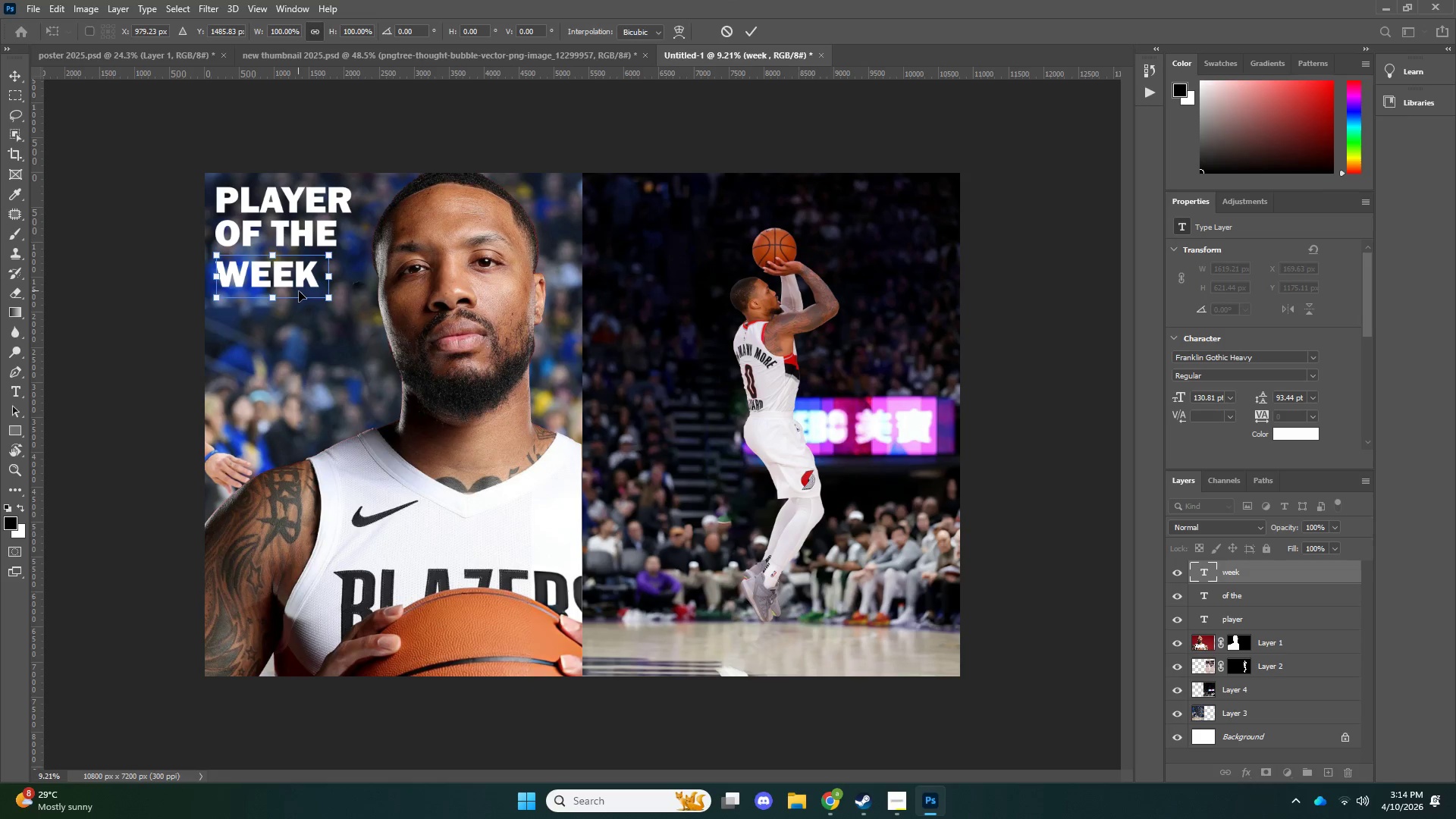 
key(ArrowUp)
 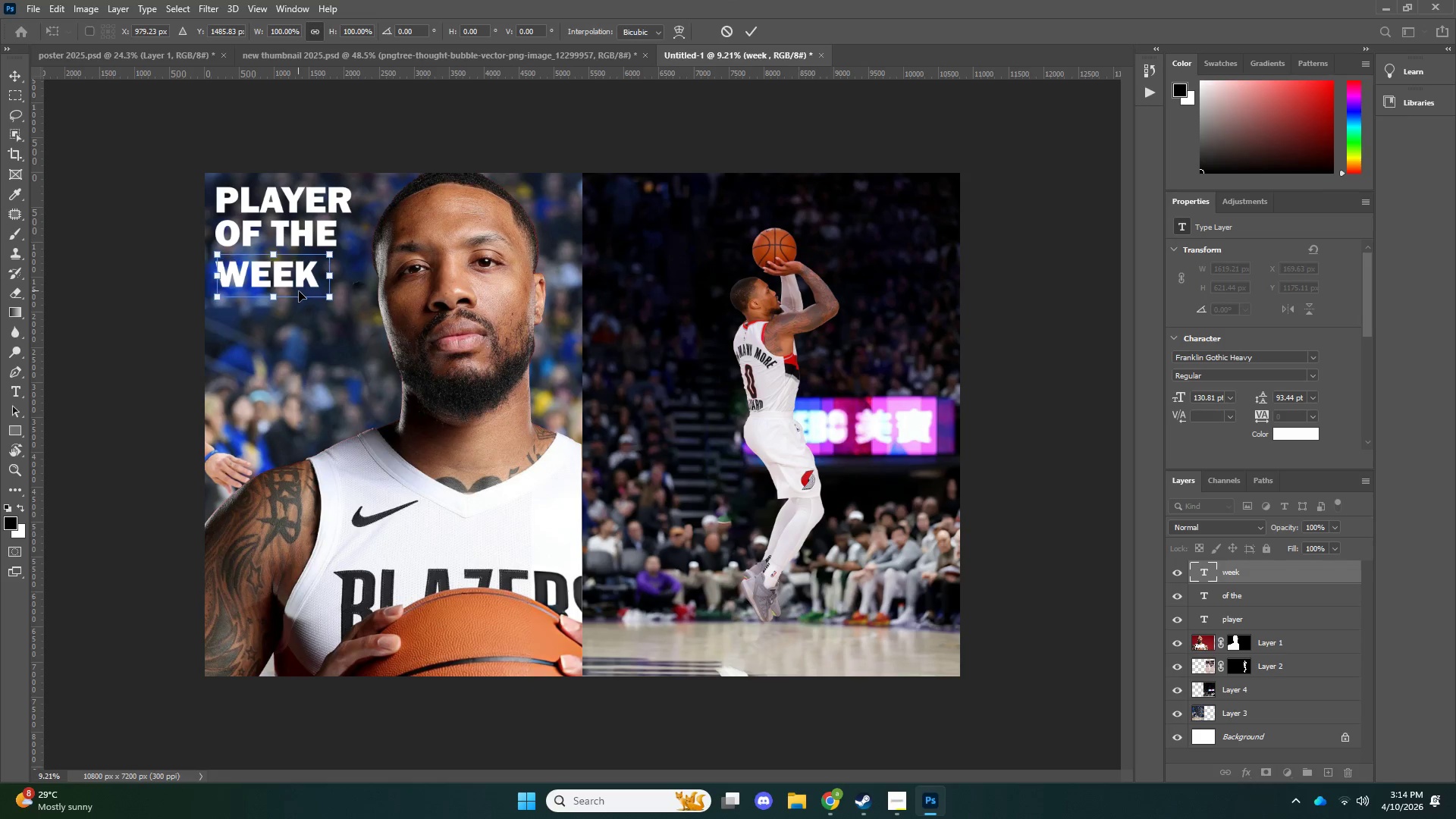 
key(ArrowUp)
 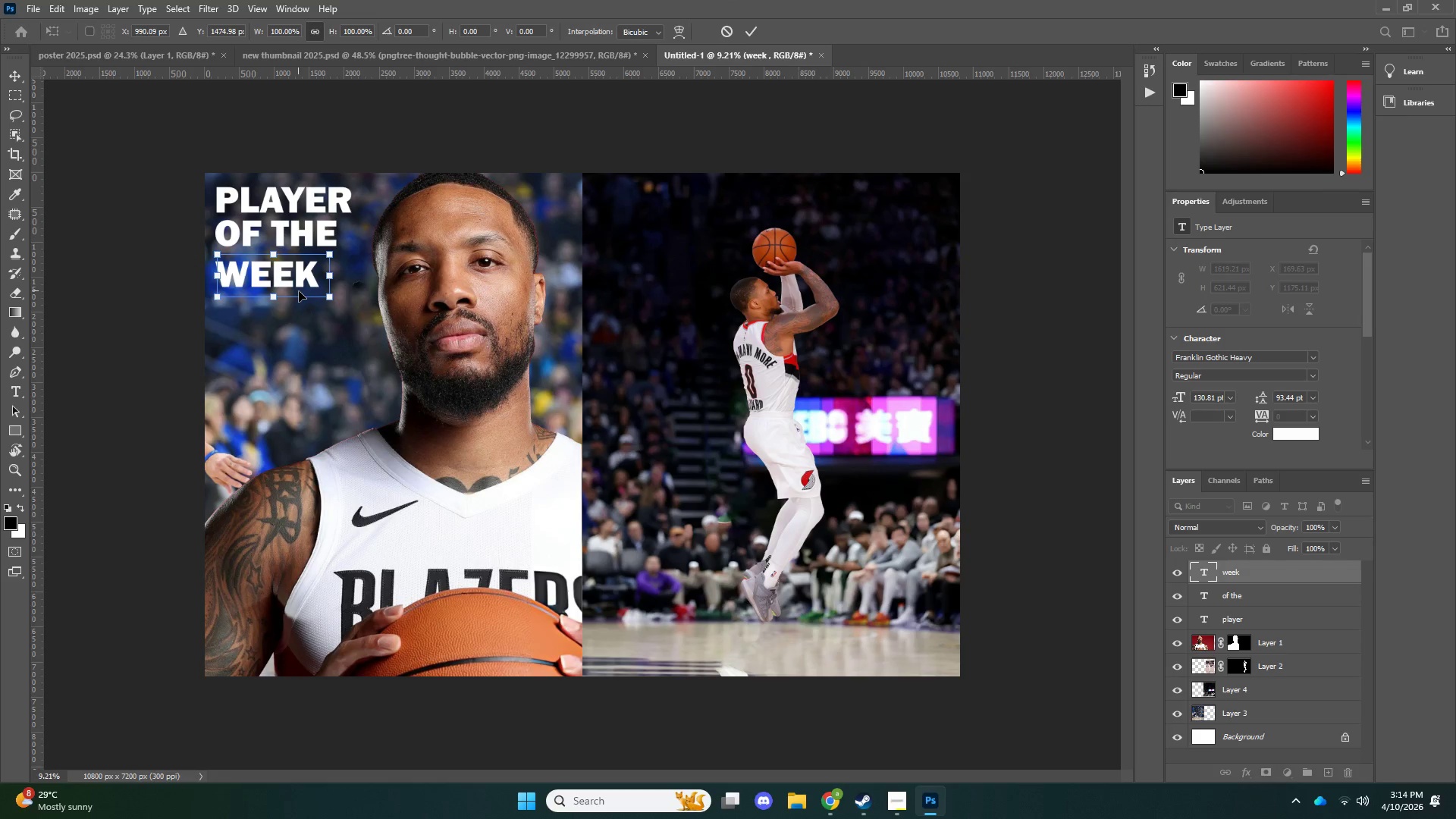 
key(ArrowUp)
 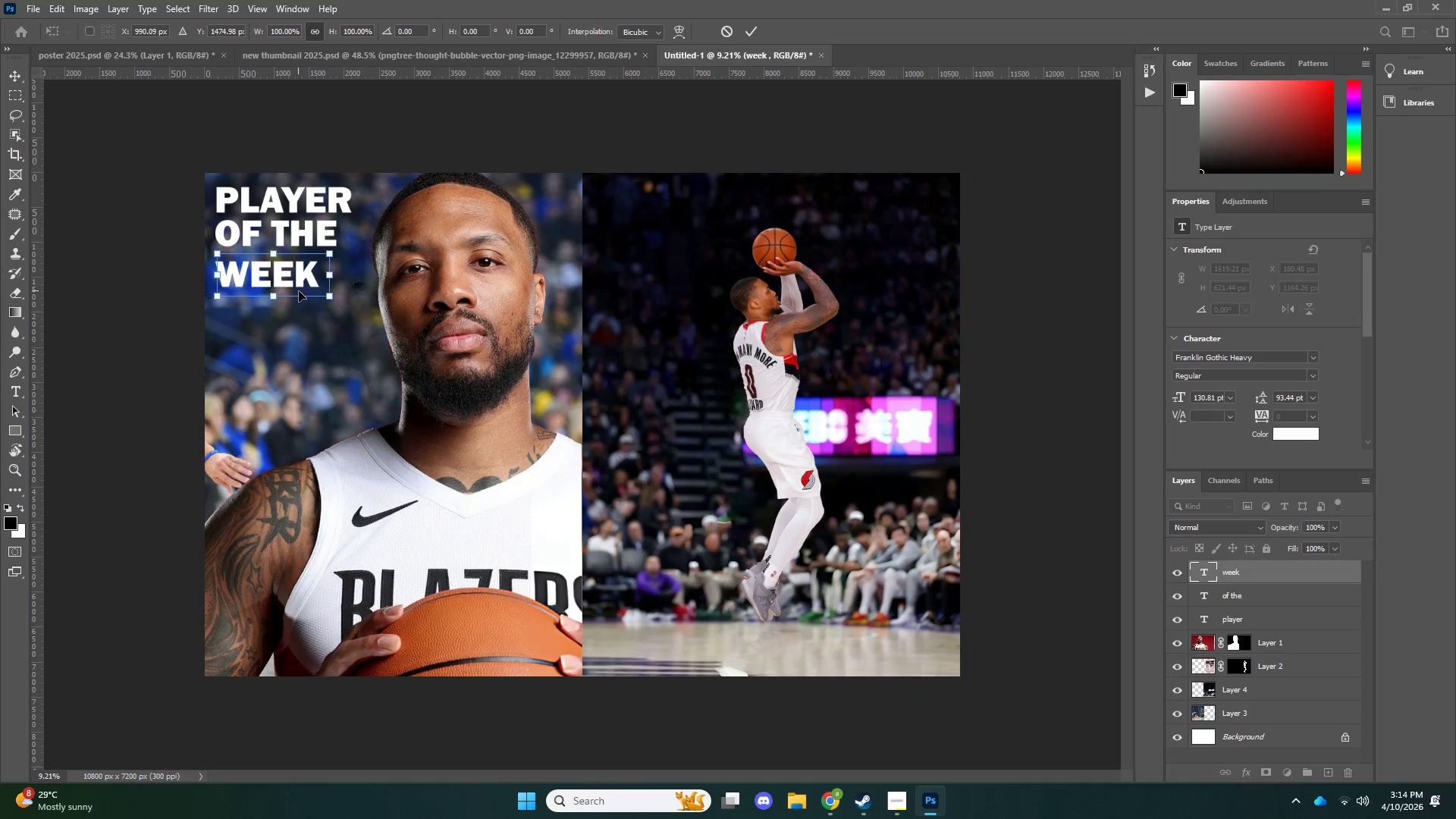 
key(ArrowUp)
 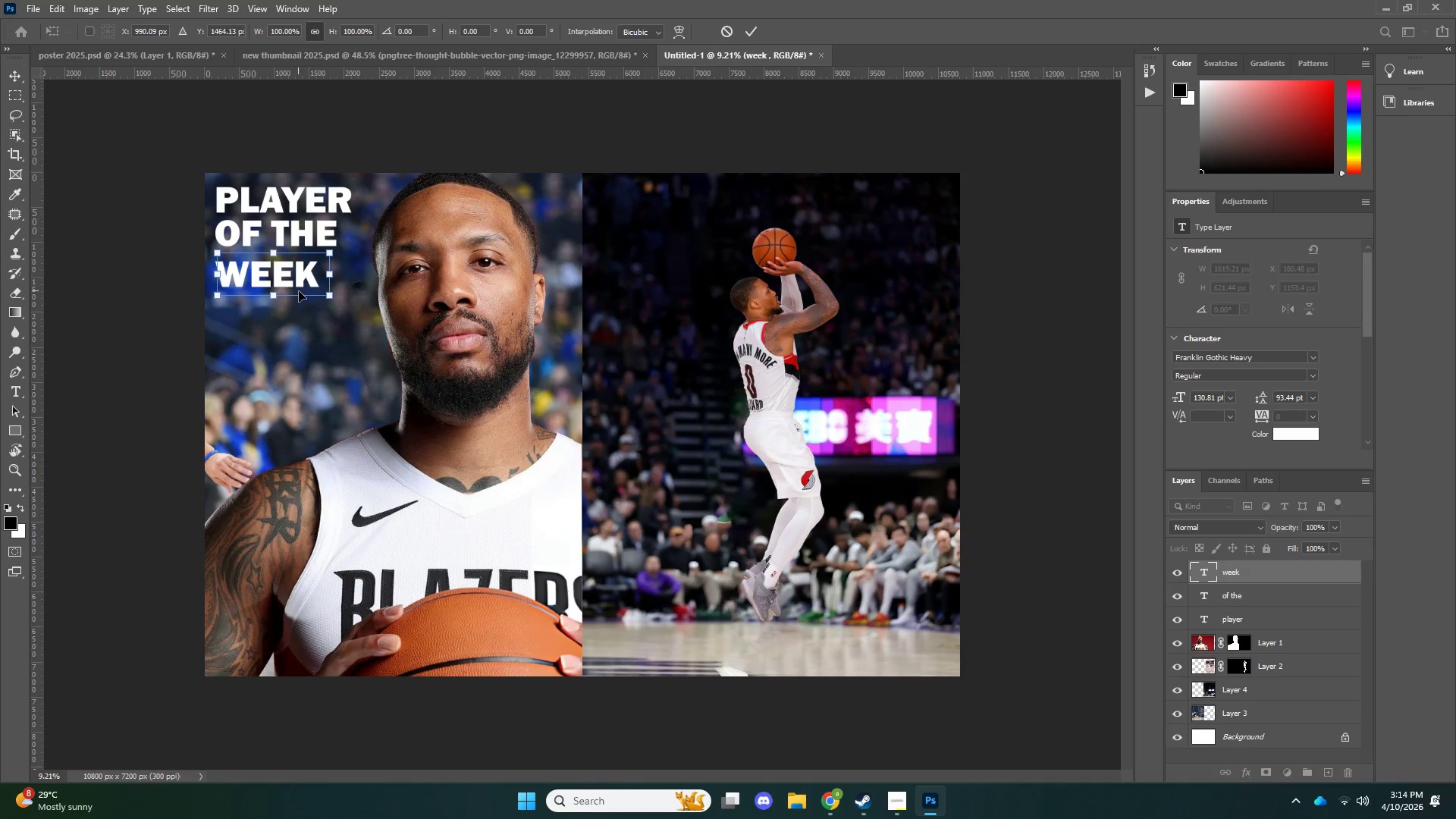 
key(ArrowUp)
 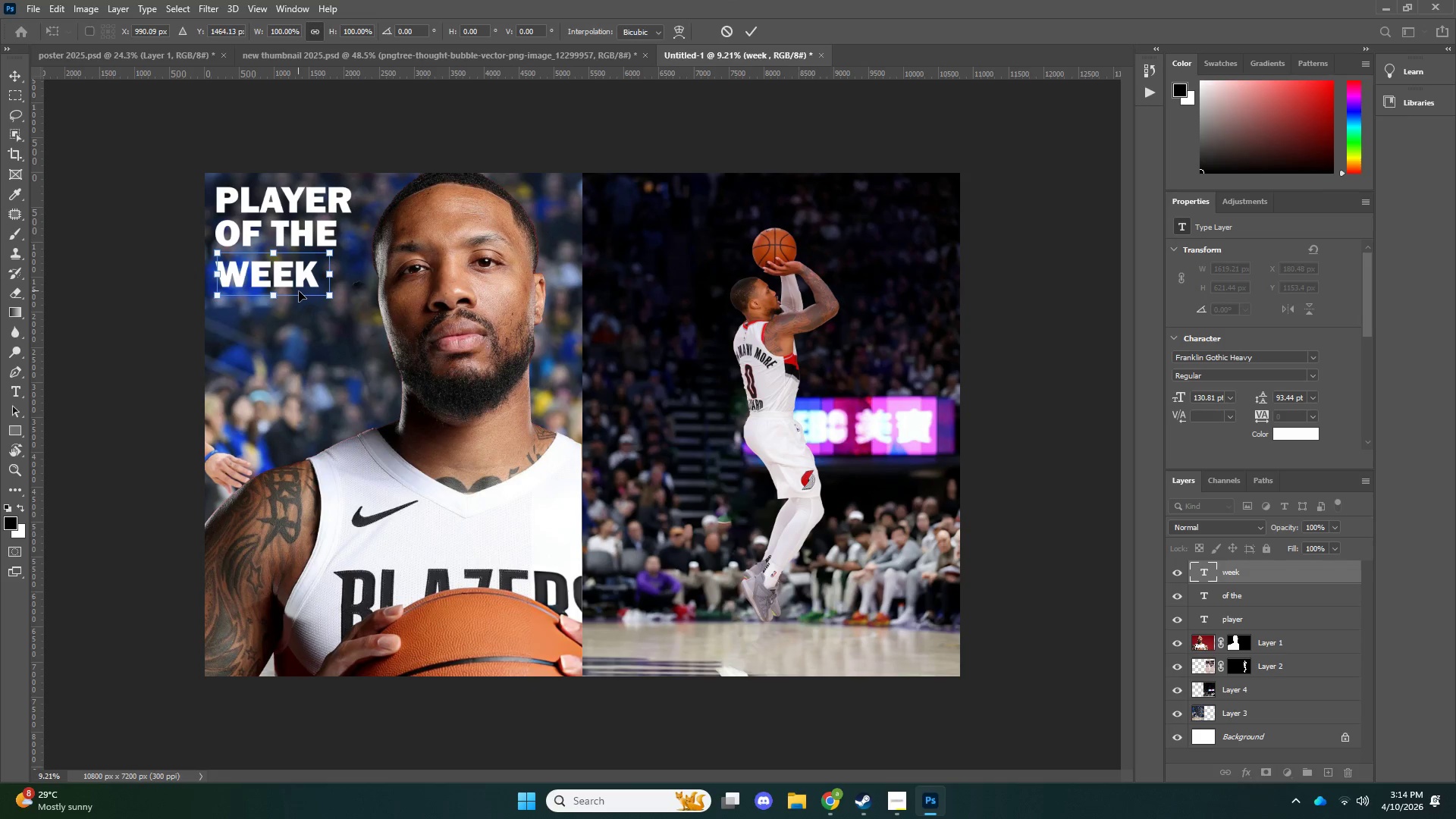 
key(ArrowUp)
 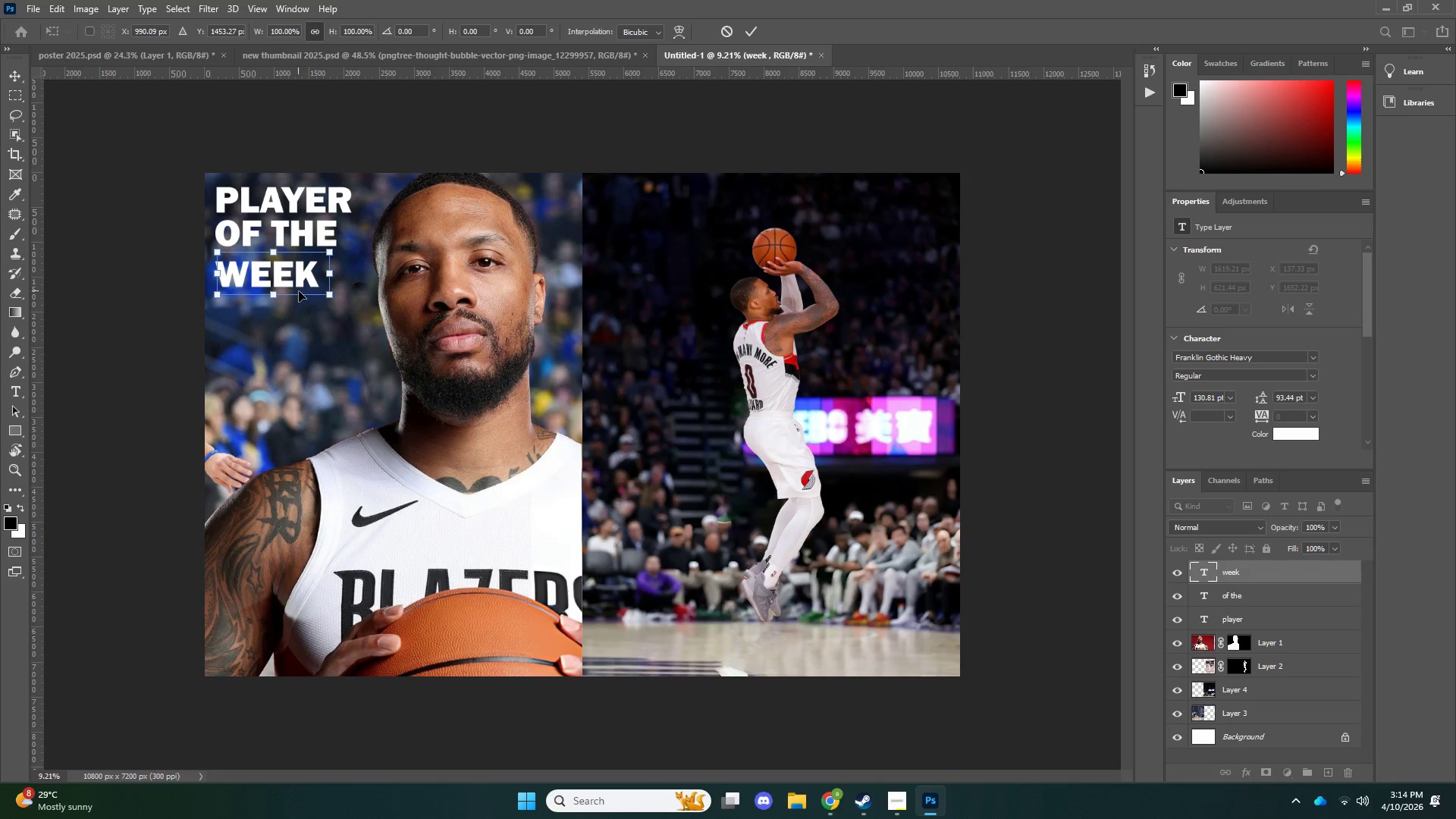 
key(ArrowUp)
 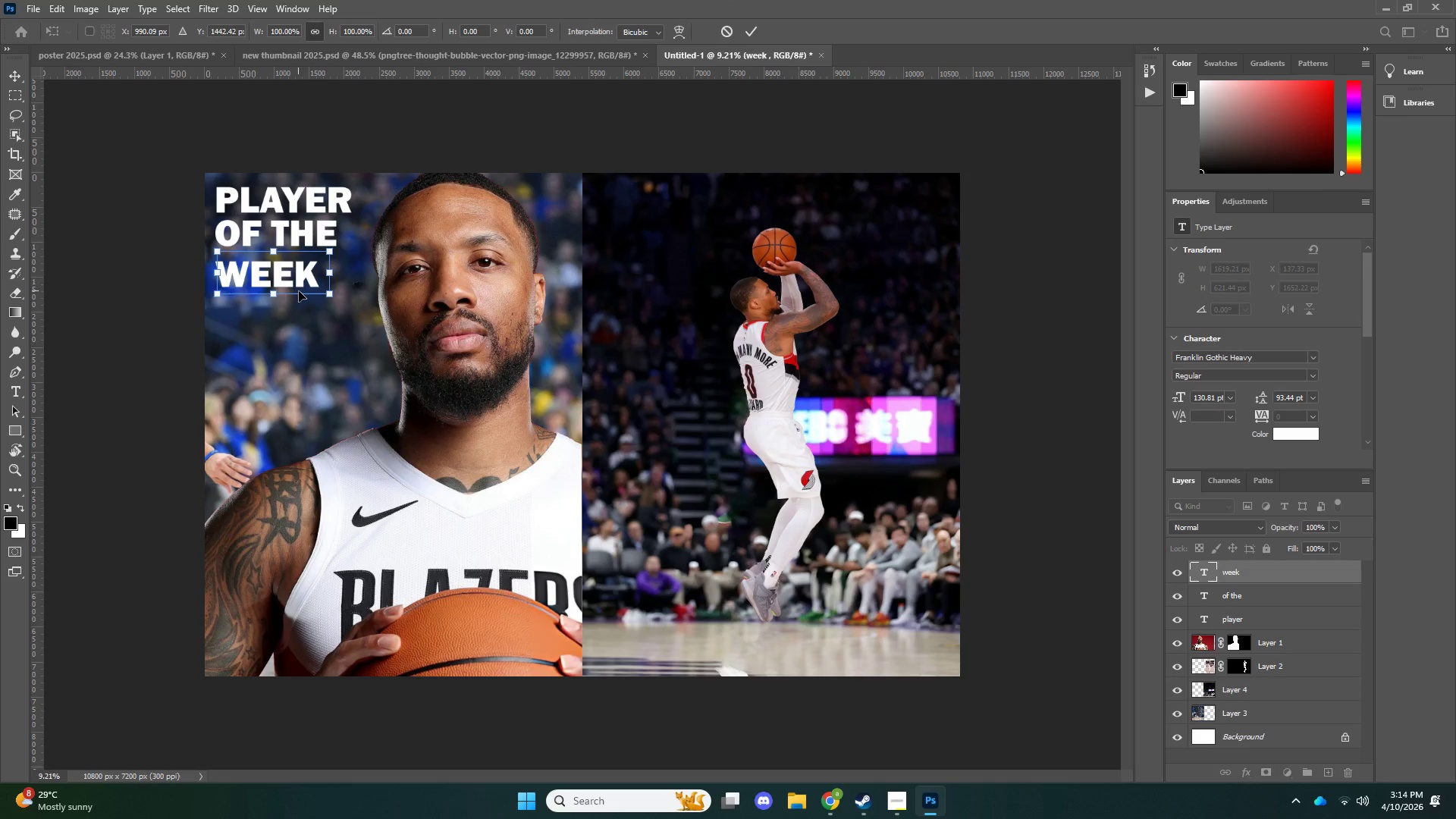 
key(ArrowUp)
 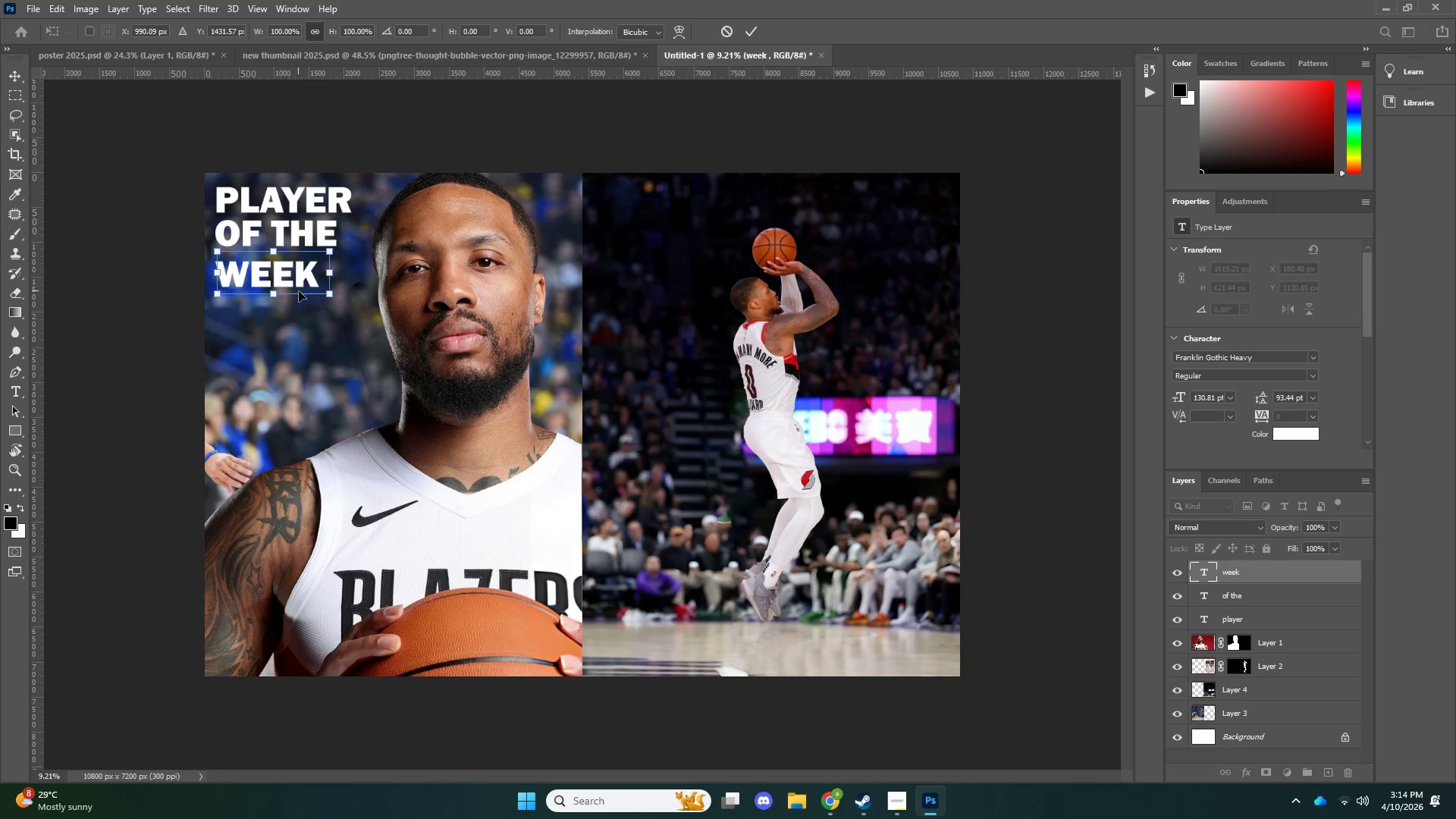 
key(ArrowUp)
 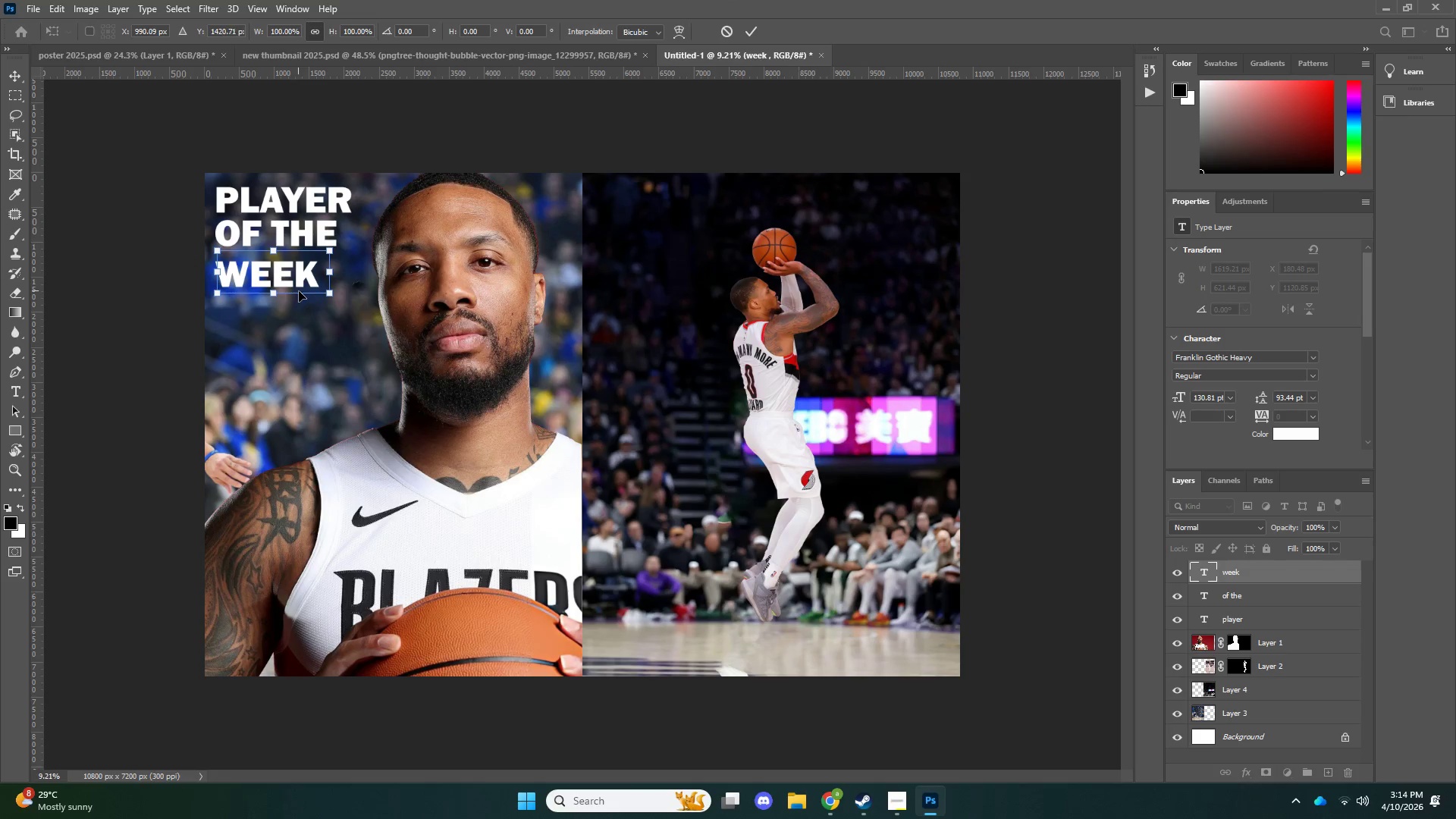 
key(ArrowUp)
 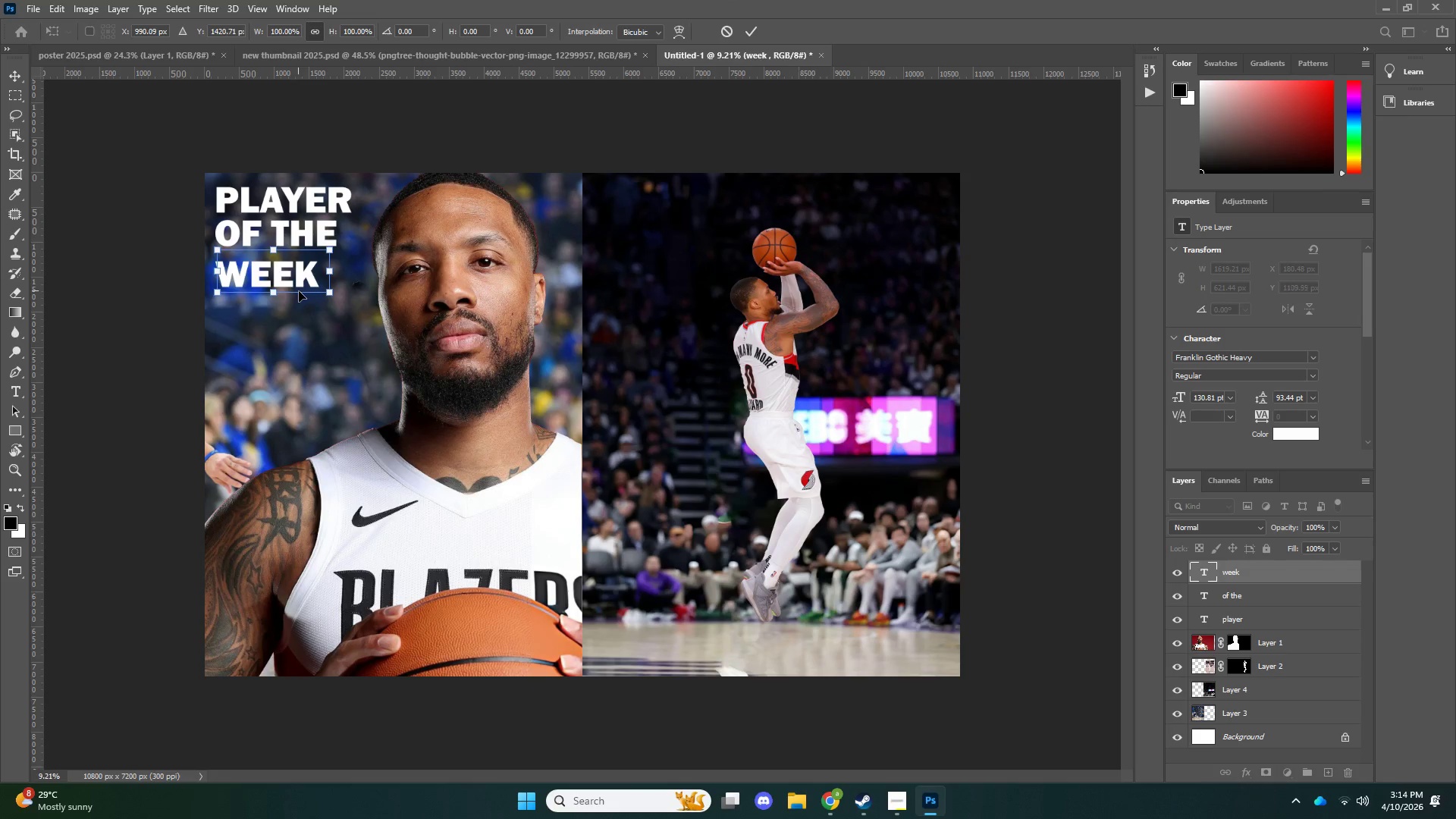 
key(ArrowUp)
 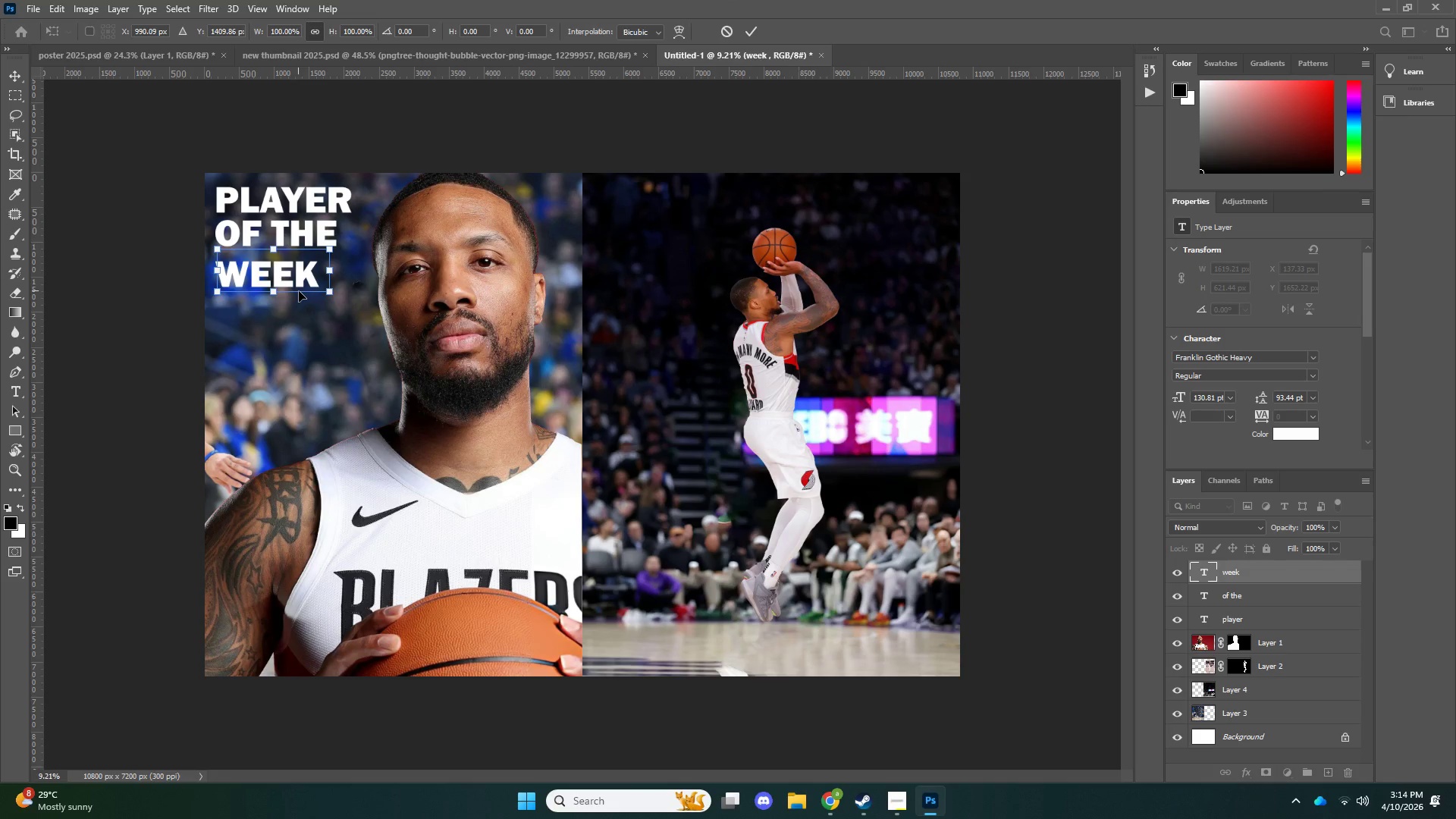 
key(ArrowUp)
 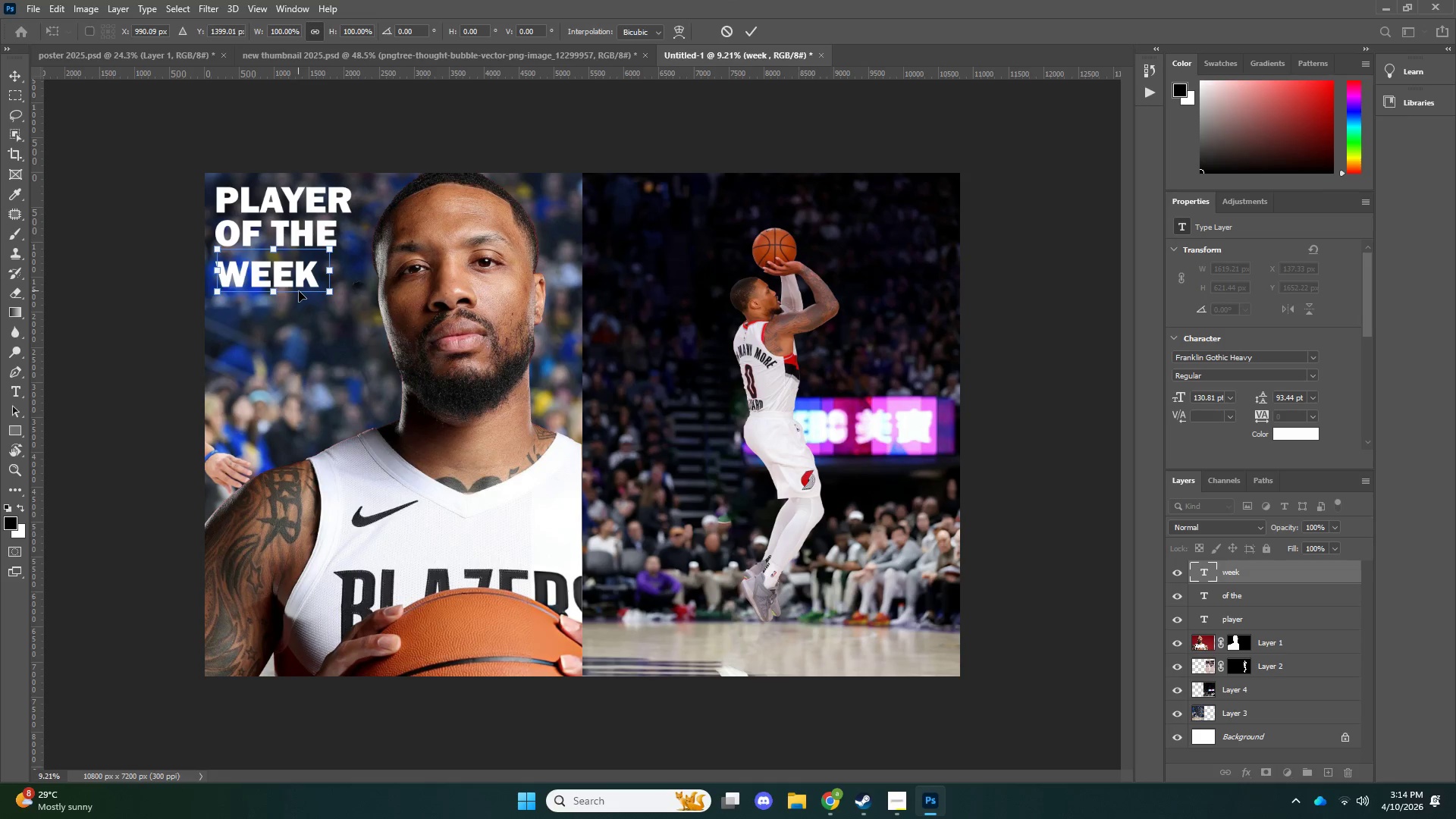 
key(ArrowUp)
 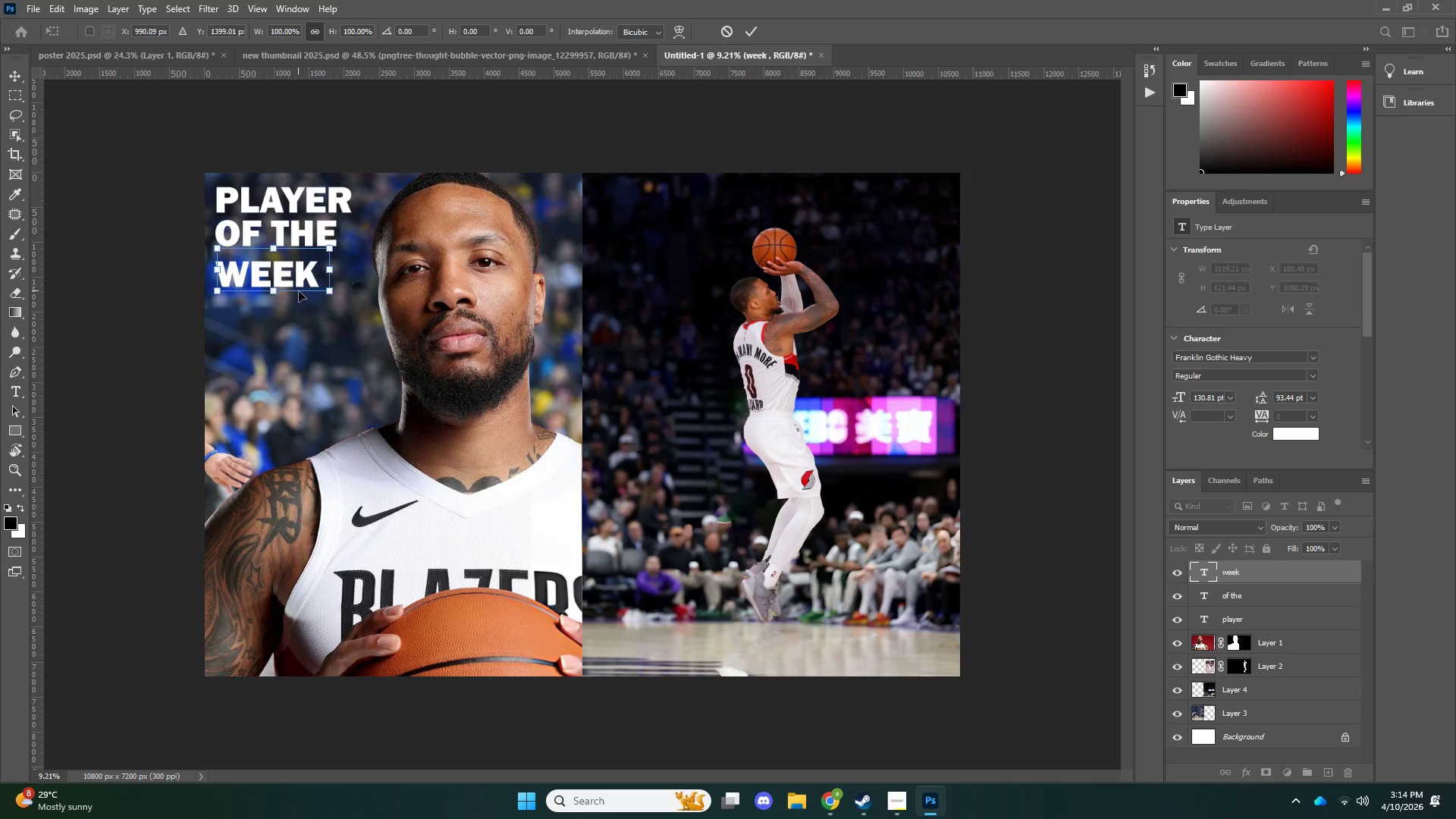 
key(ArrowUp)
 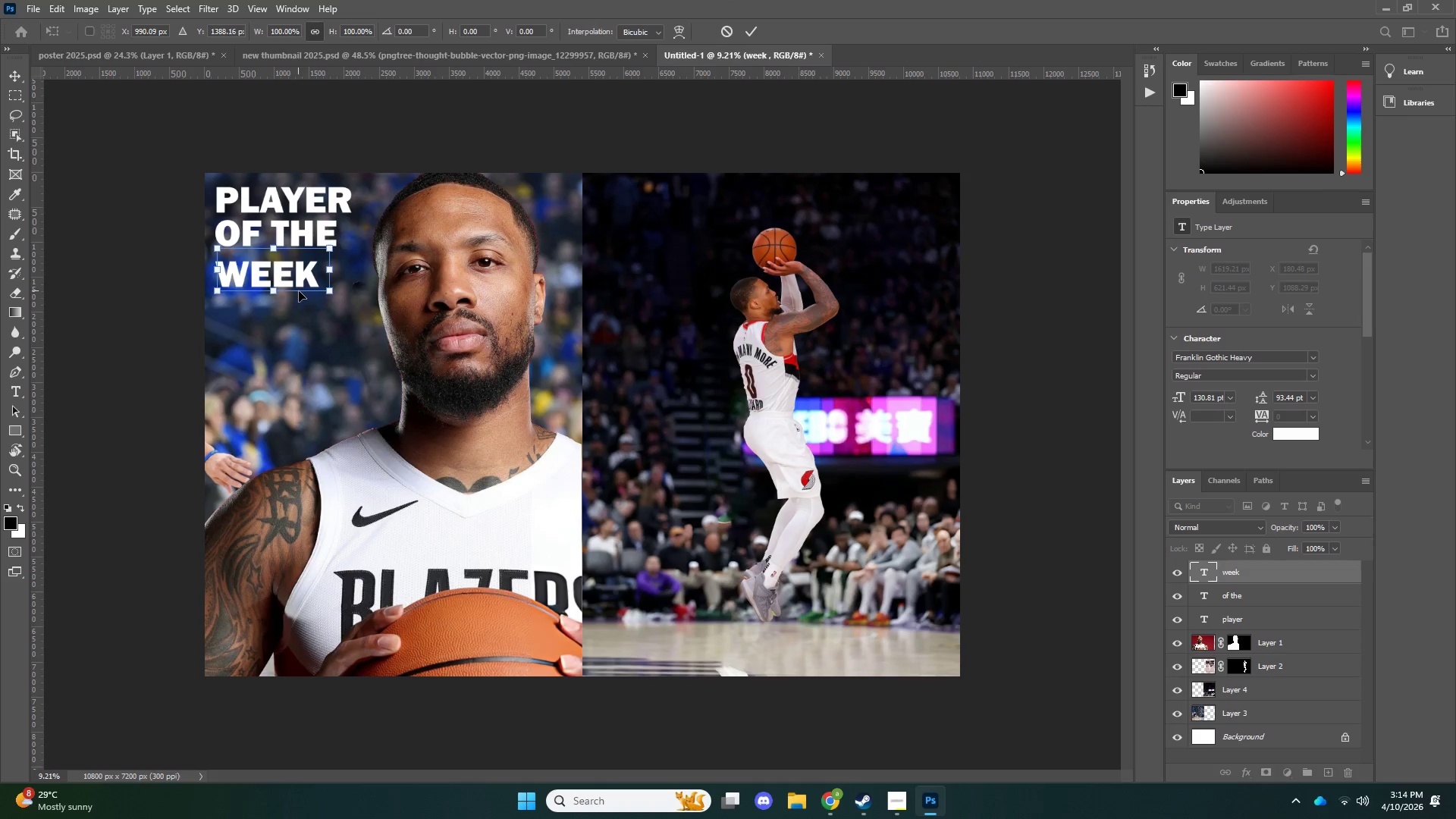 
key(ArrowUp)
 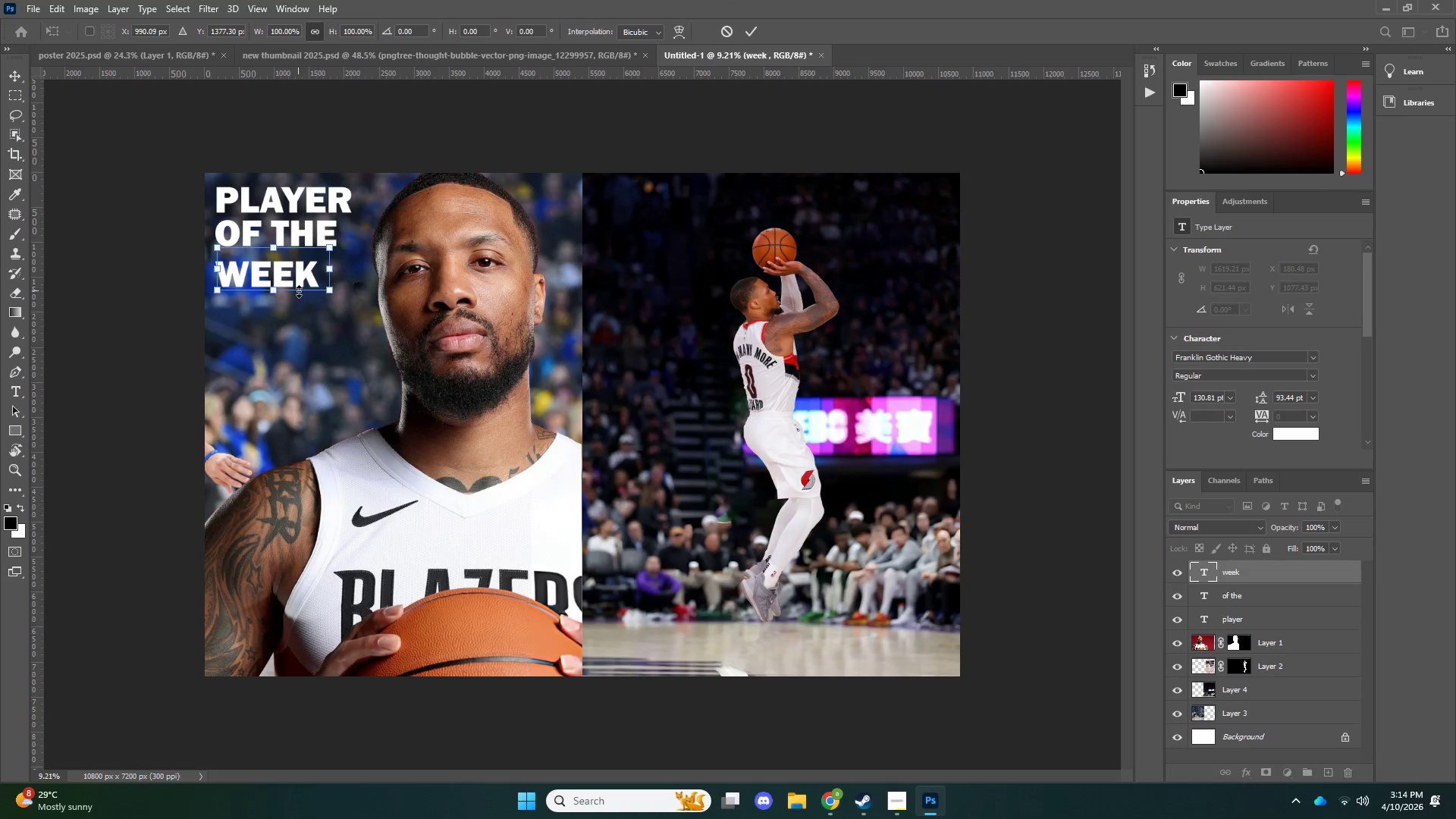 
key(ArrowUp)
 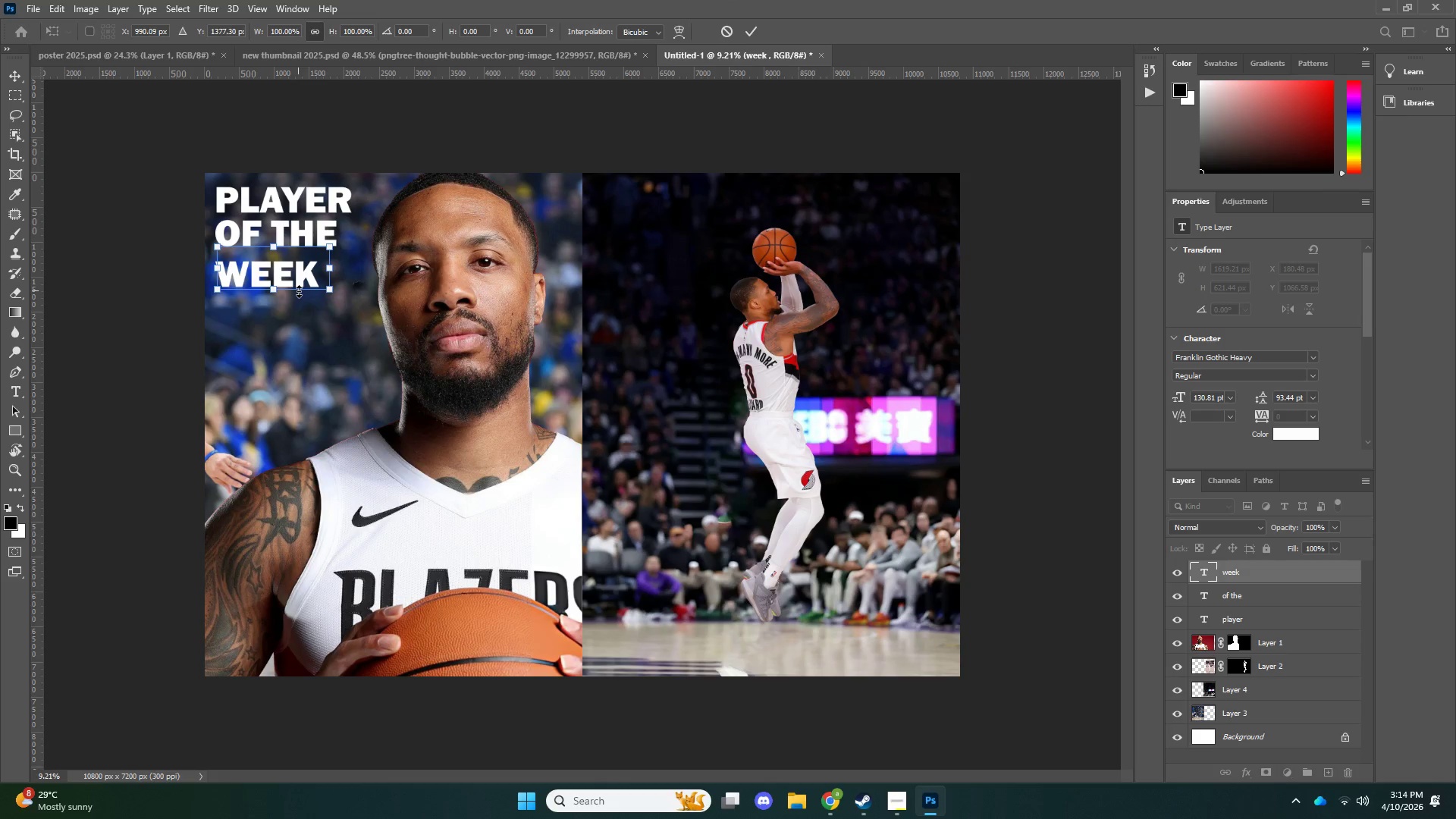 
key(ArrowUp)
 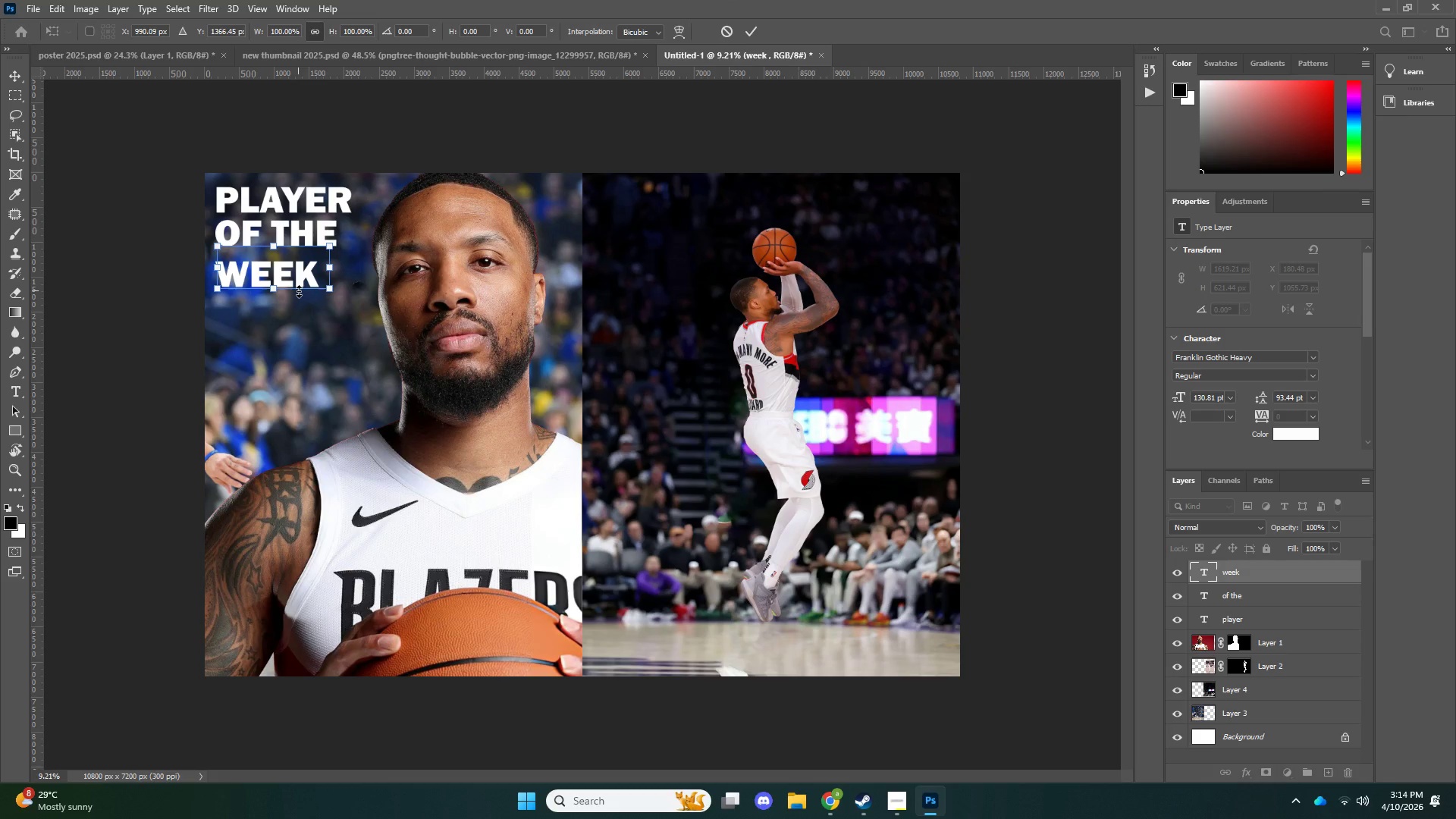 
key(ArrowUp)
 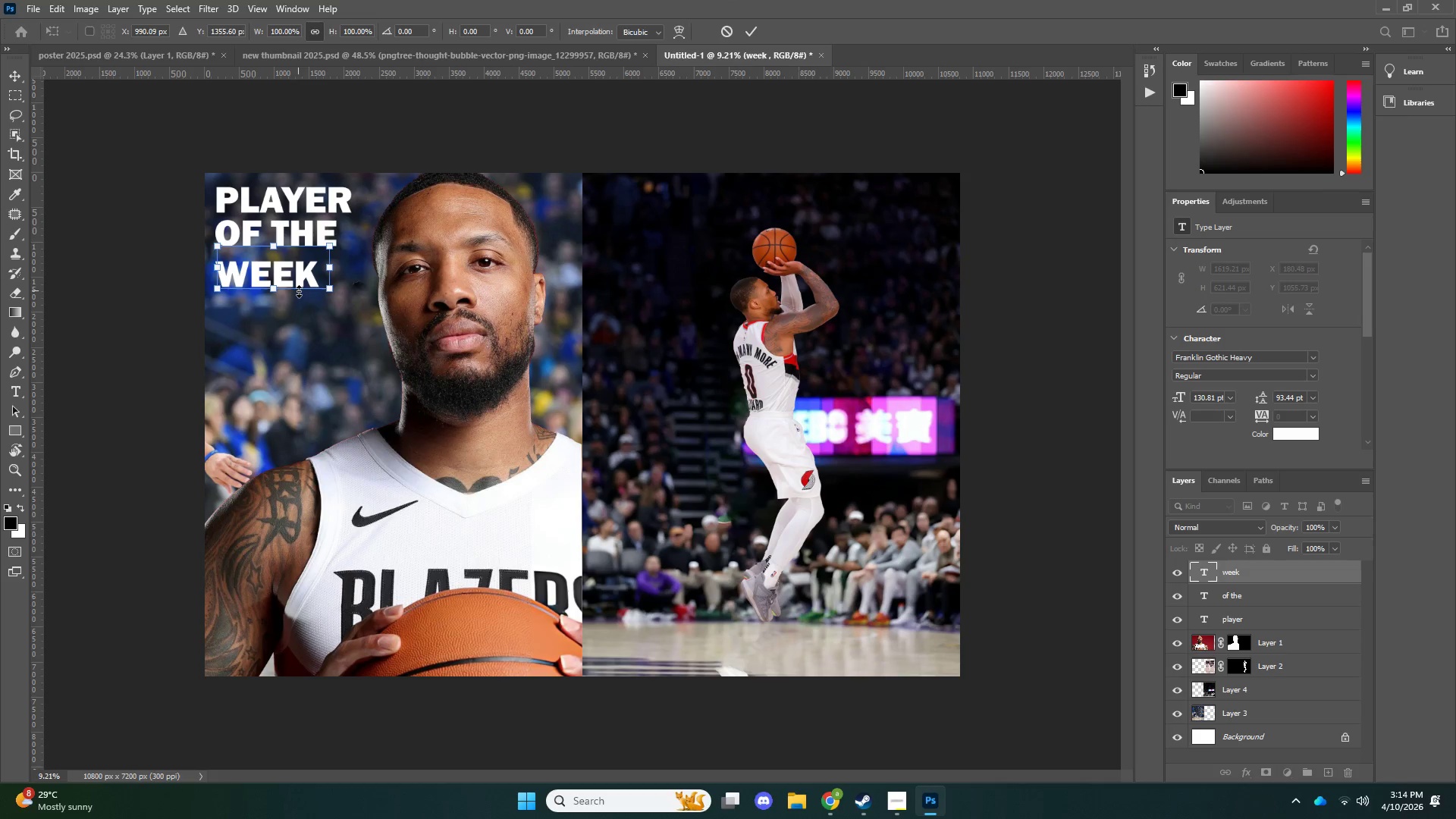 
key(ArrowUp)
 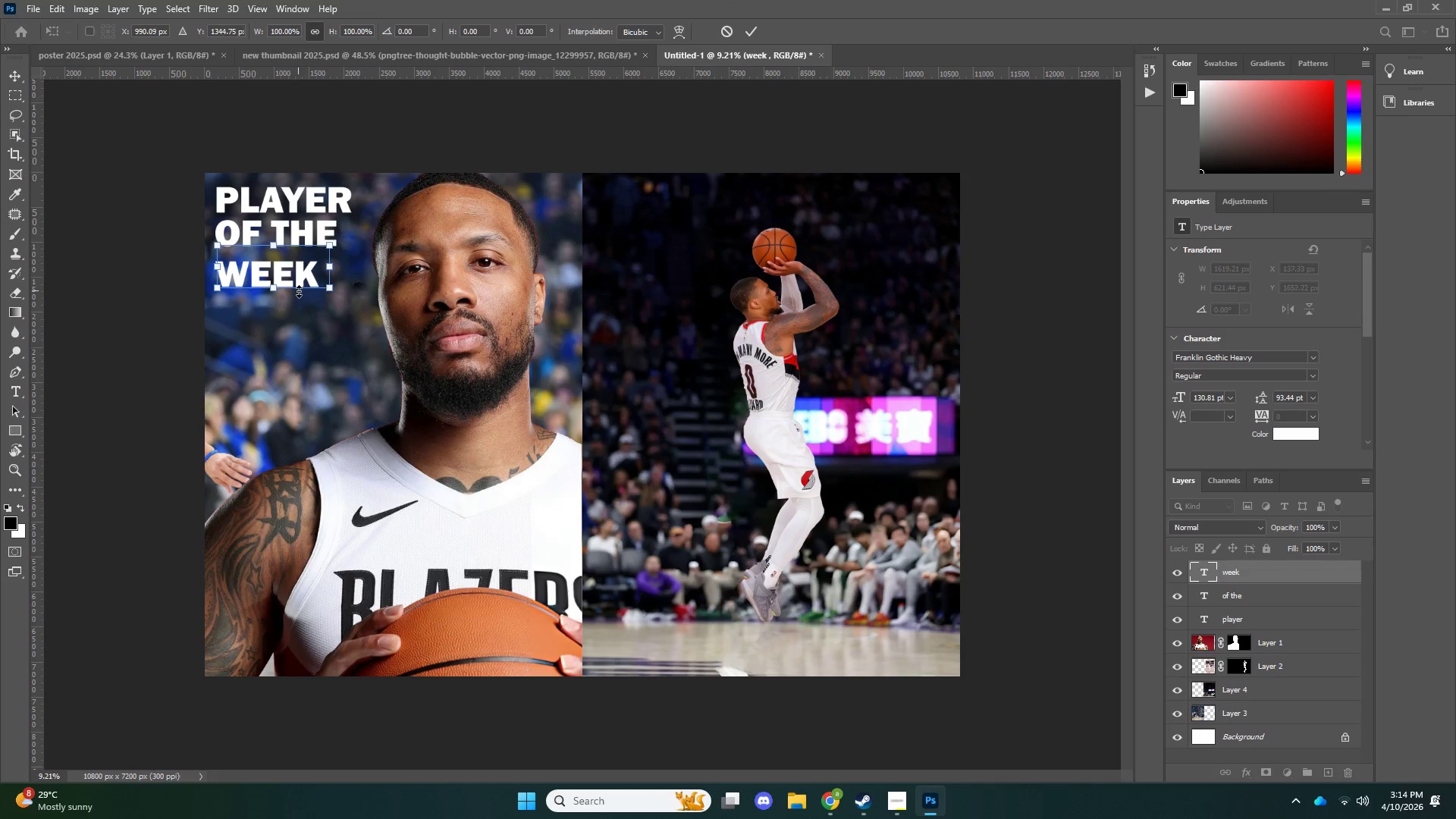 
key(ArrowUp)
 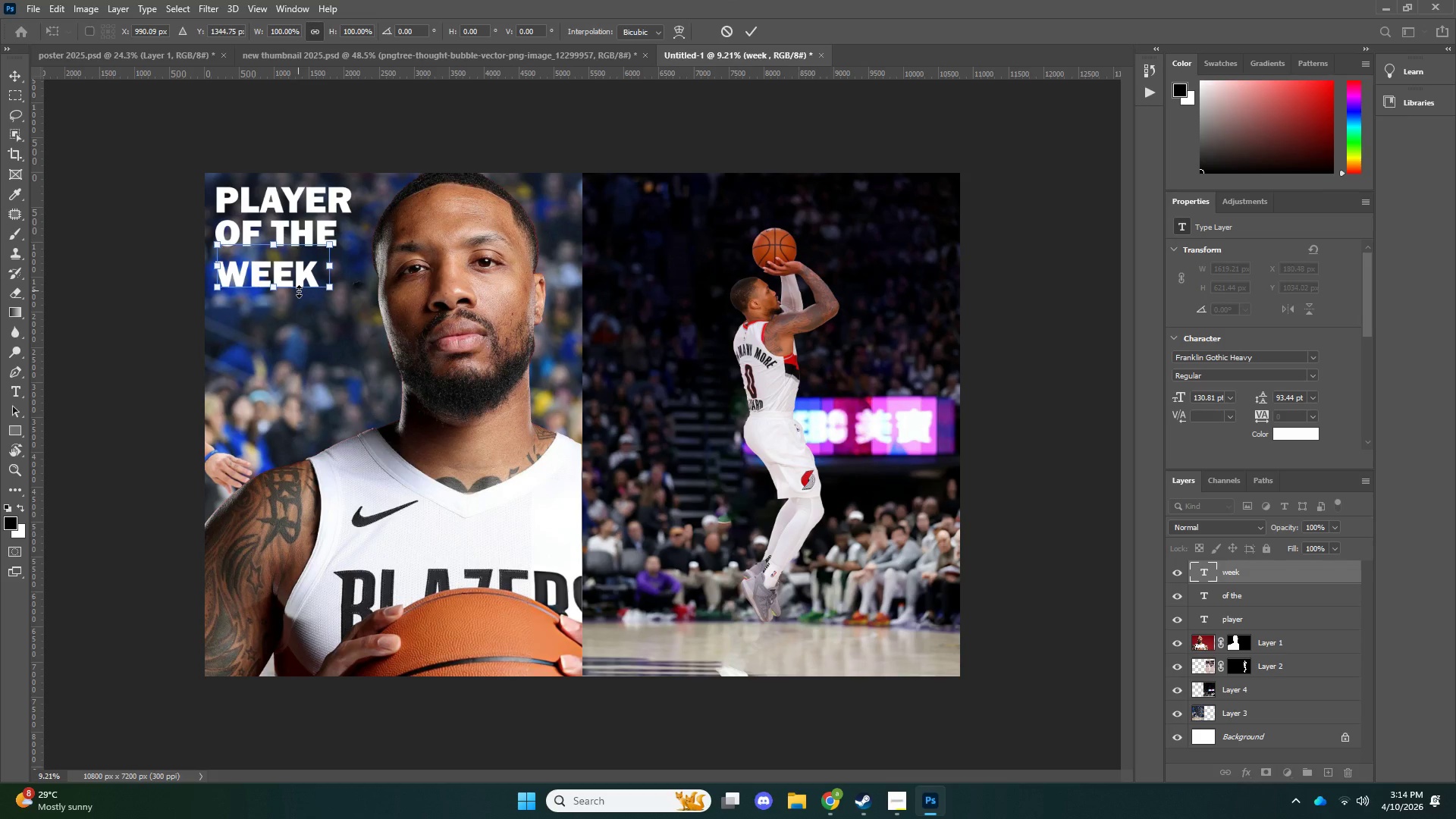 
key(ArrowUp)
 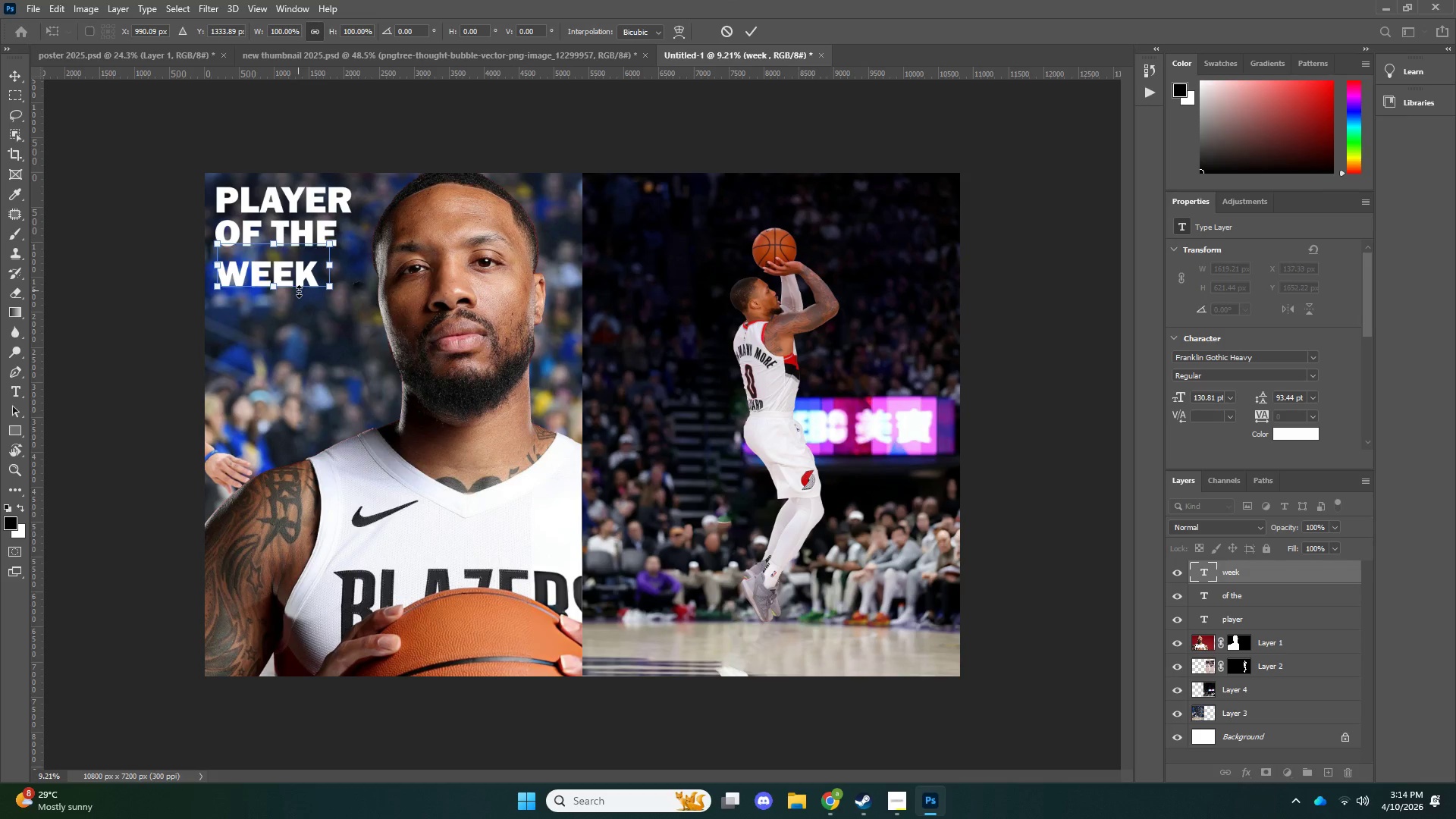 
key(ArrowUp)
 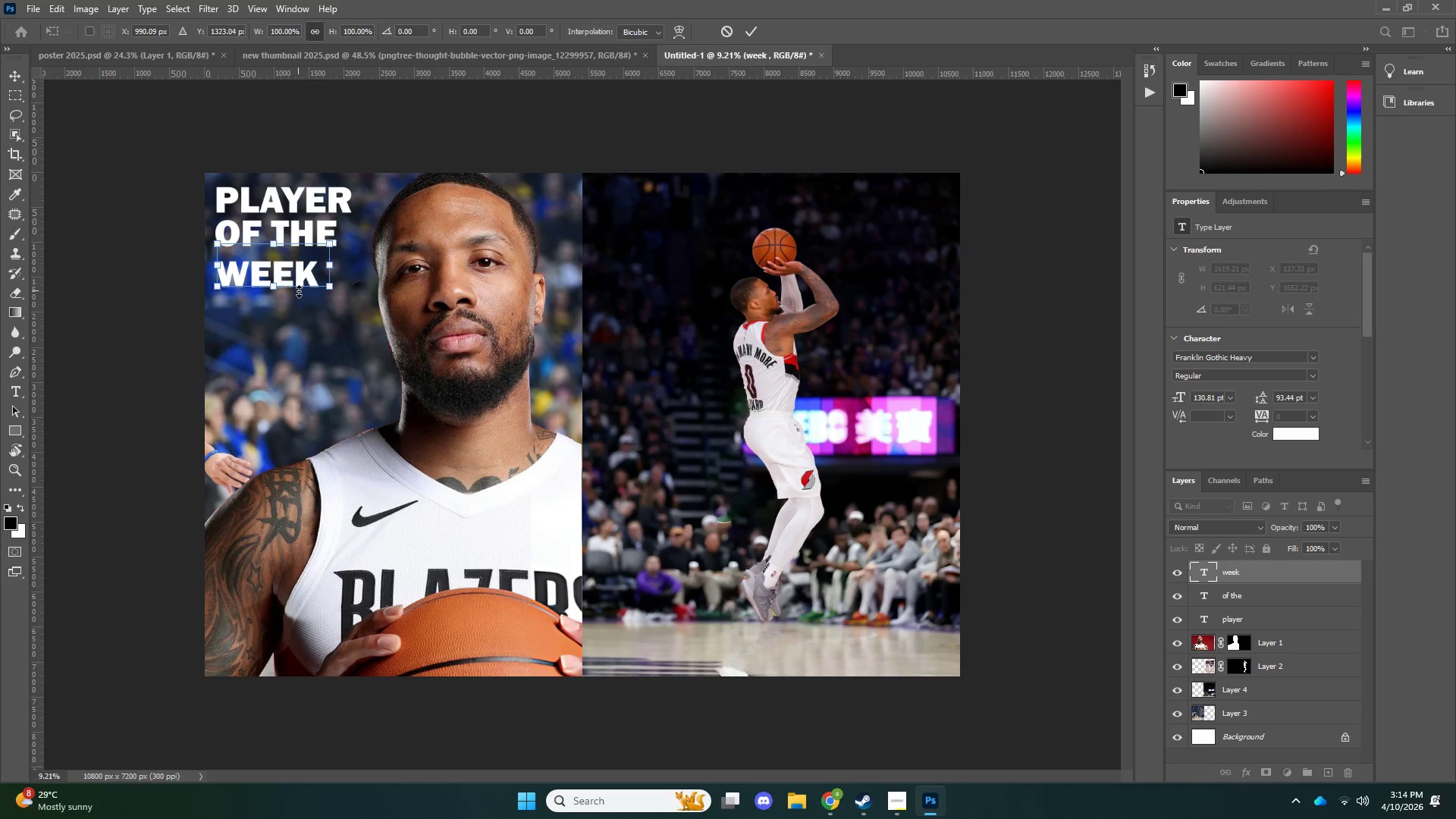 
key(ArrowUp)
 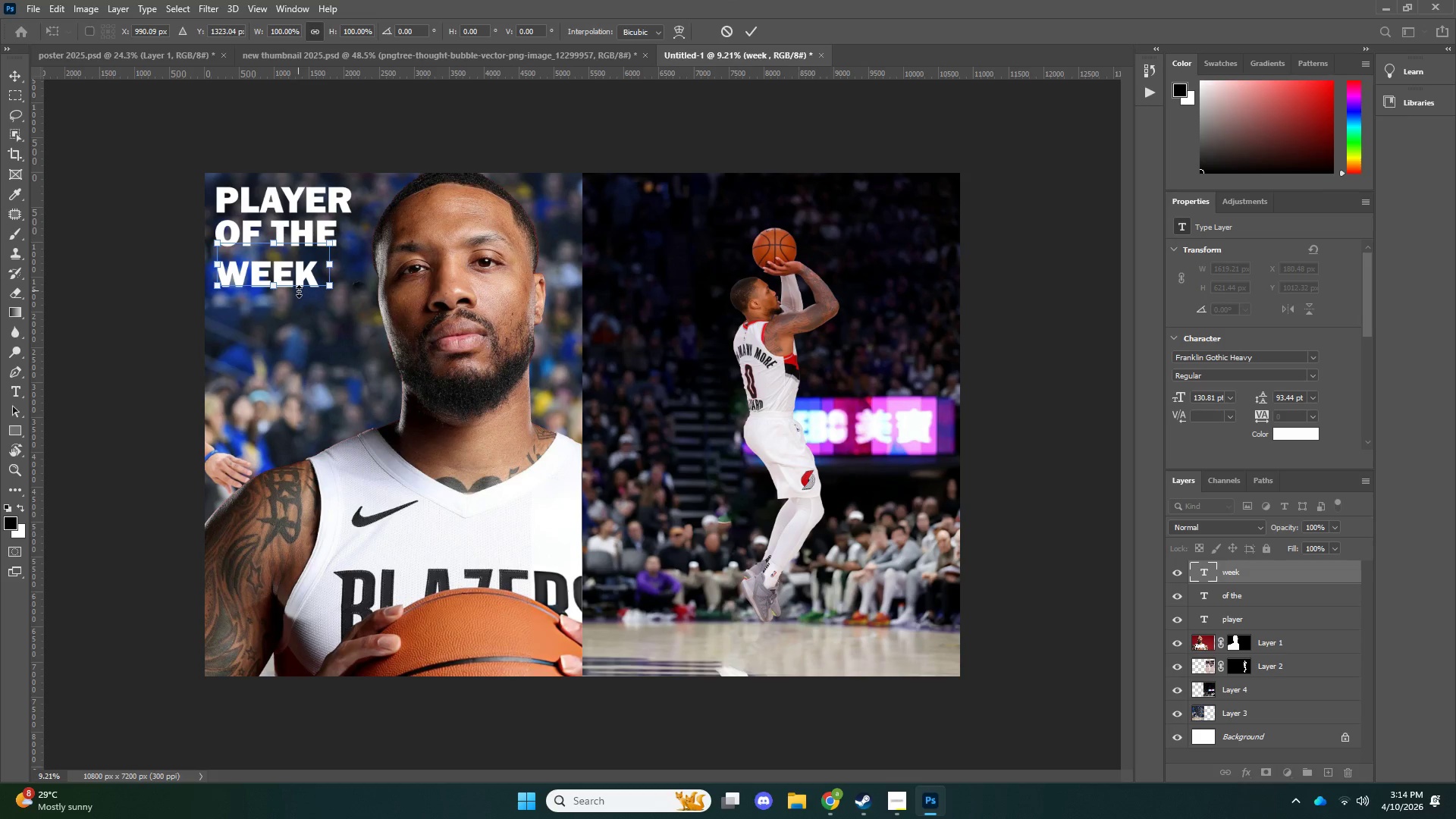 
key(ArrowUp)
 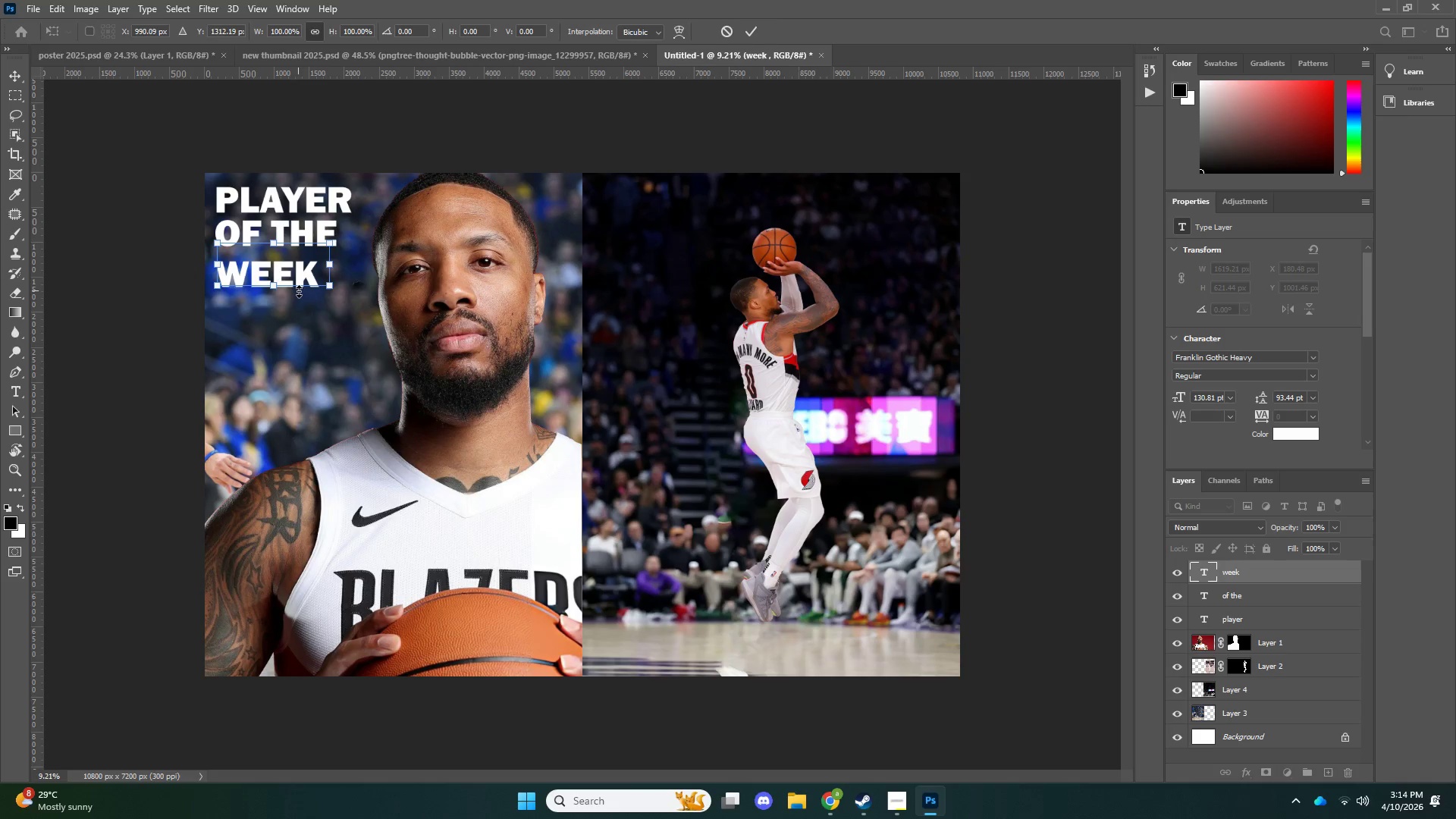 
key(ArrowUp)
 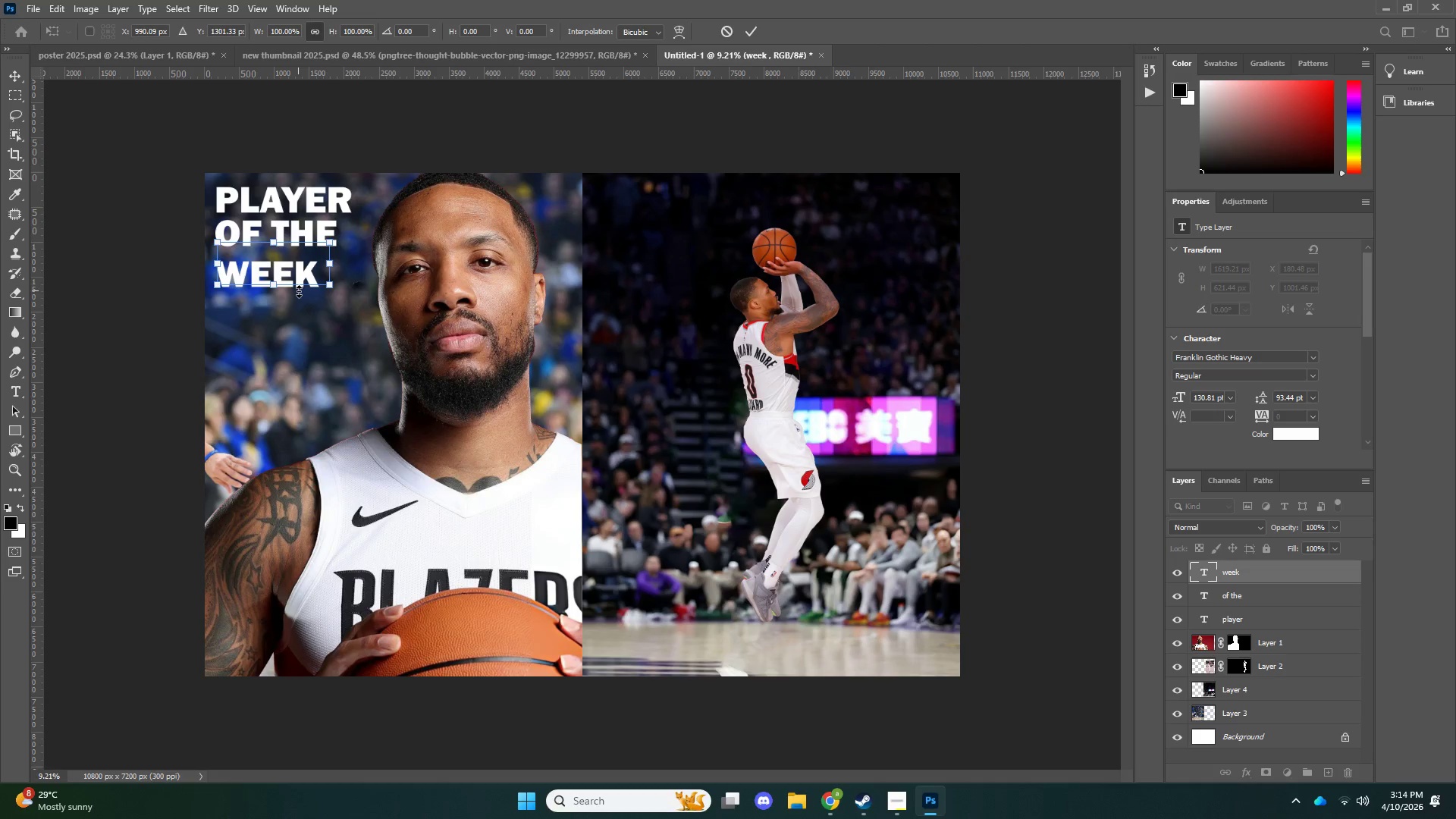 
key(ArrowUp)
 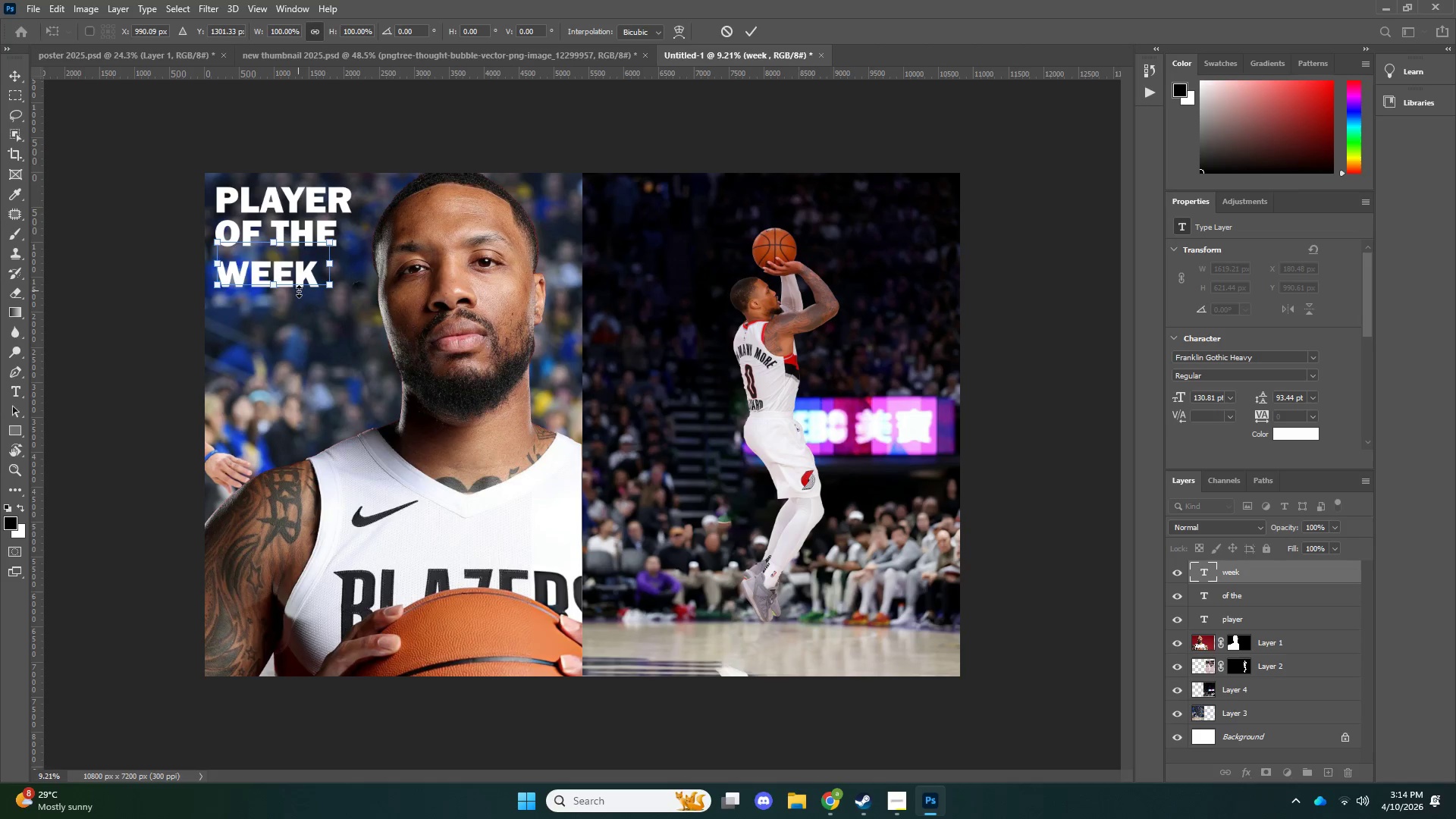 
key(ArrowUp)
 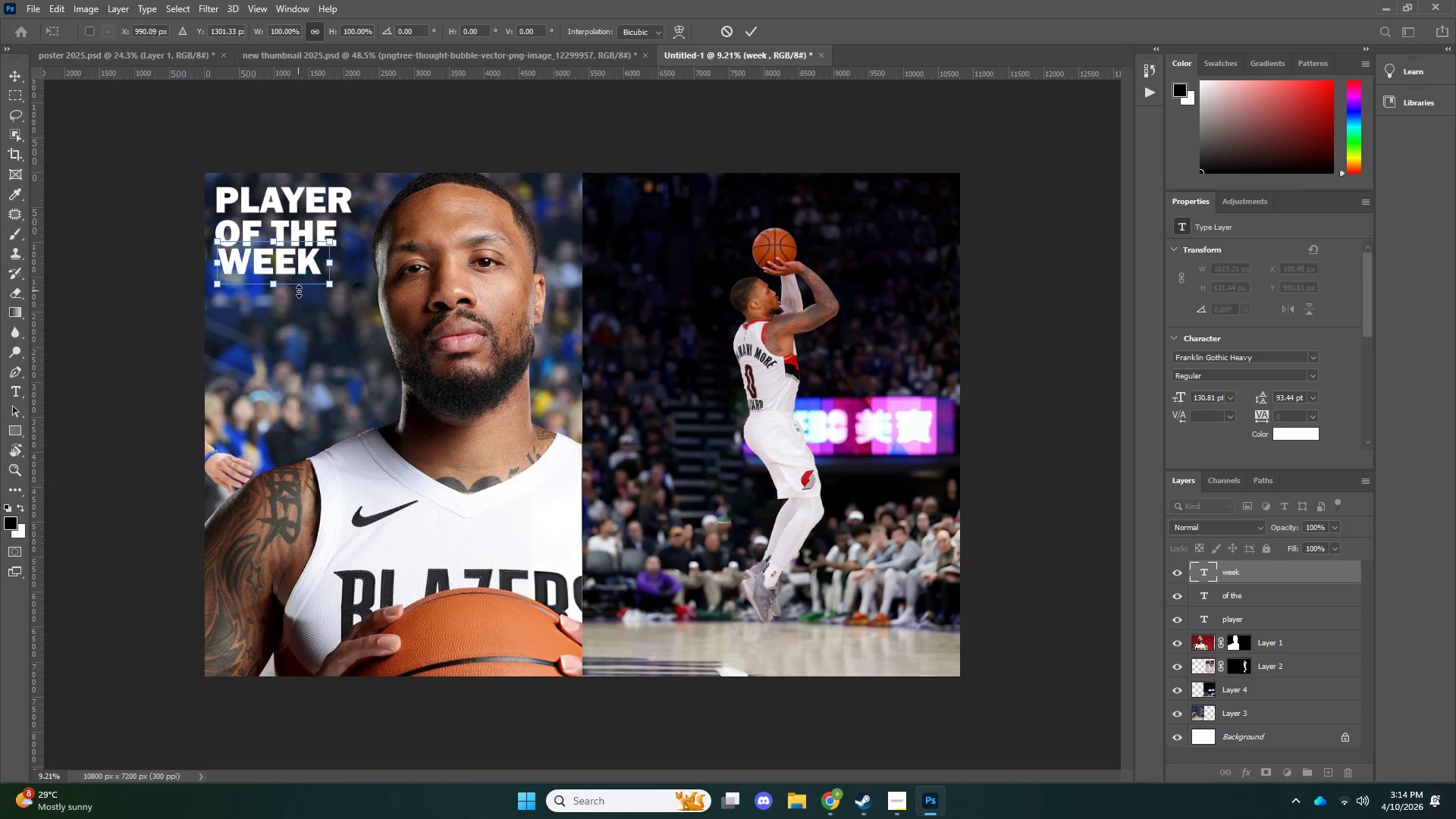 
key(ArrowUp)
 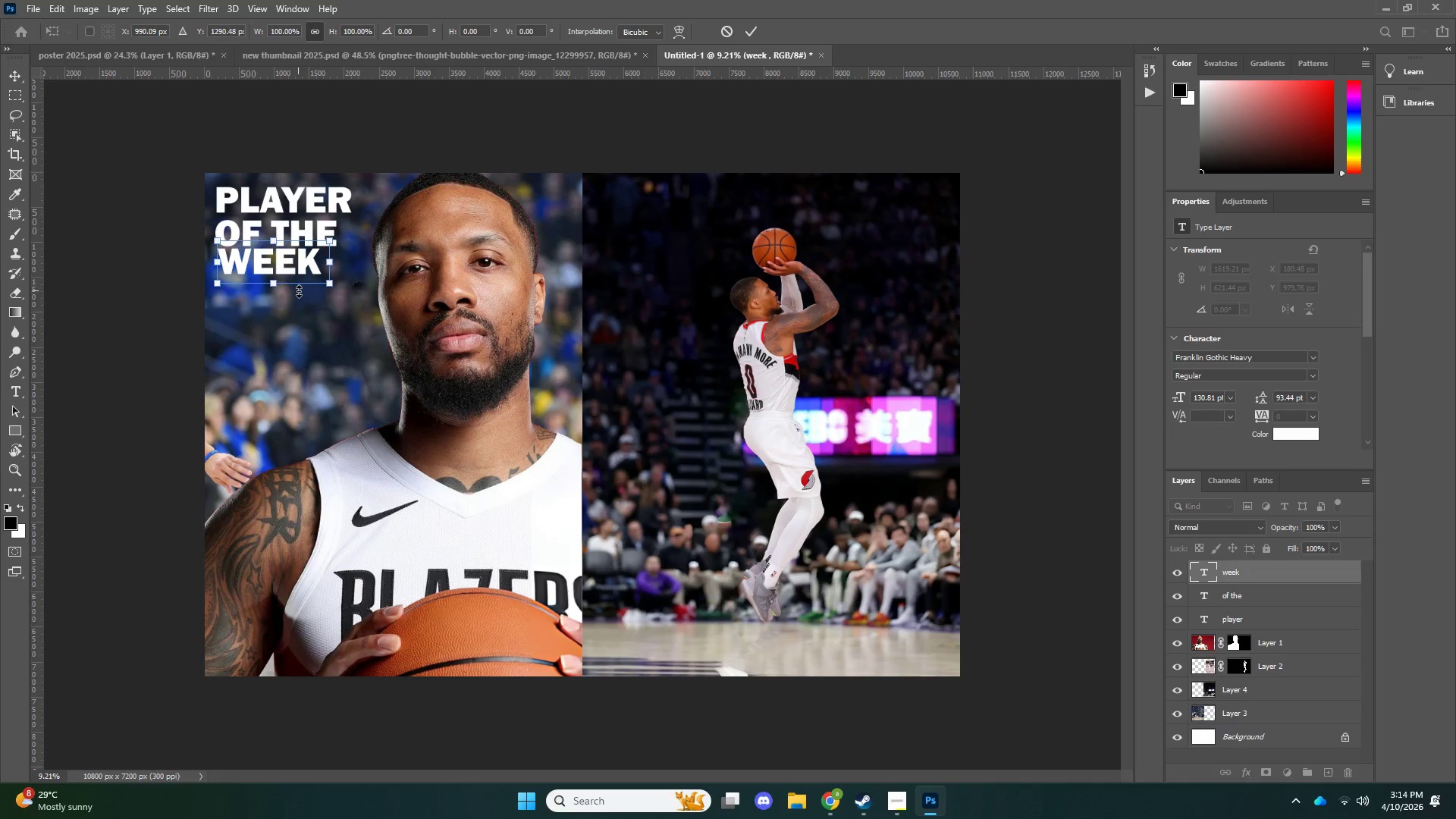 
key(ArrowUp)
 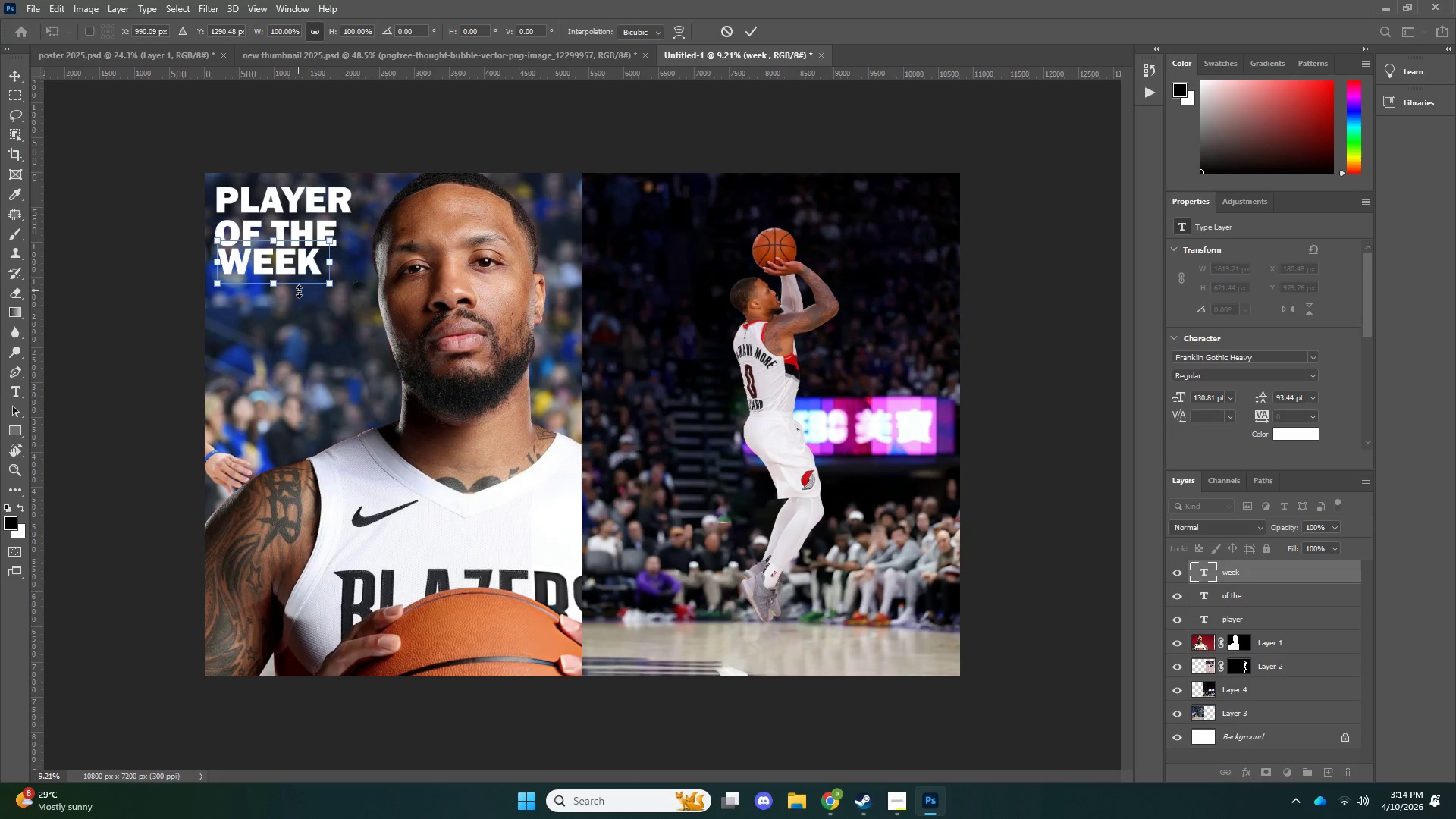 
key(ArrowUp)
 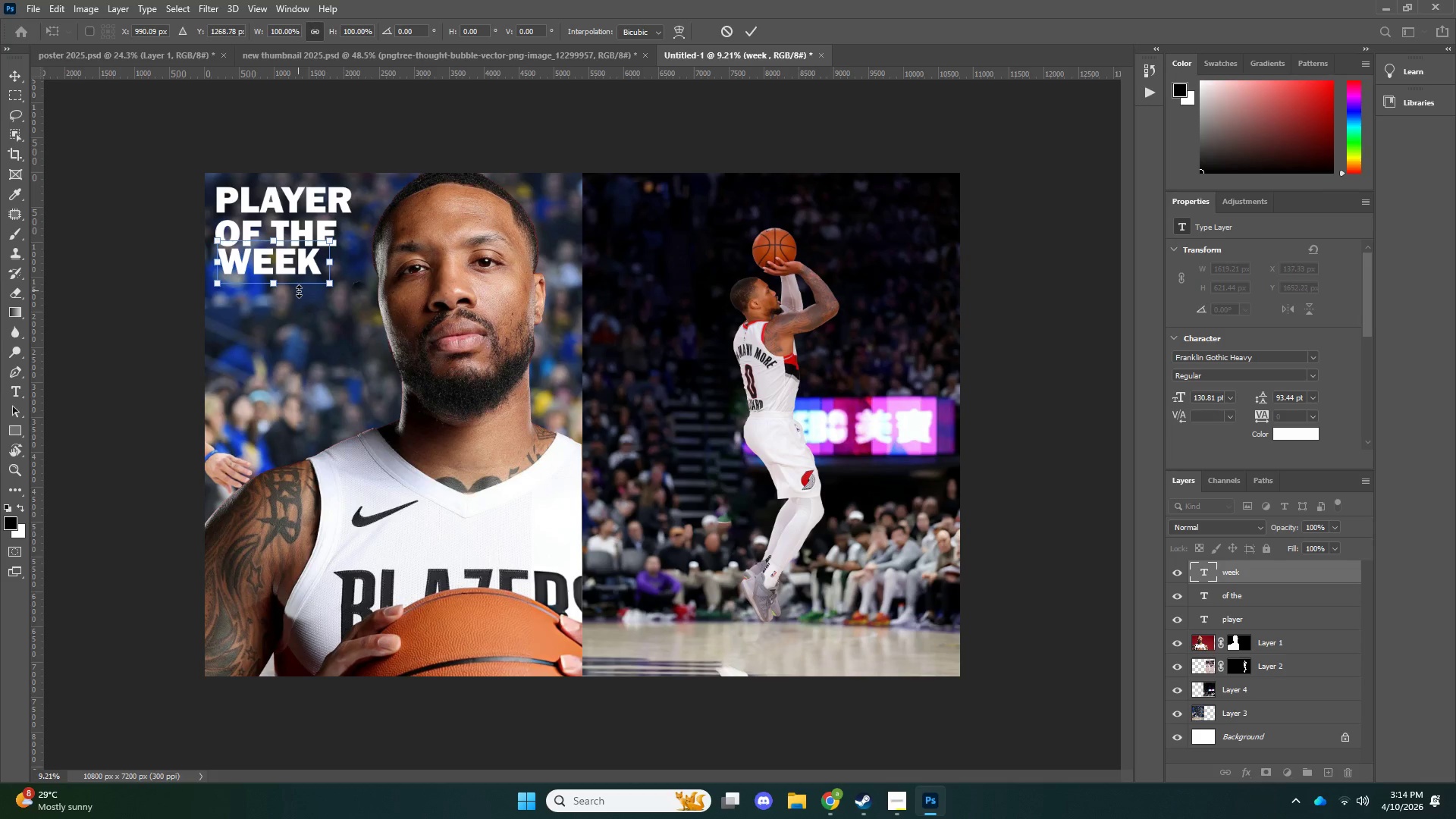 
key(ArrowDown)
 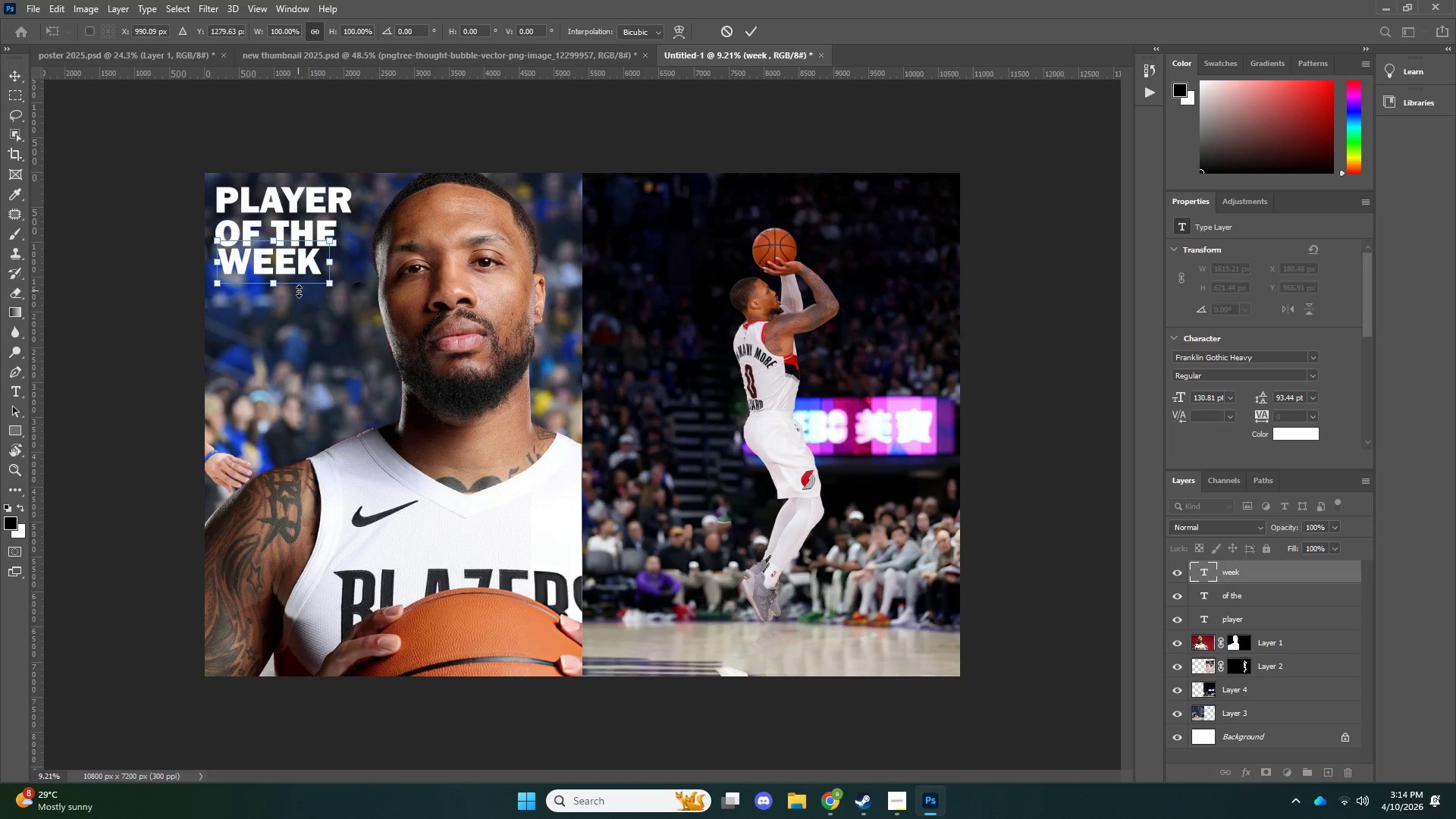 
key(ArrowDown)
 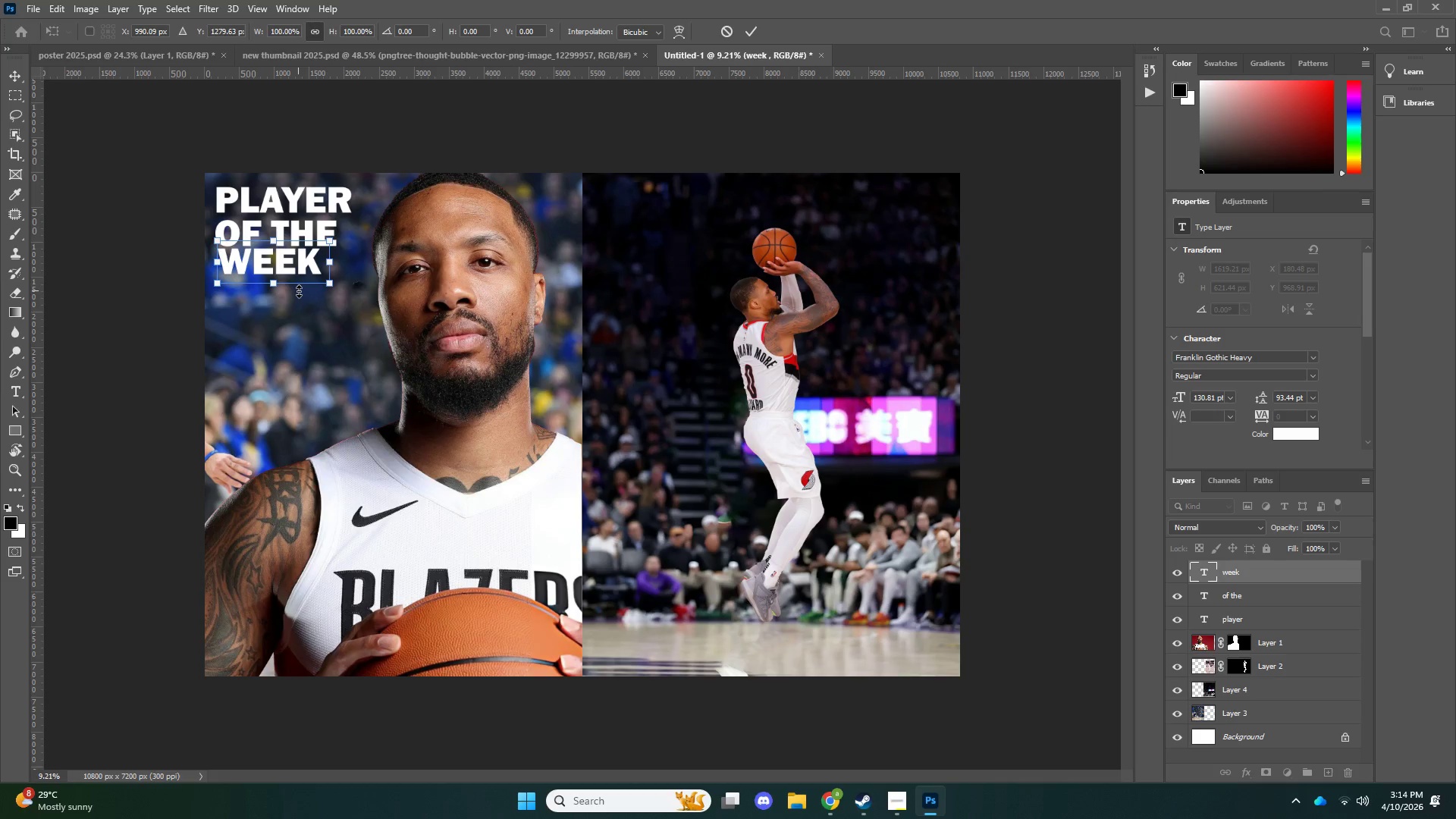 
key(ArrowDown)
 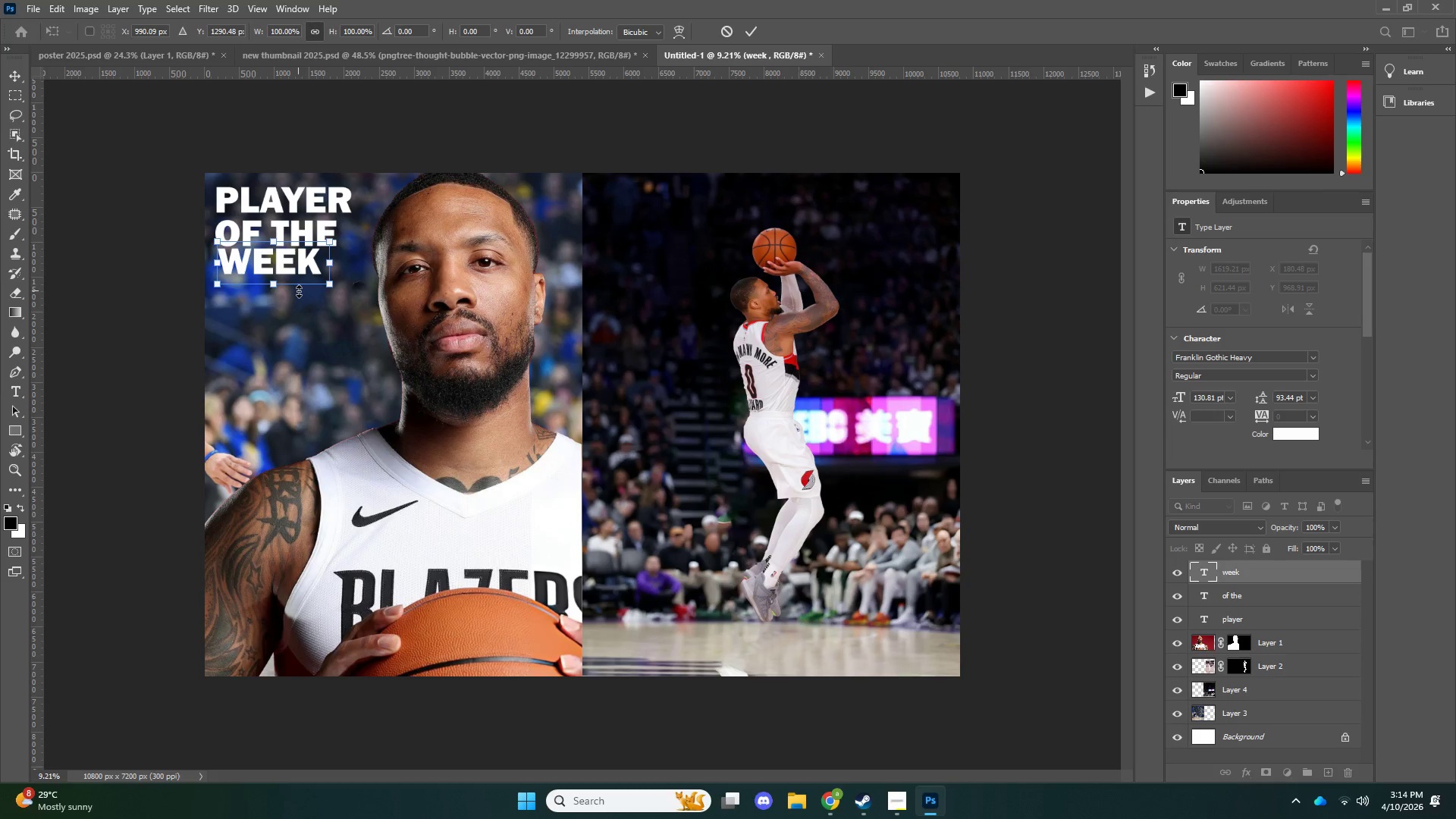 
key(ArrowDown)
 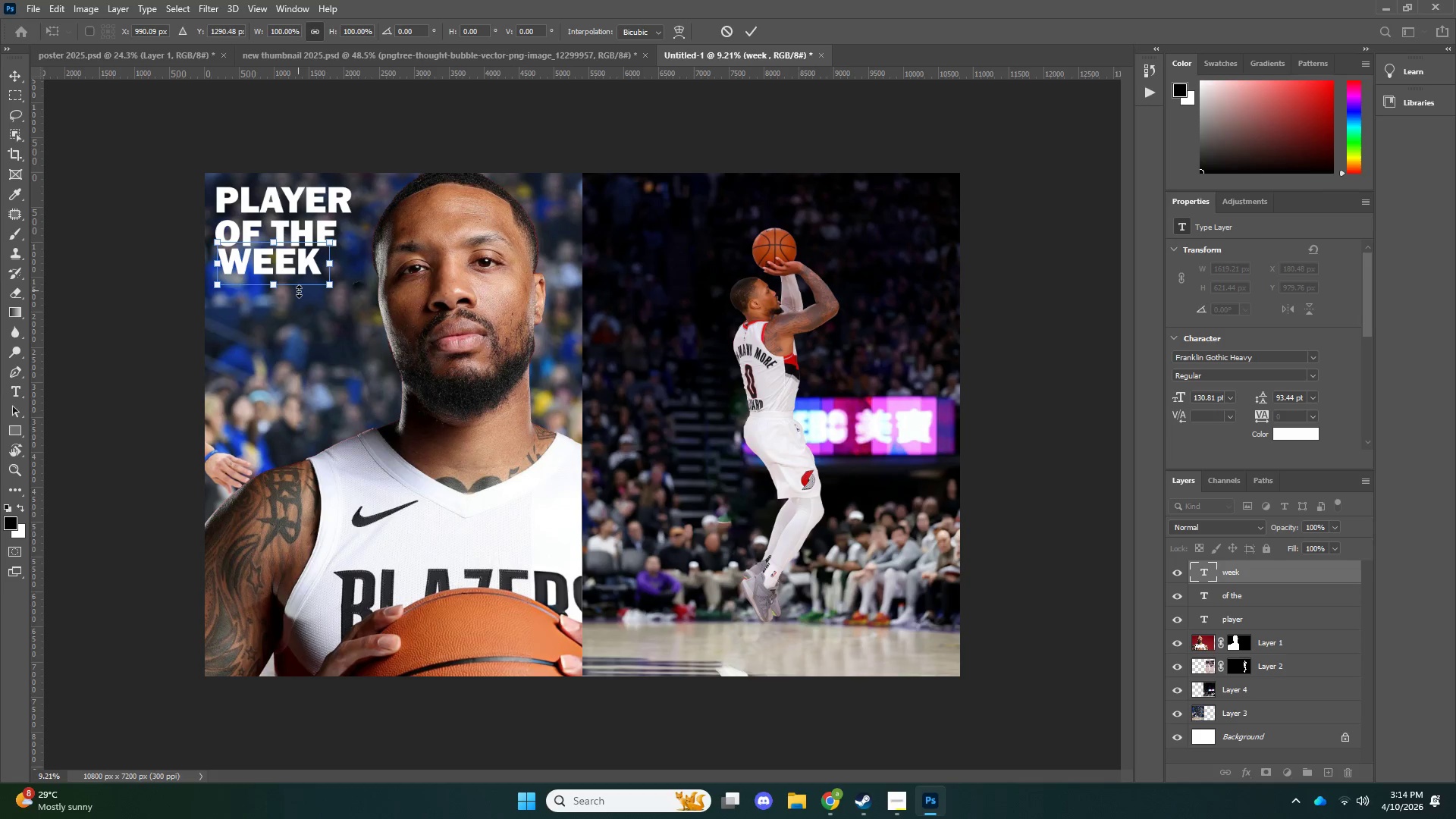 
key(ArrowDown)
 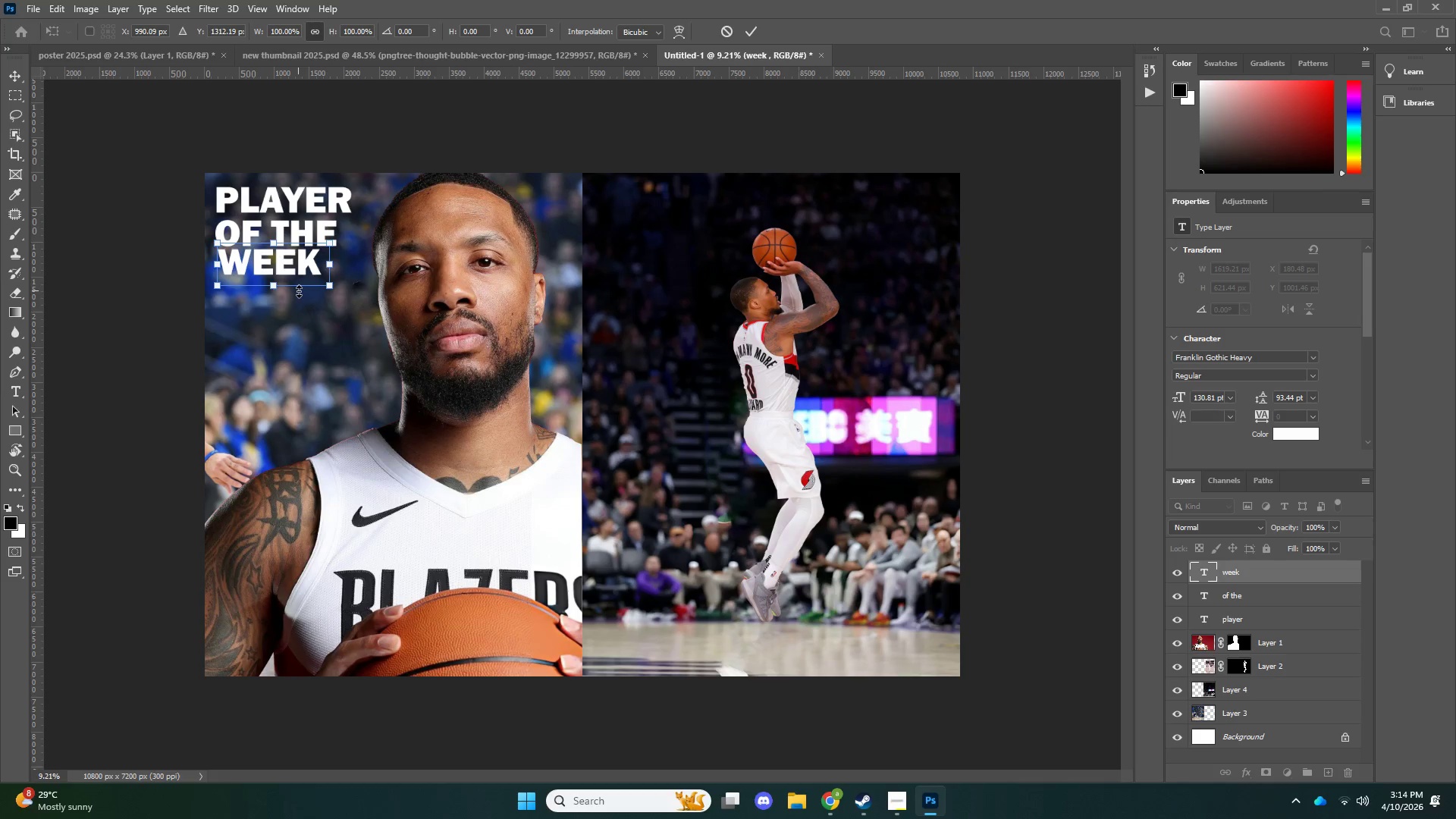 
key(ArrowDown)
 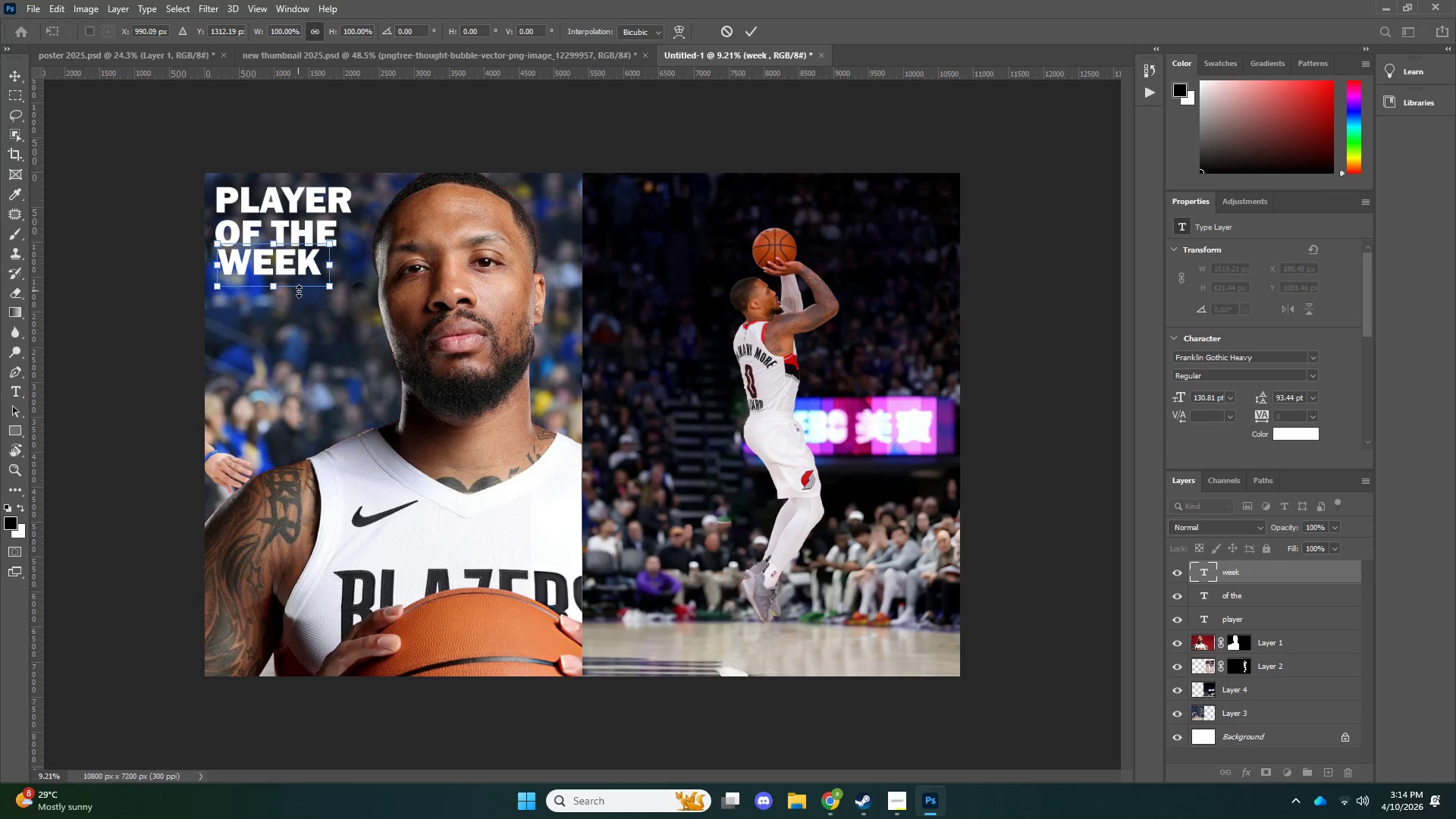 
key(ArrowDown)
 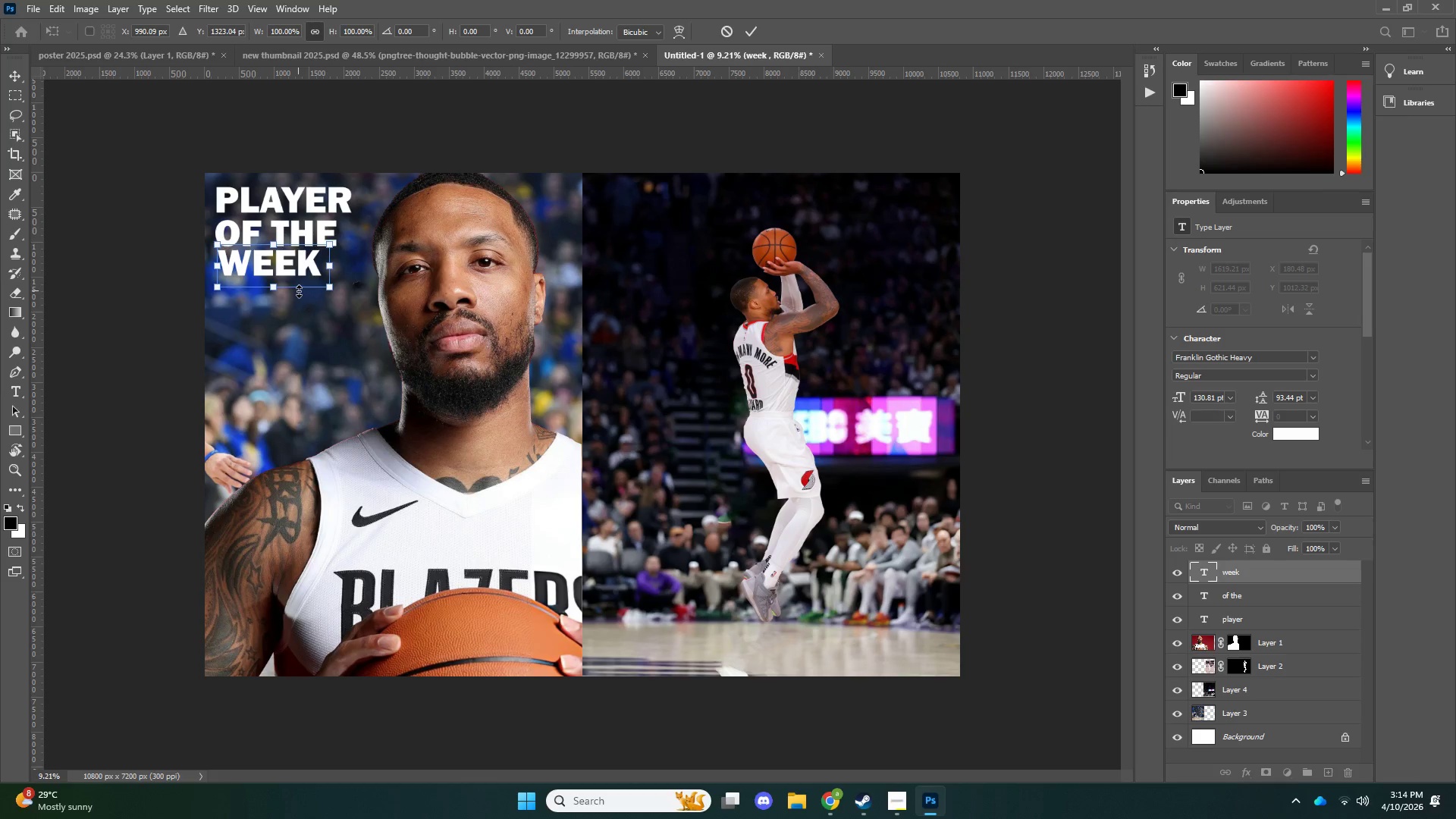 
key(ArrowDown)
 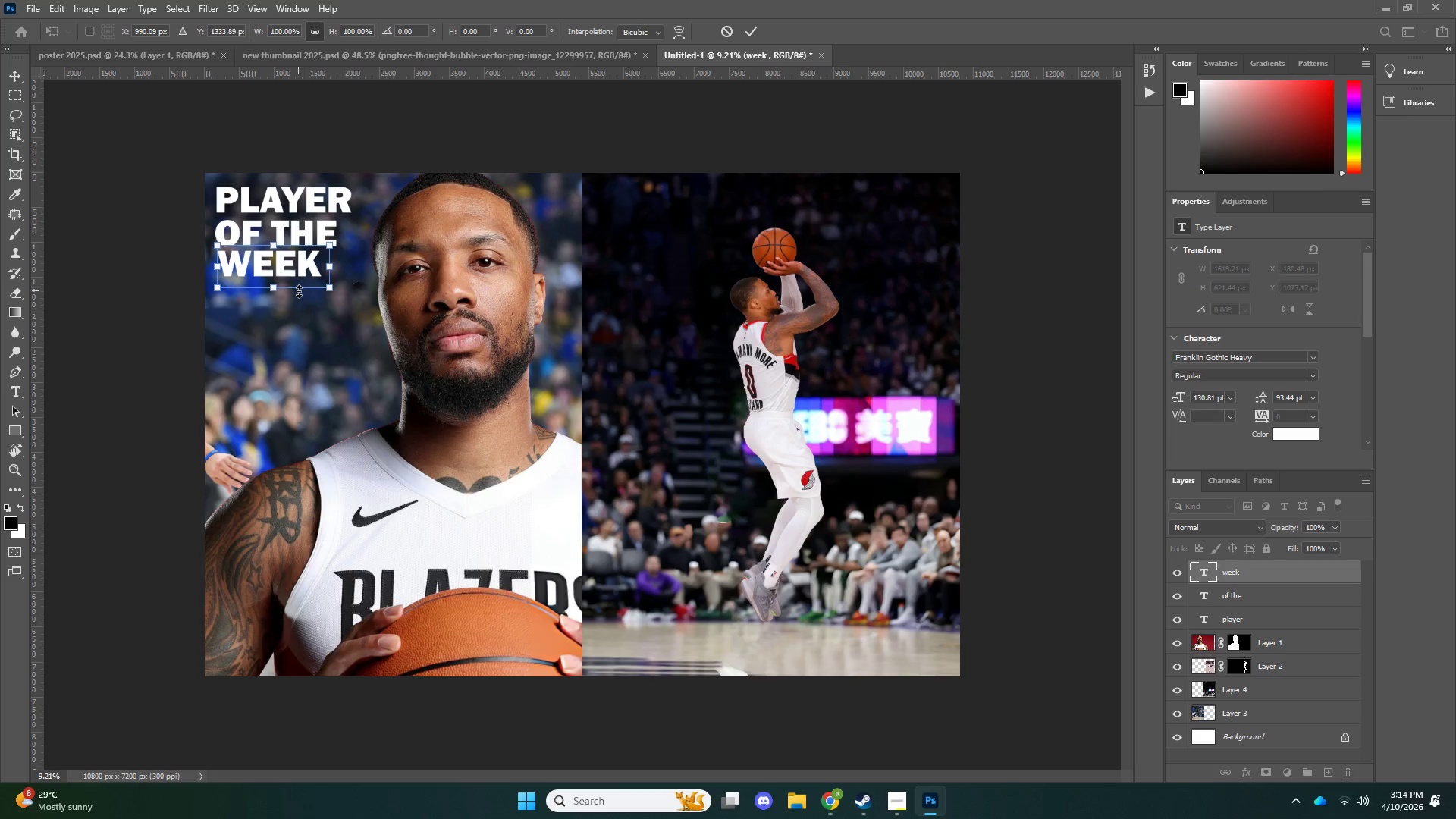 
key(ArrowDown)
 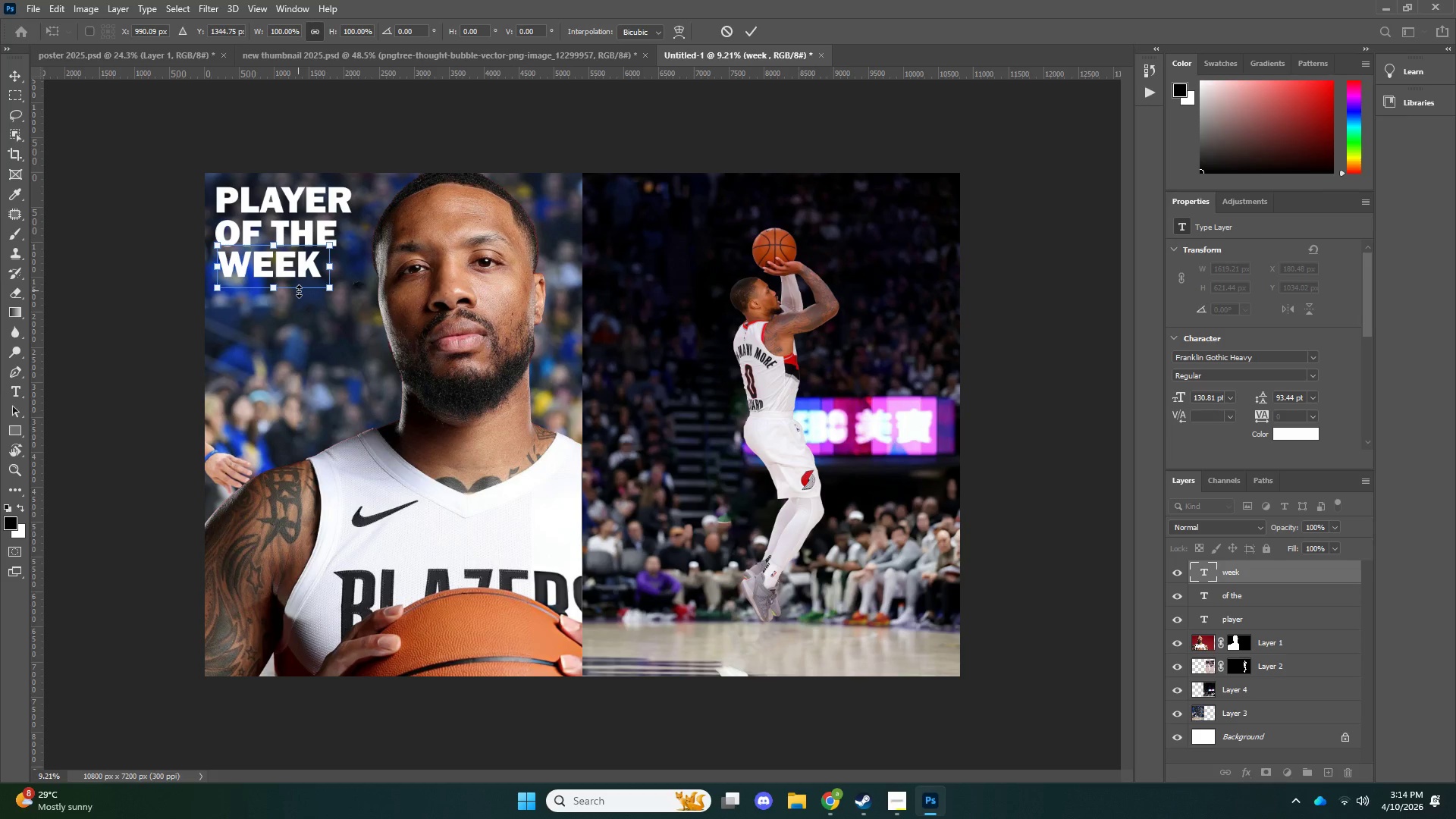 
key(NumpadEnter)
 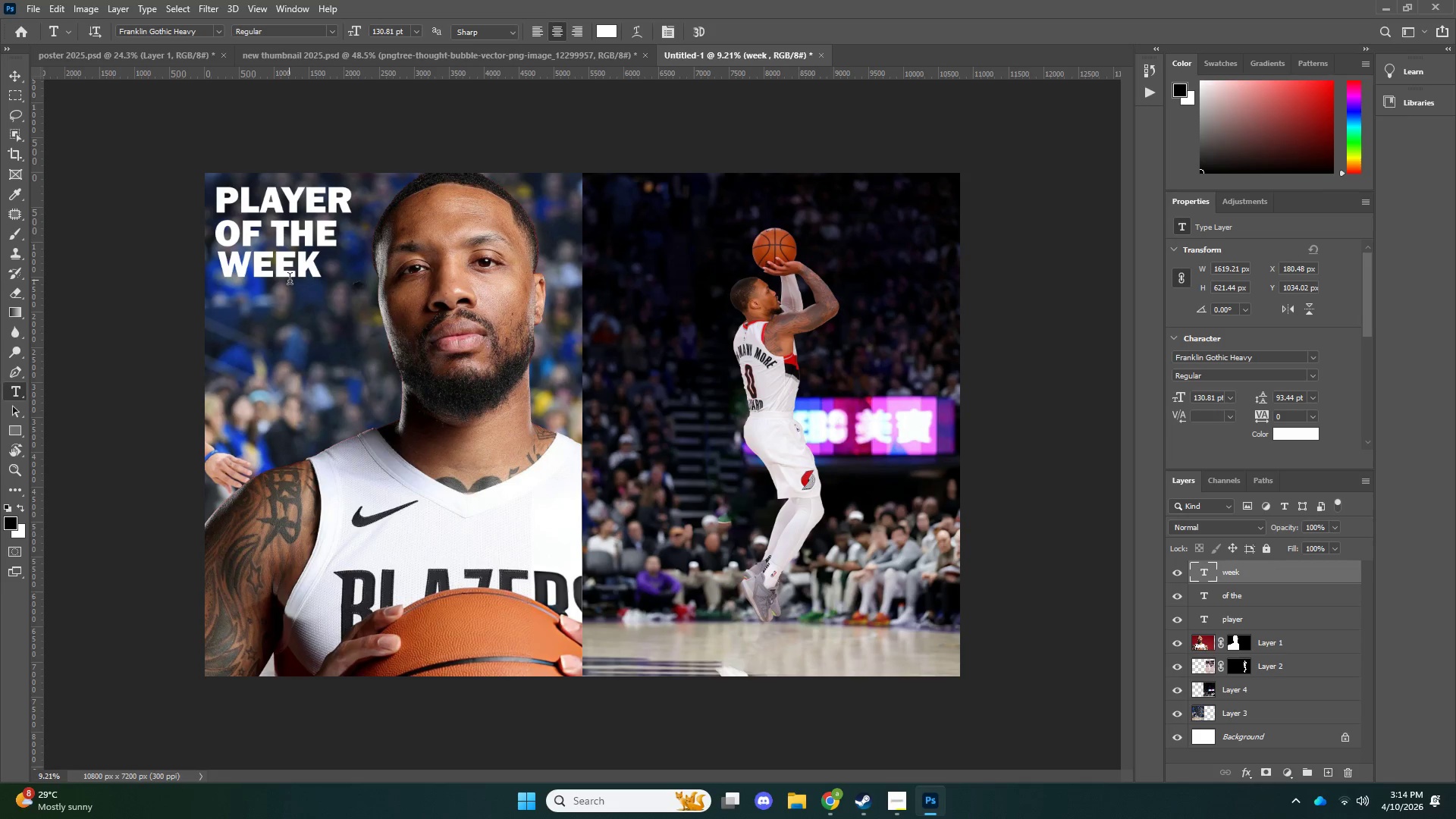 
wait(5.73)
 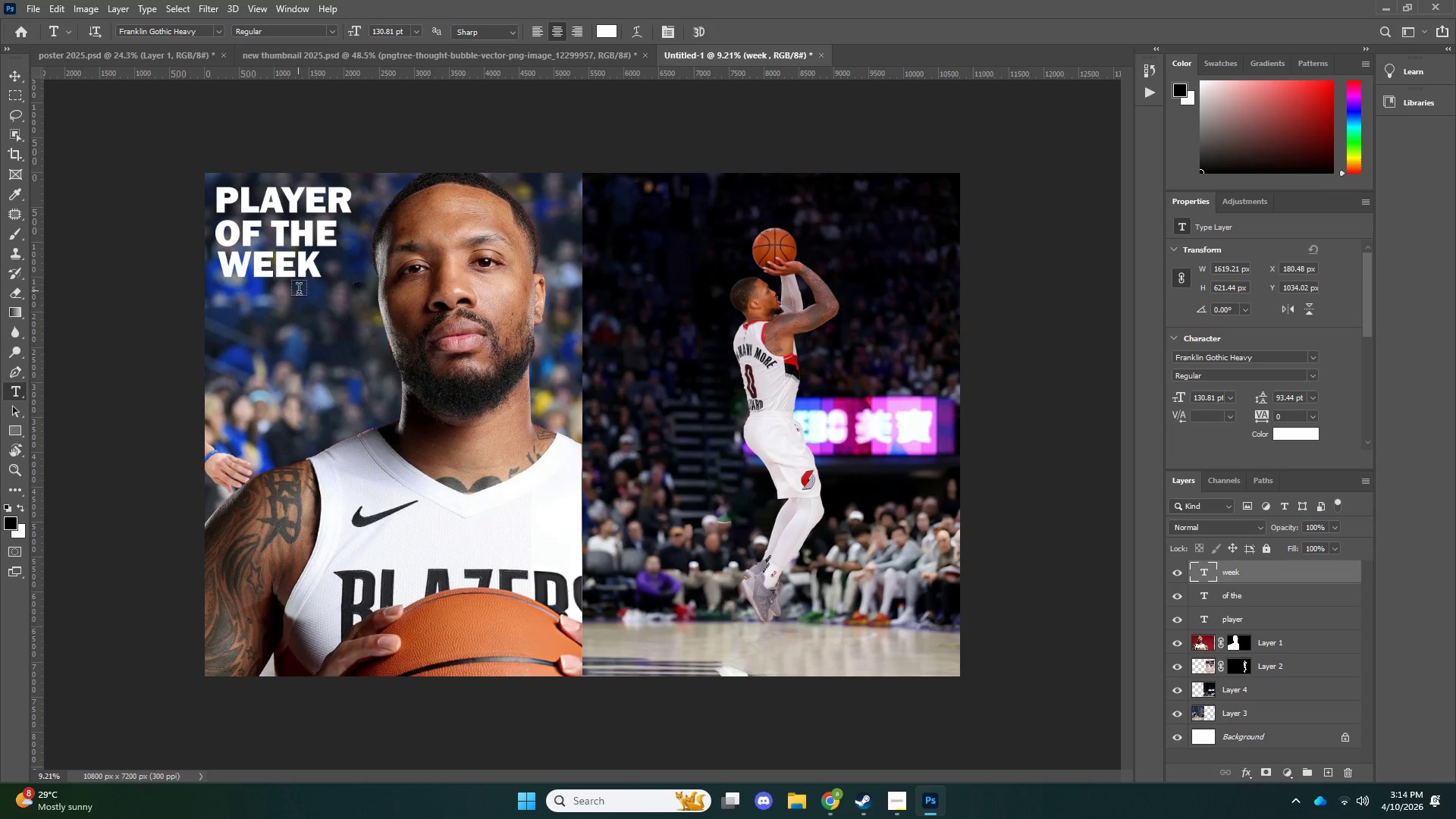 
key(Control+J)
 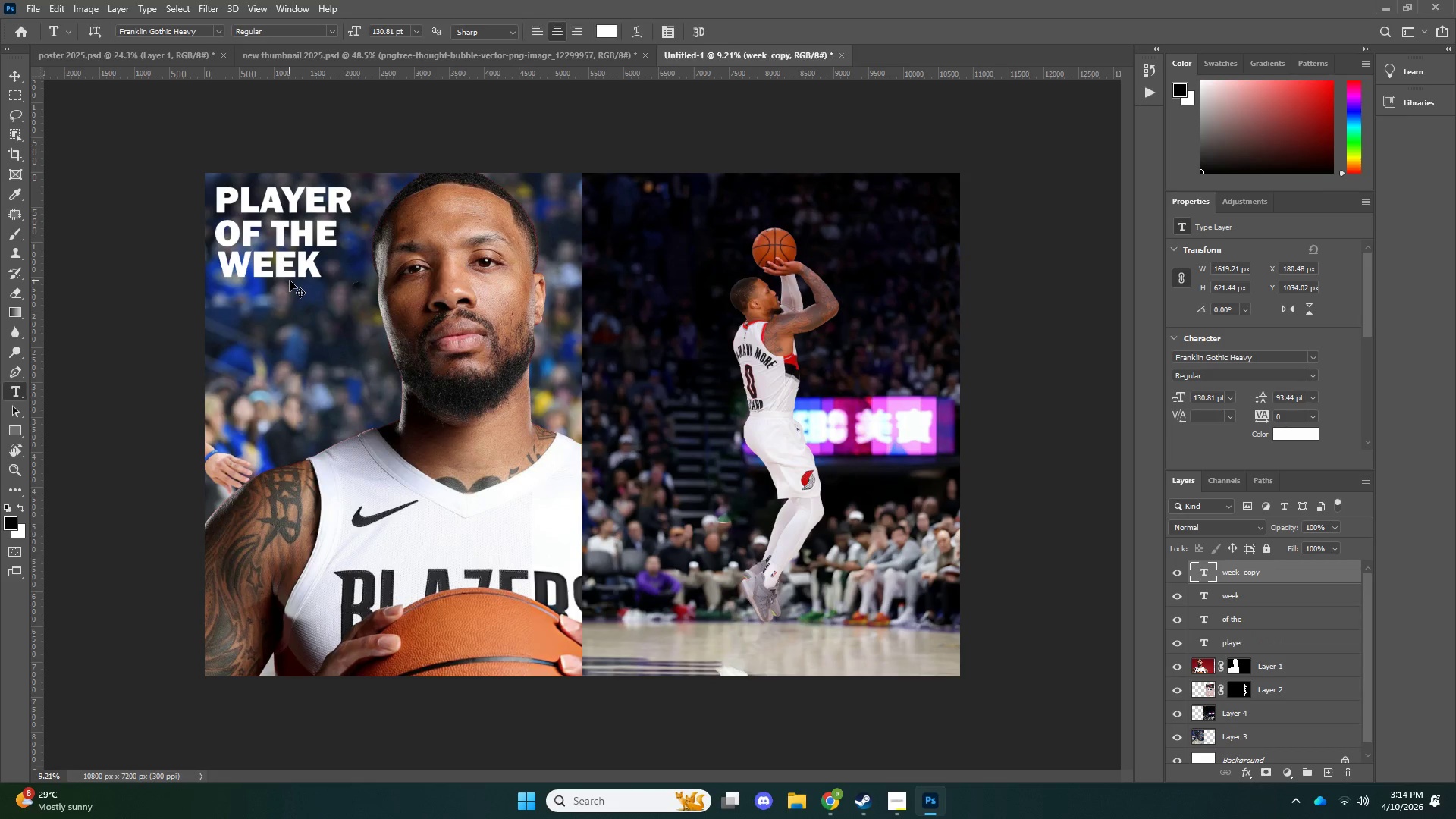 
key(Control+T)
 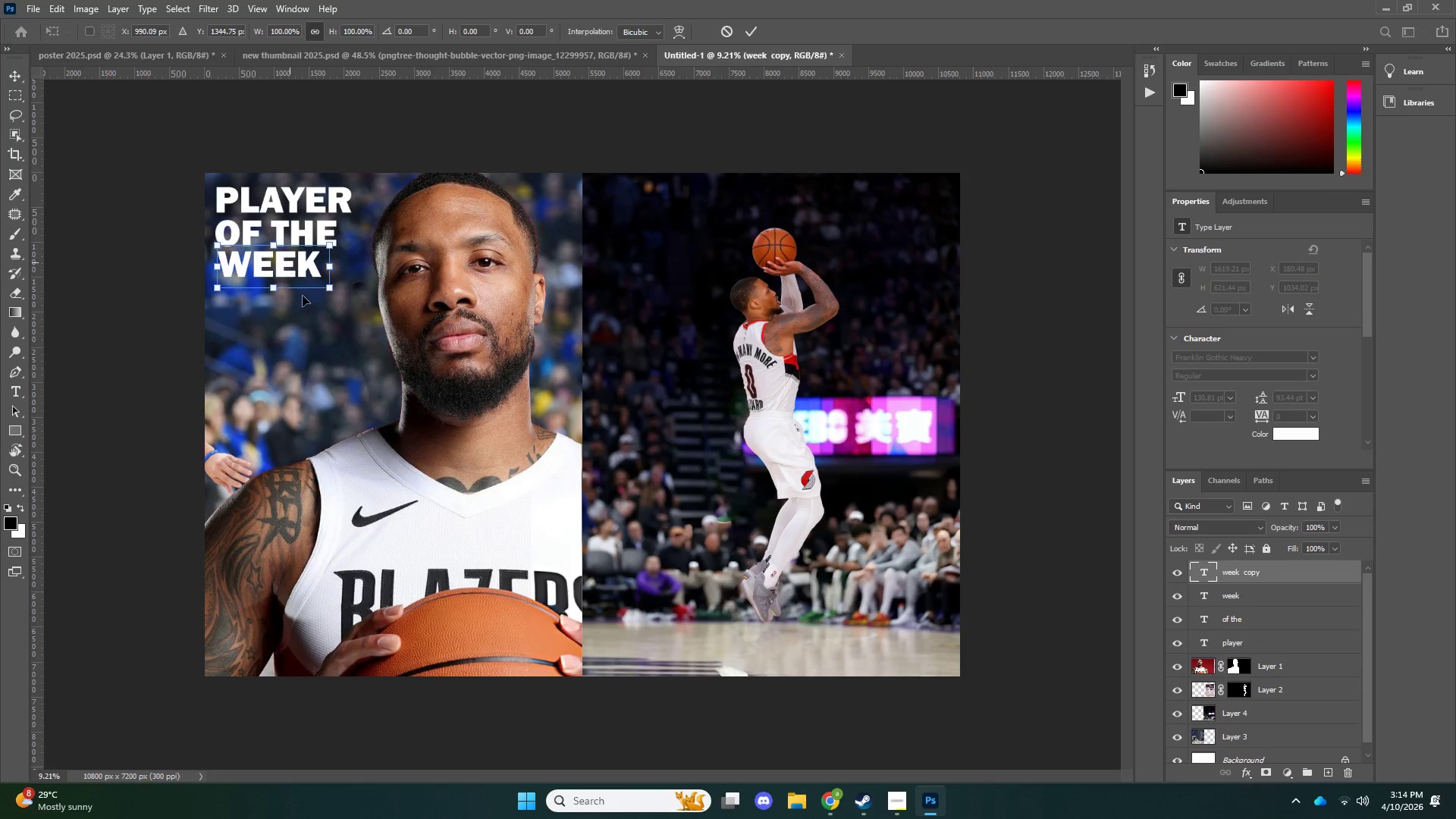 
left_click_drag(start_coordinate=[290, 263], to_coordinate=[338, 519])
 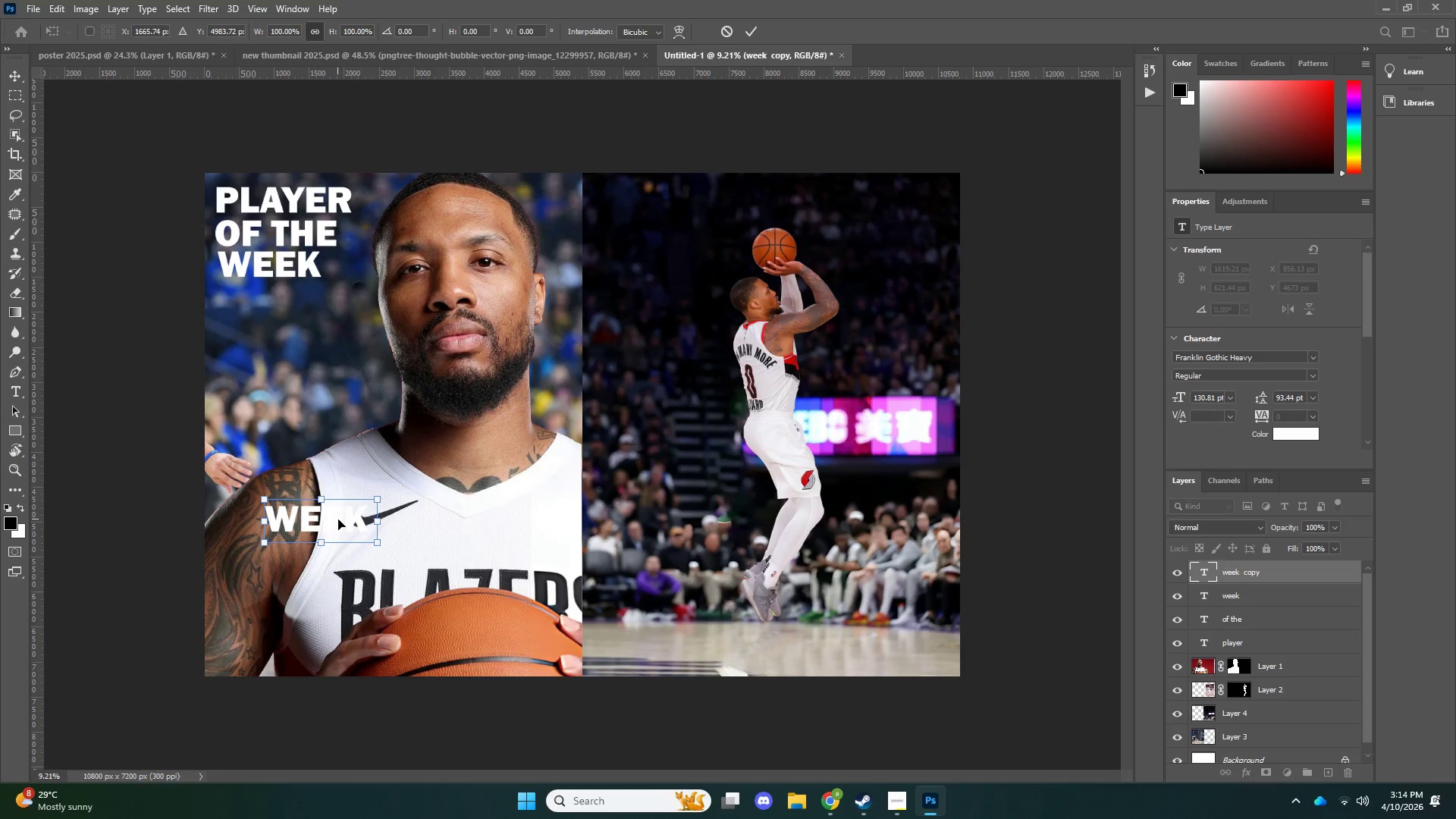 
key(NumpadEnter)
 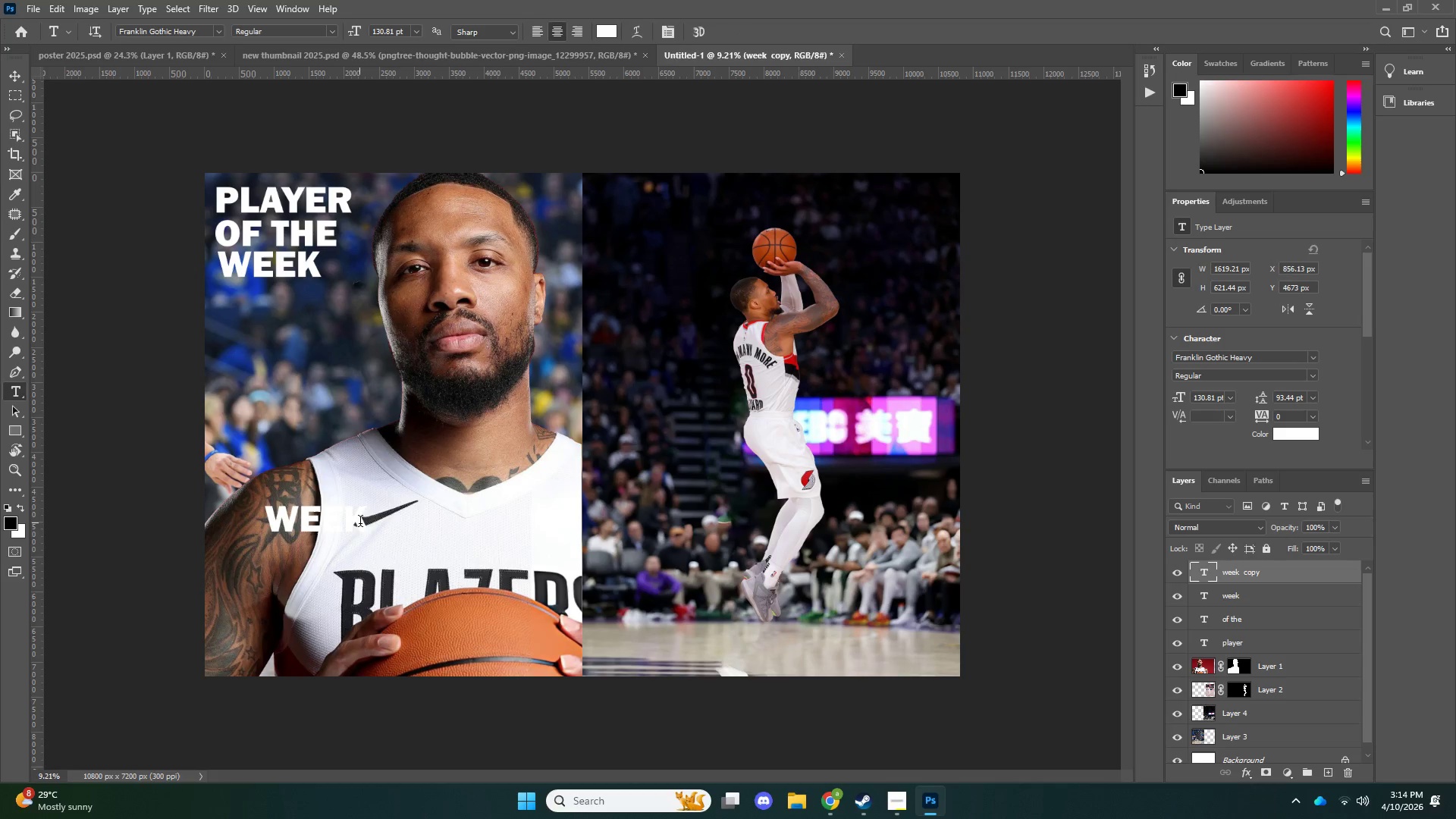 
left_click_drag(start_coordinate=[360, 523], to_coordinate=[182, 535])
 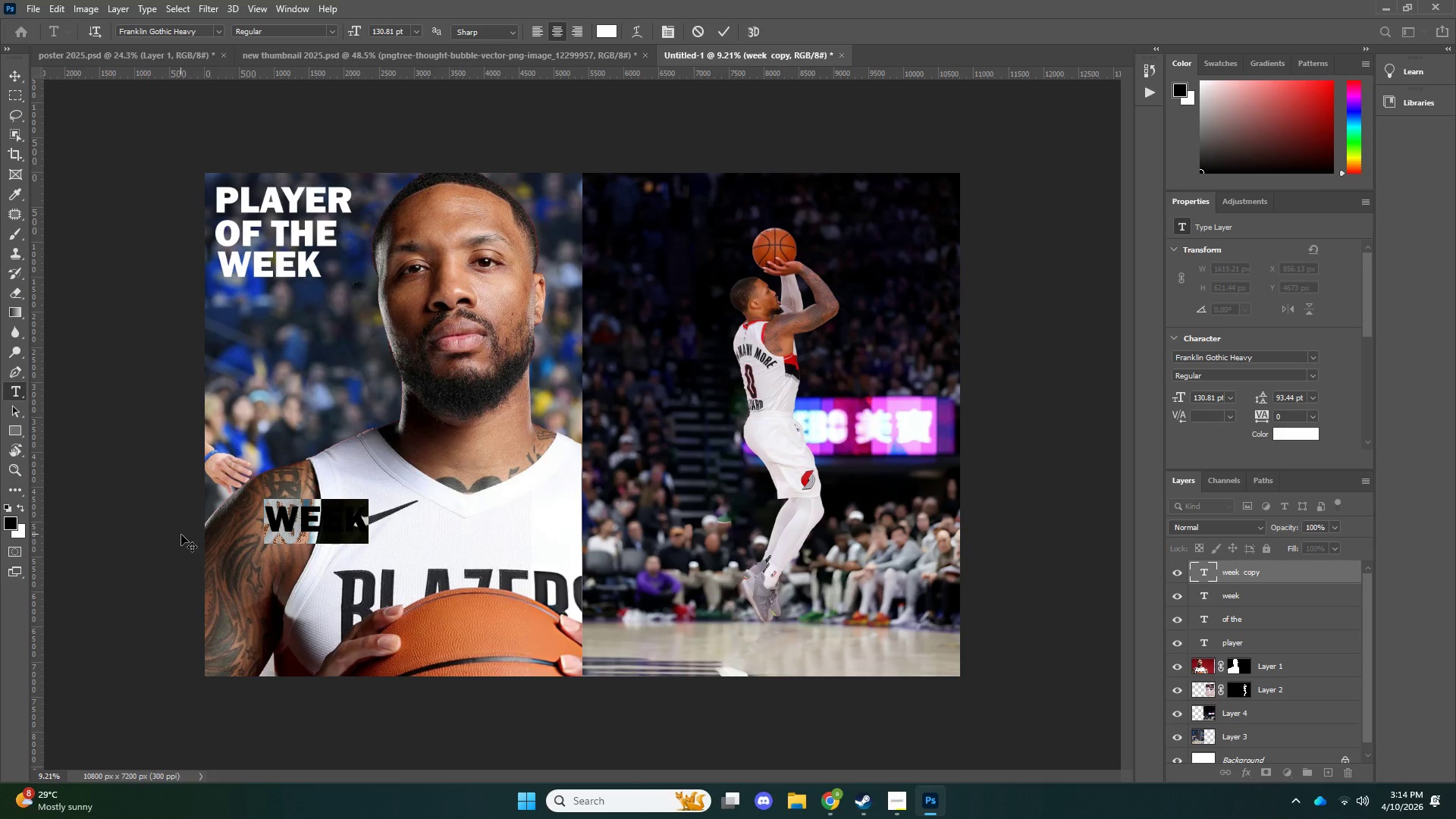 
type(damain )
key(Backspace)
key(Backspace)
key(Backspace)
key(Backspace)
type(ian)
key(NumpadEnter)
 